 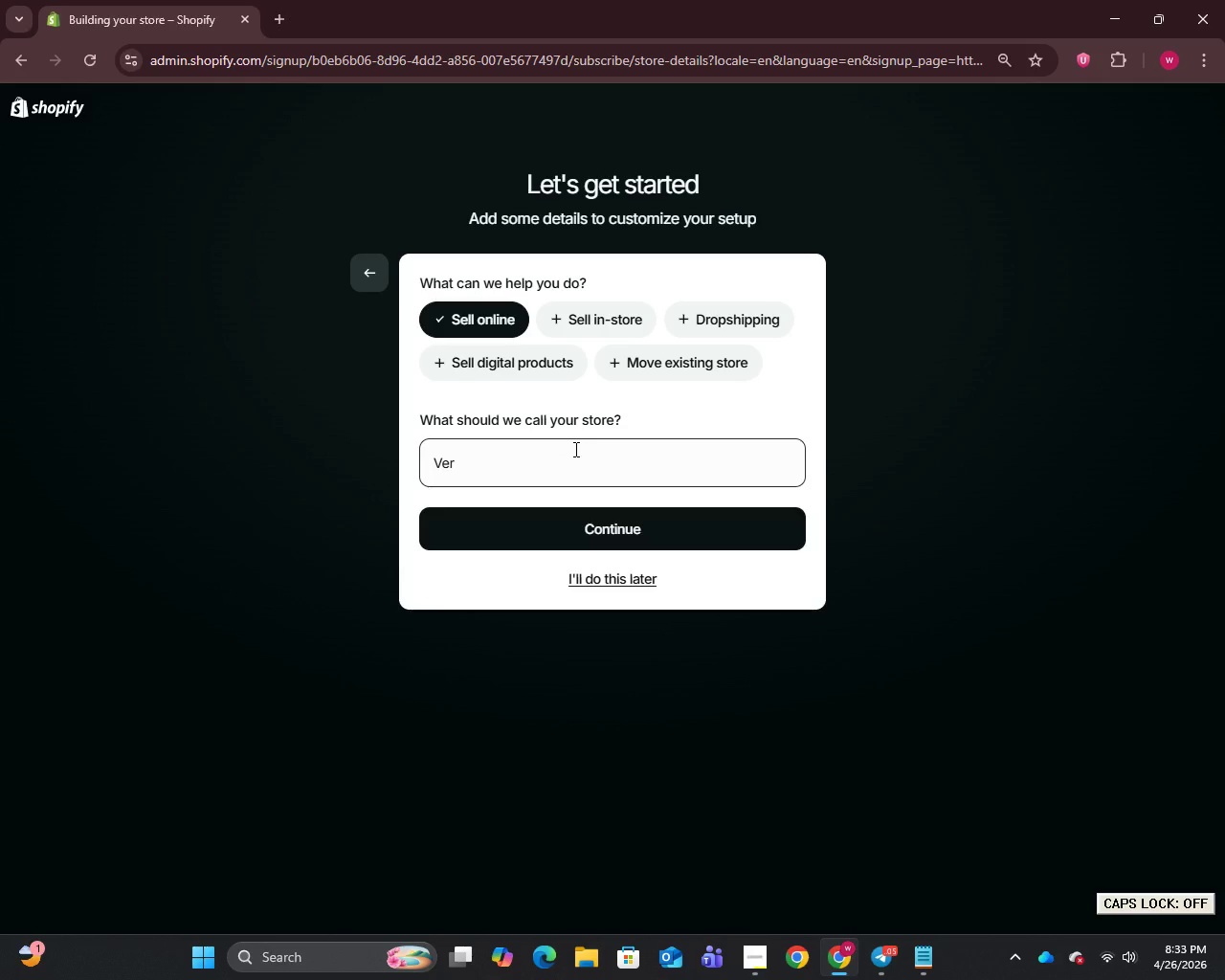 
type(idian Vessel)
 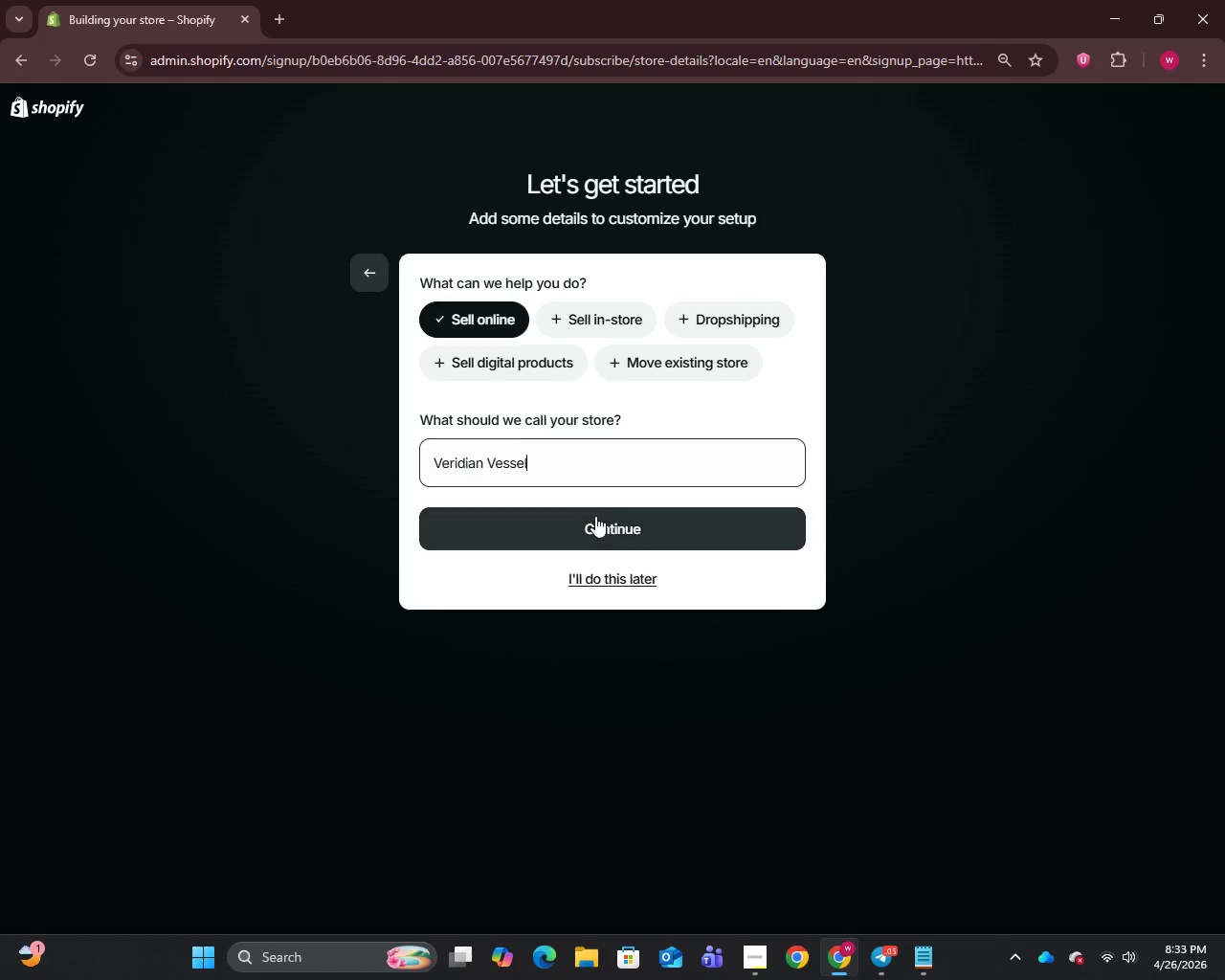 
left_click([598, 517])
 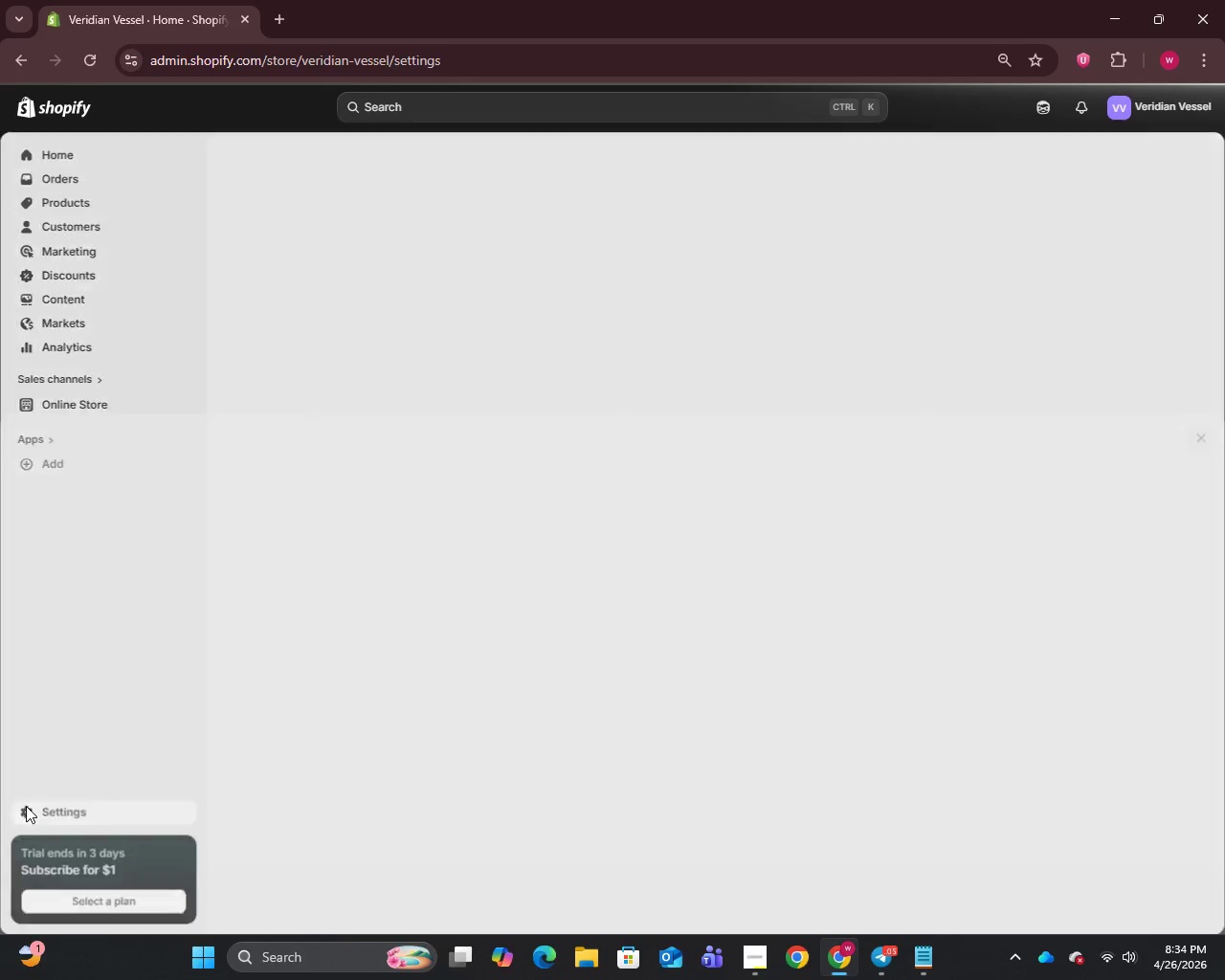 
wait(23.05)
 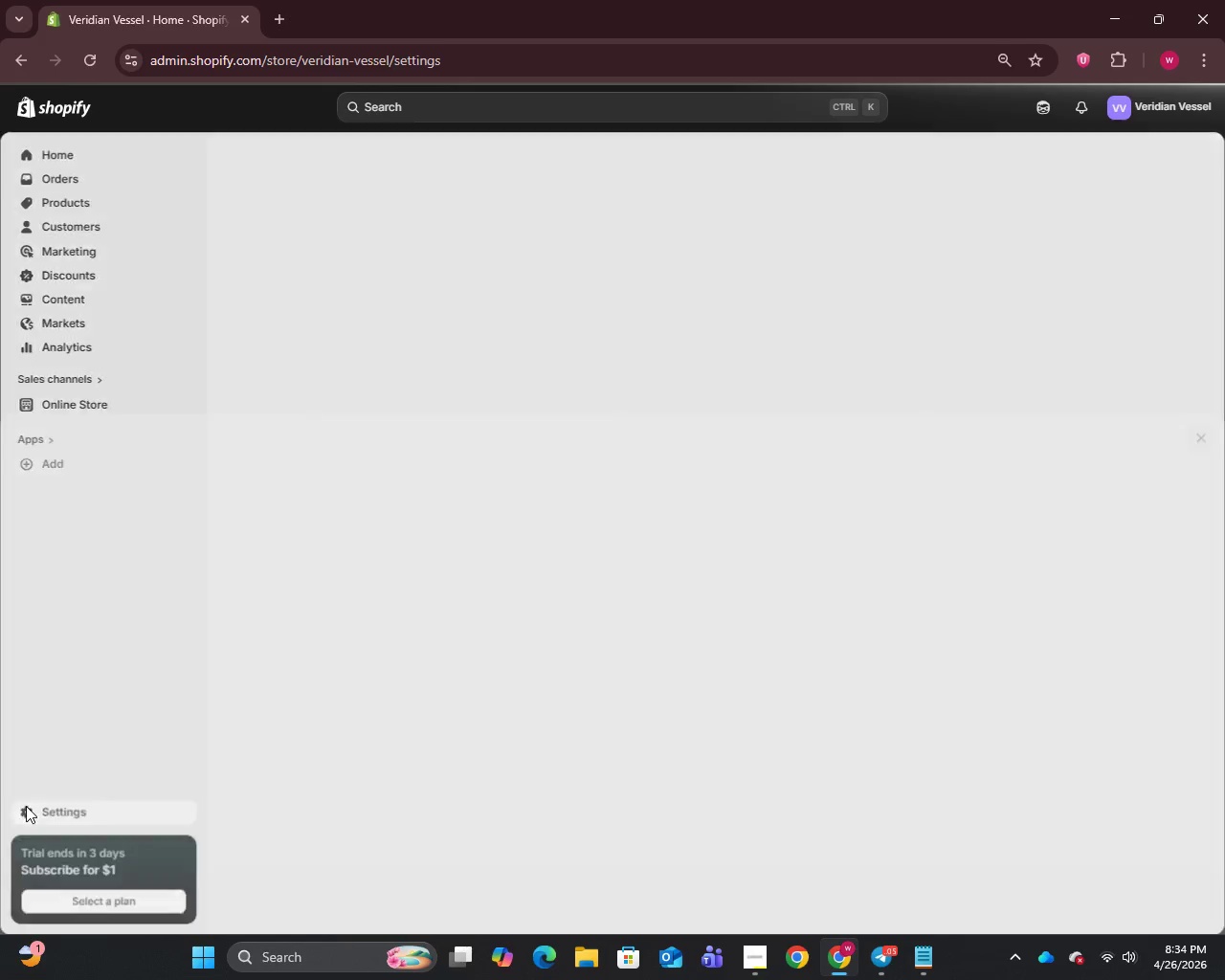 
left_click([1013, 592])
 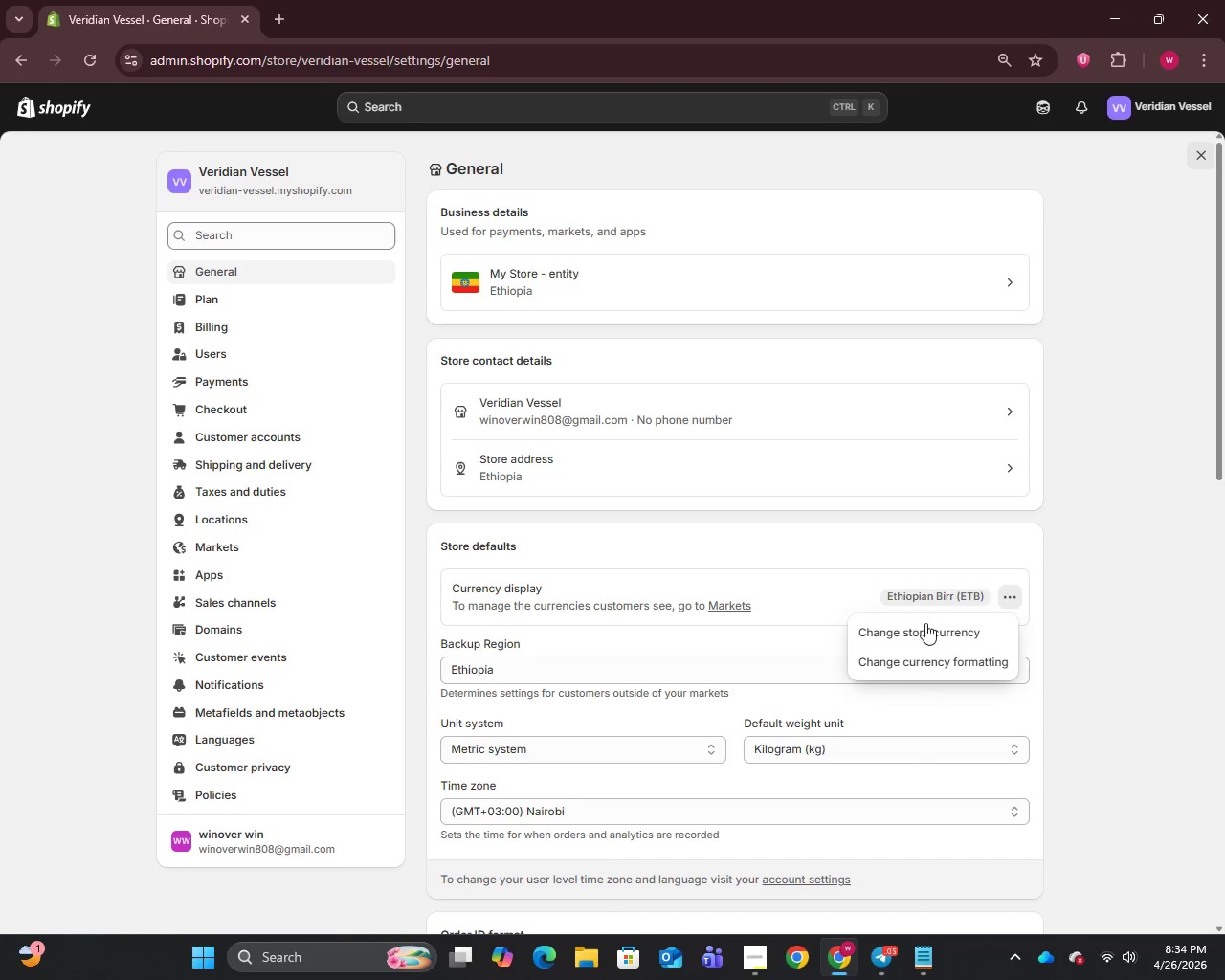 
left_click([896, 635])
 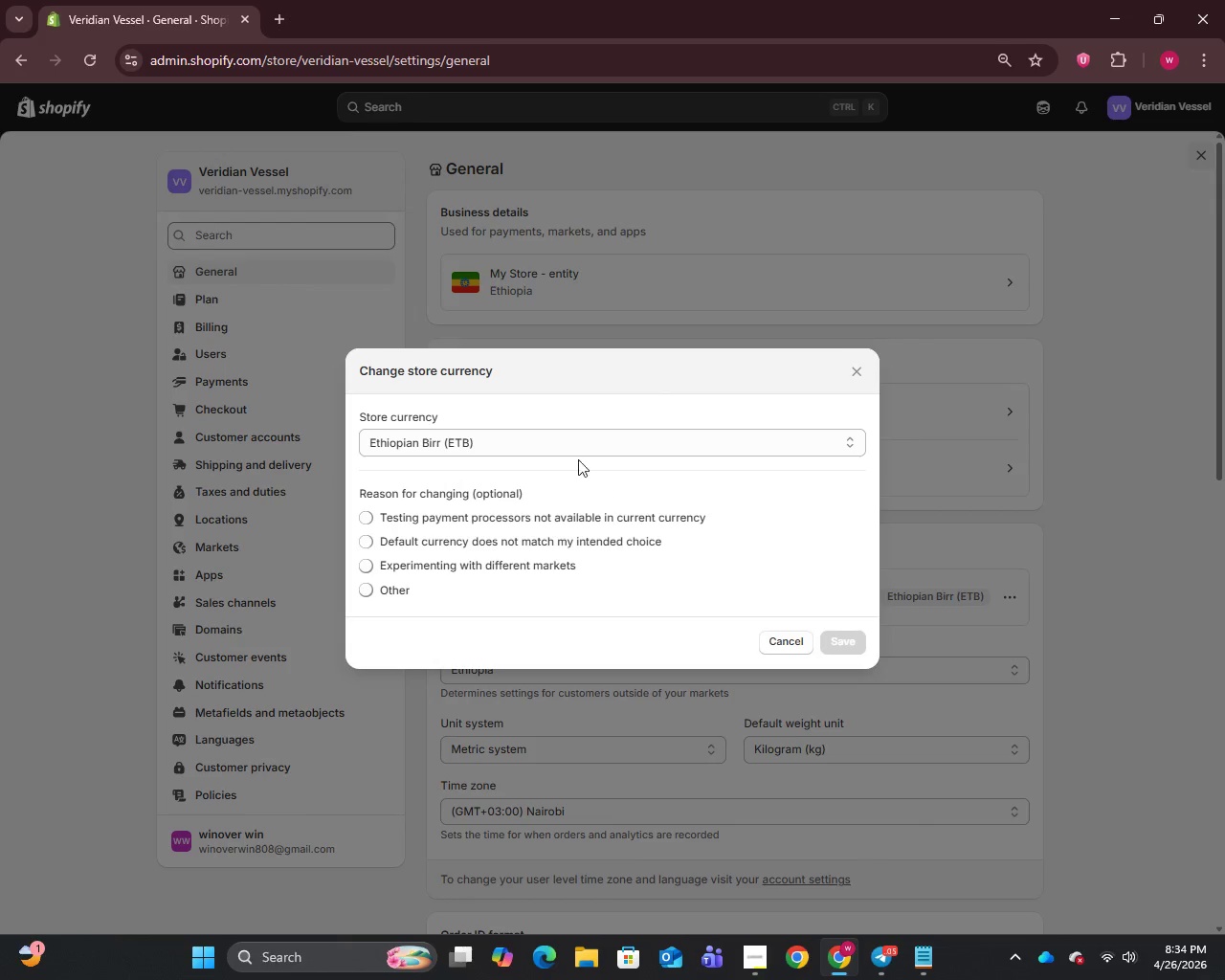 
left_click([570, 424])
 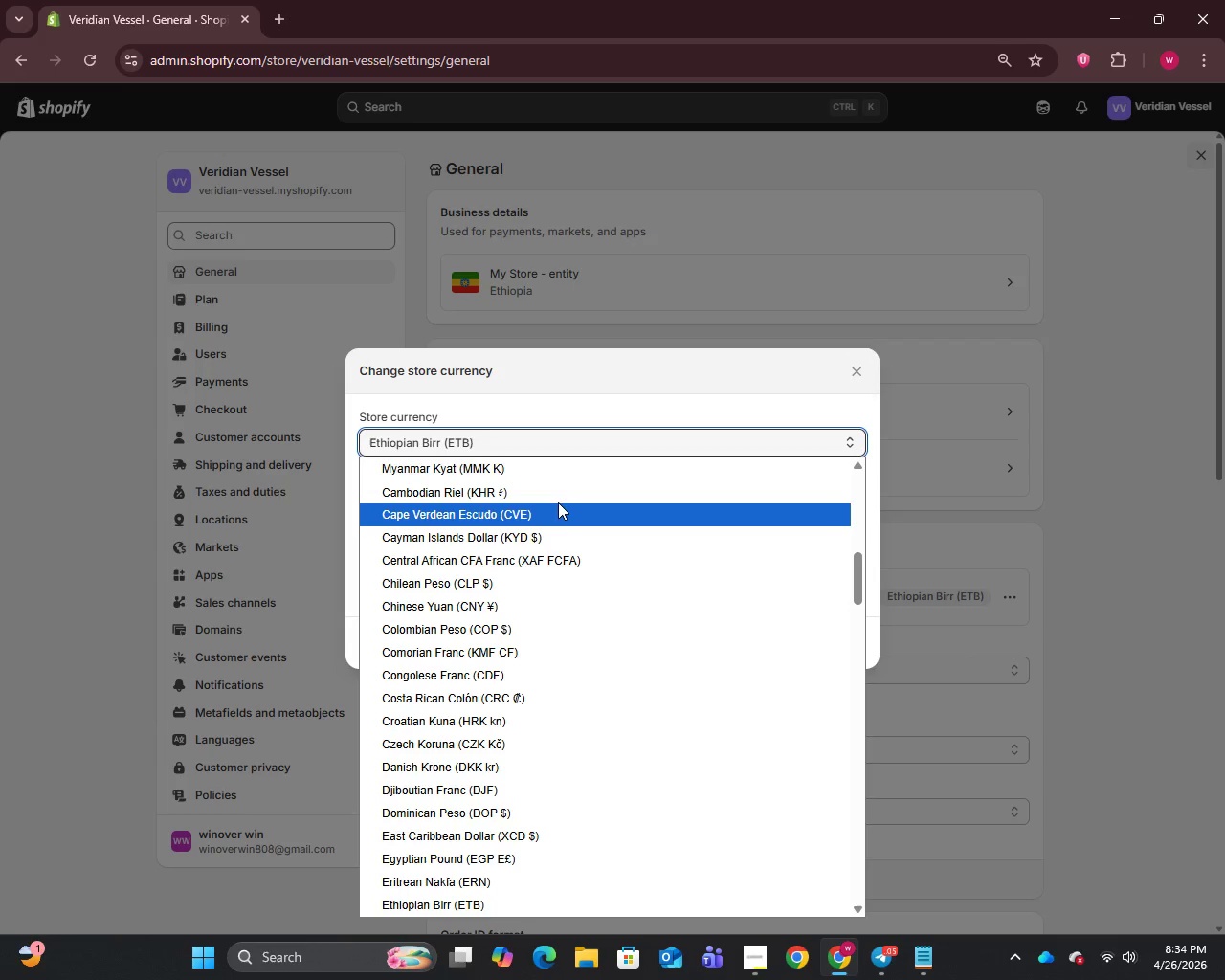 
left_click([544, 478])
 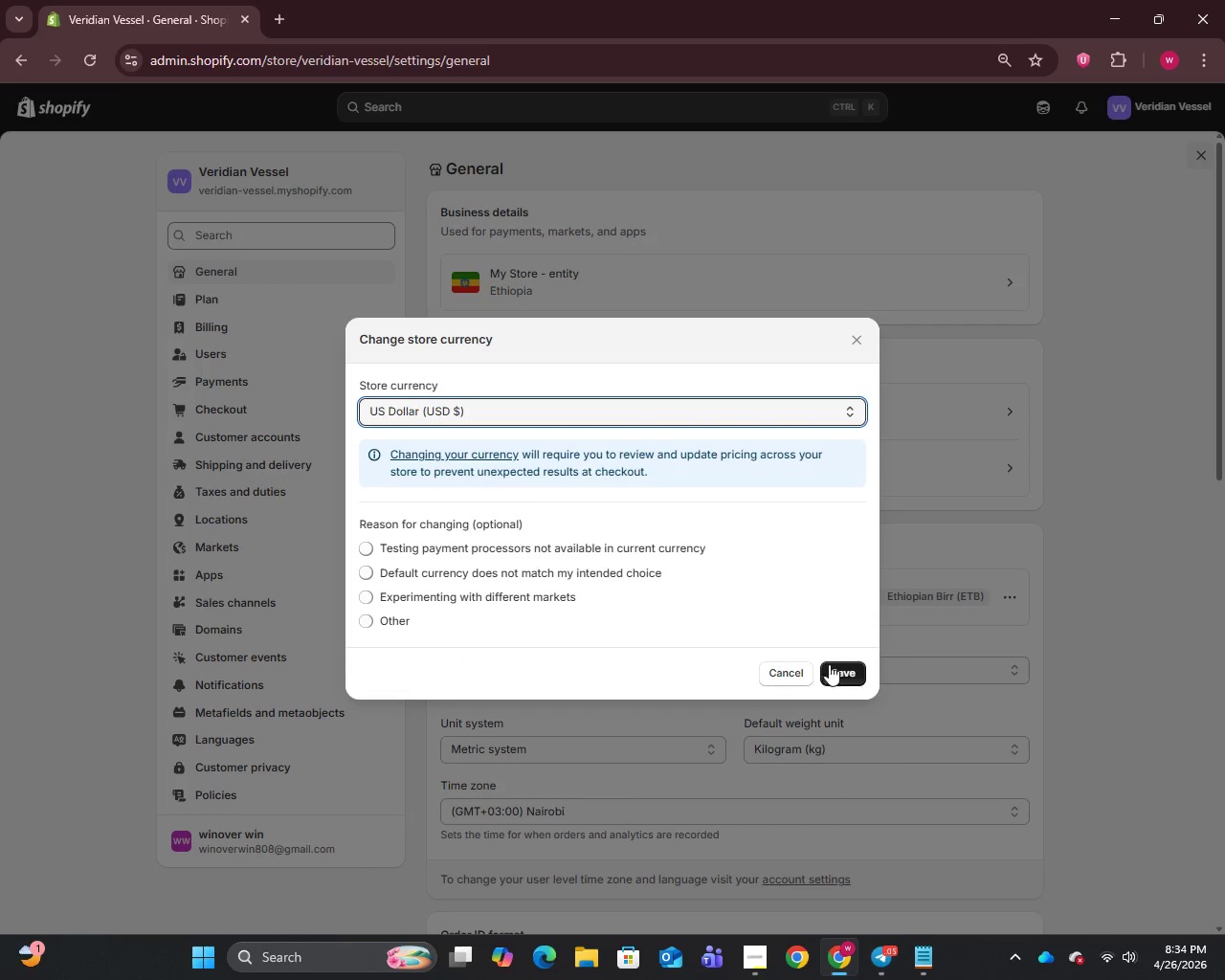 
scroll: coordinate [558, 504], scroll_direction: up, amount: 15.0
 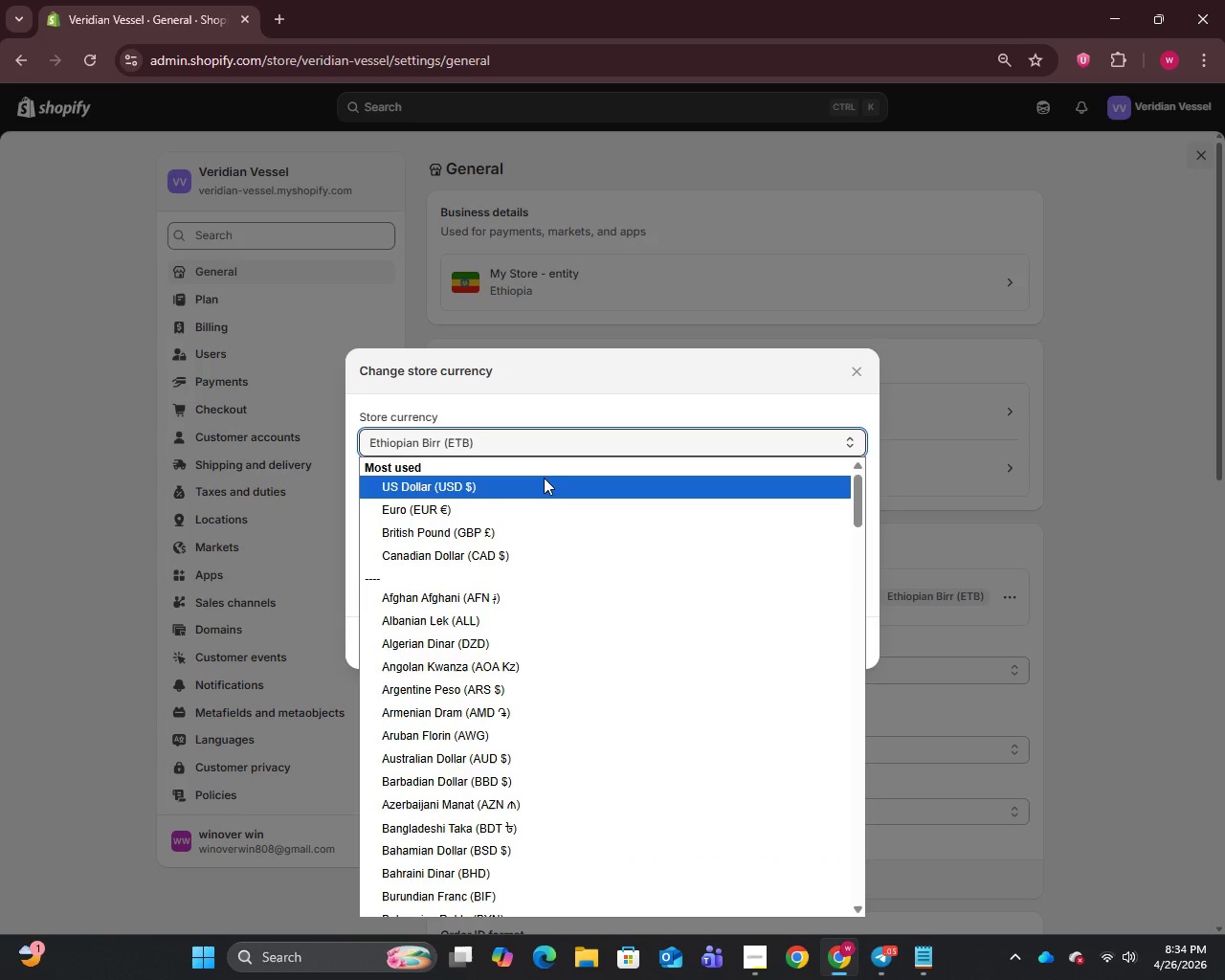 
left_click([840, 667])
 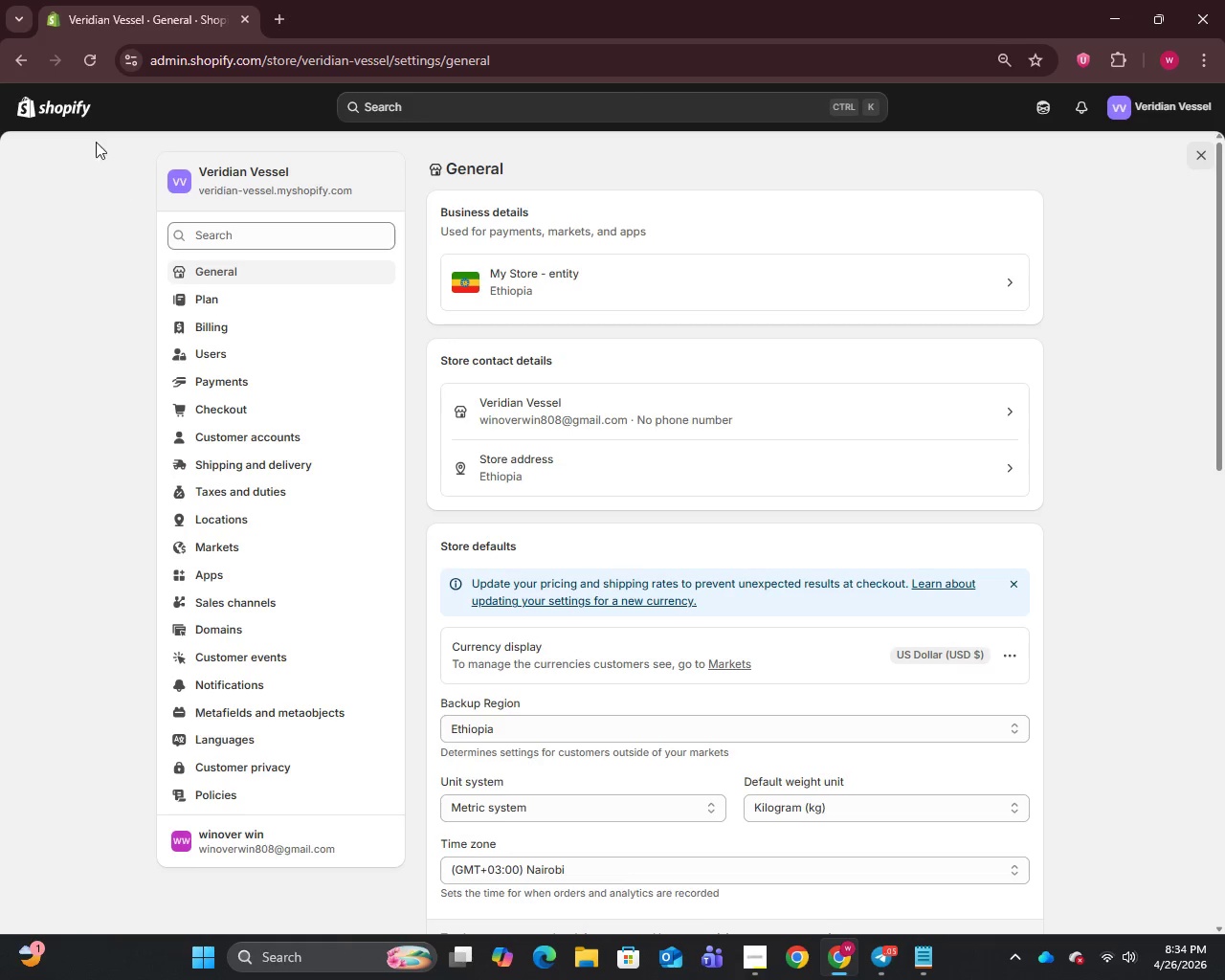 
left_click([44, 101])
 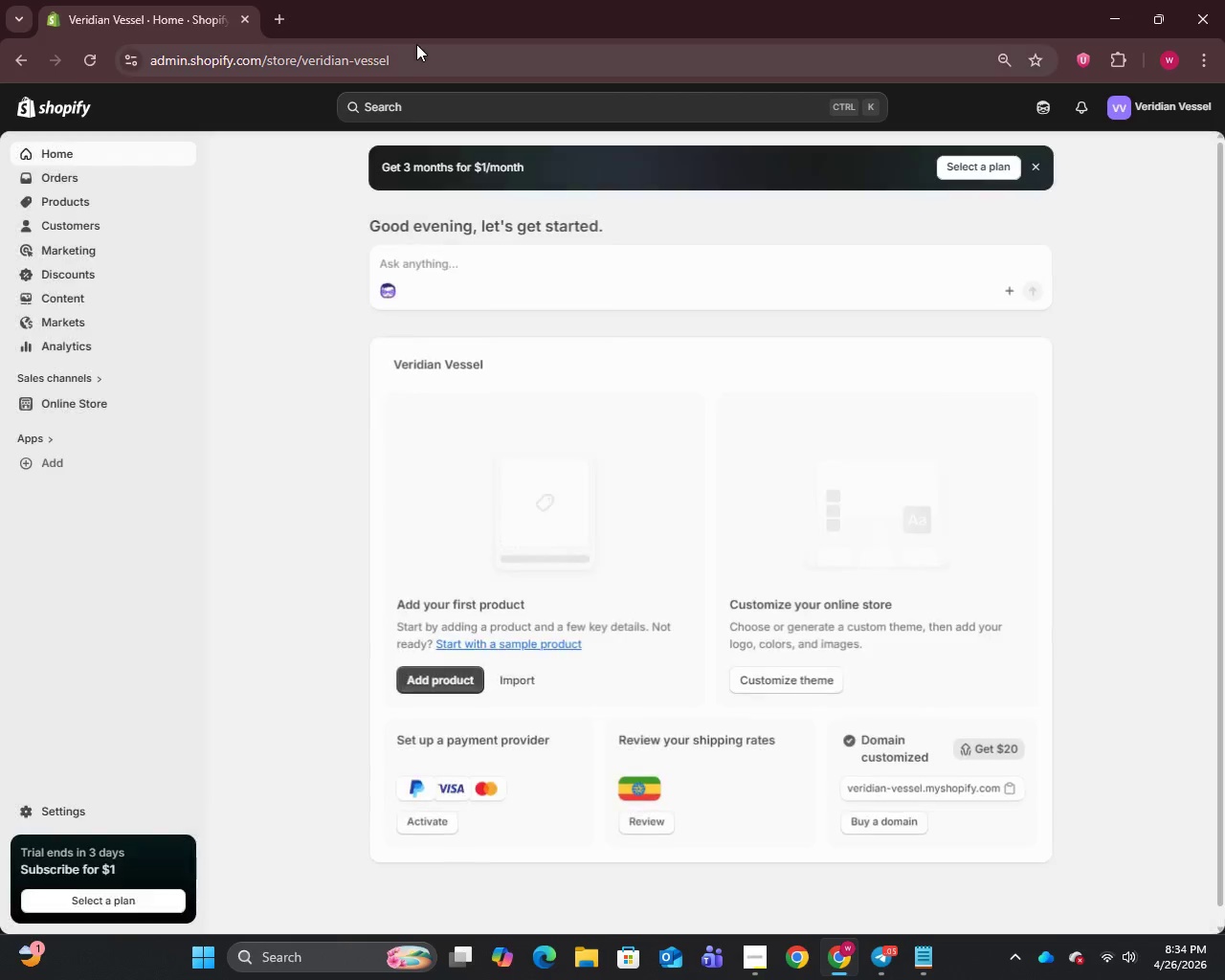 
left_click([412, 52])
 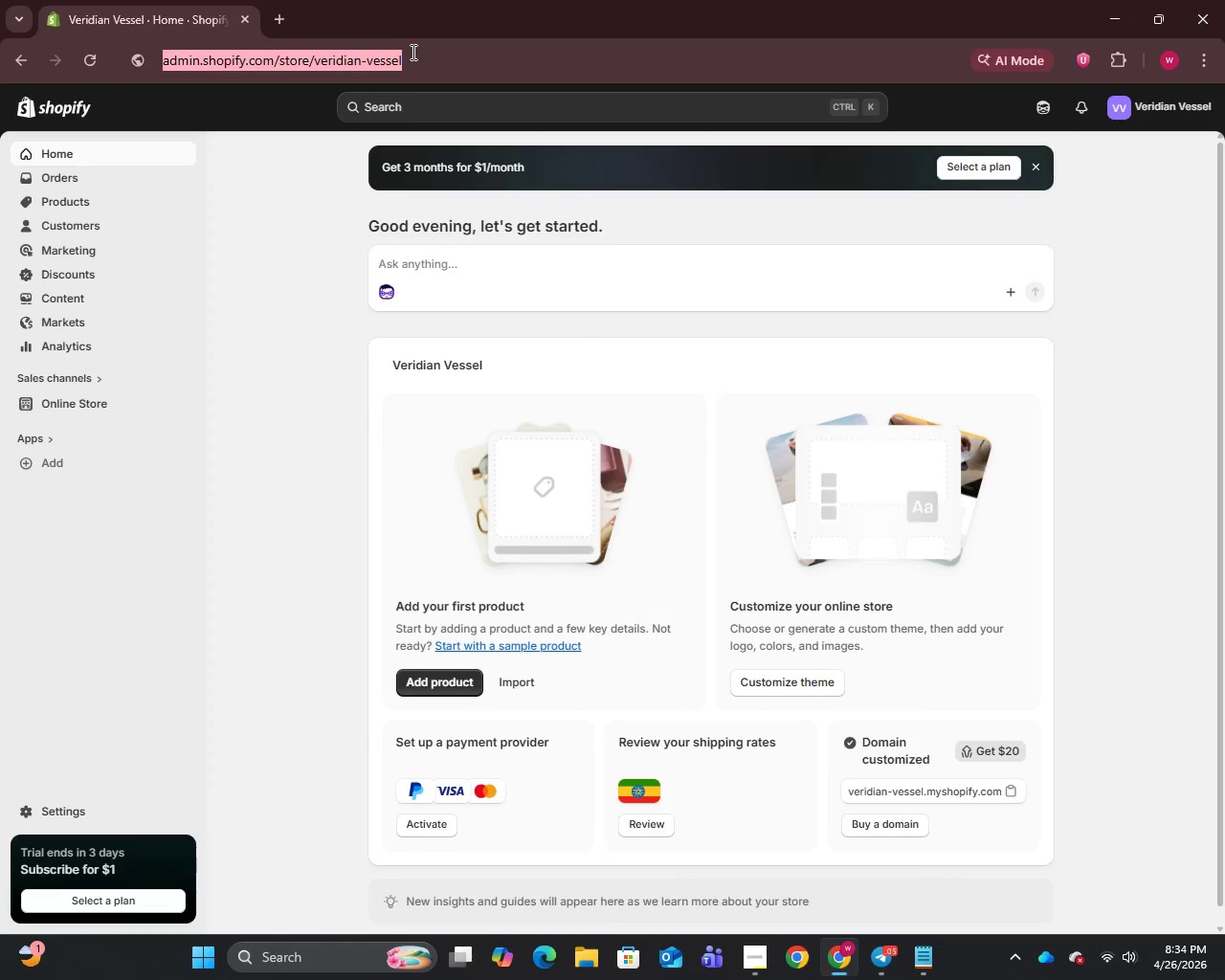 
key(Control+C)
 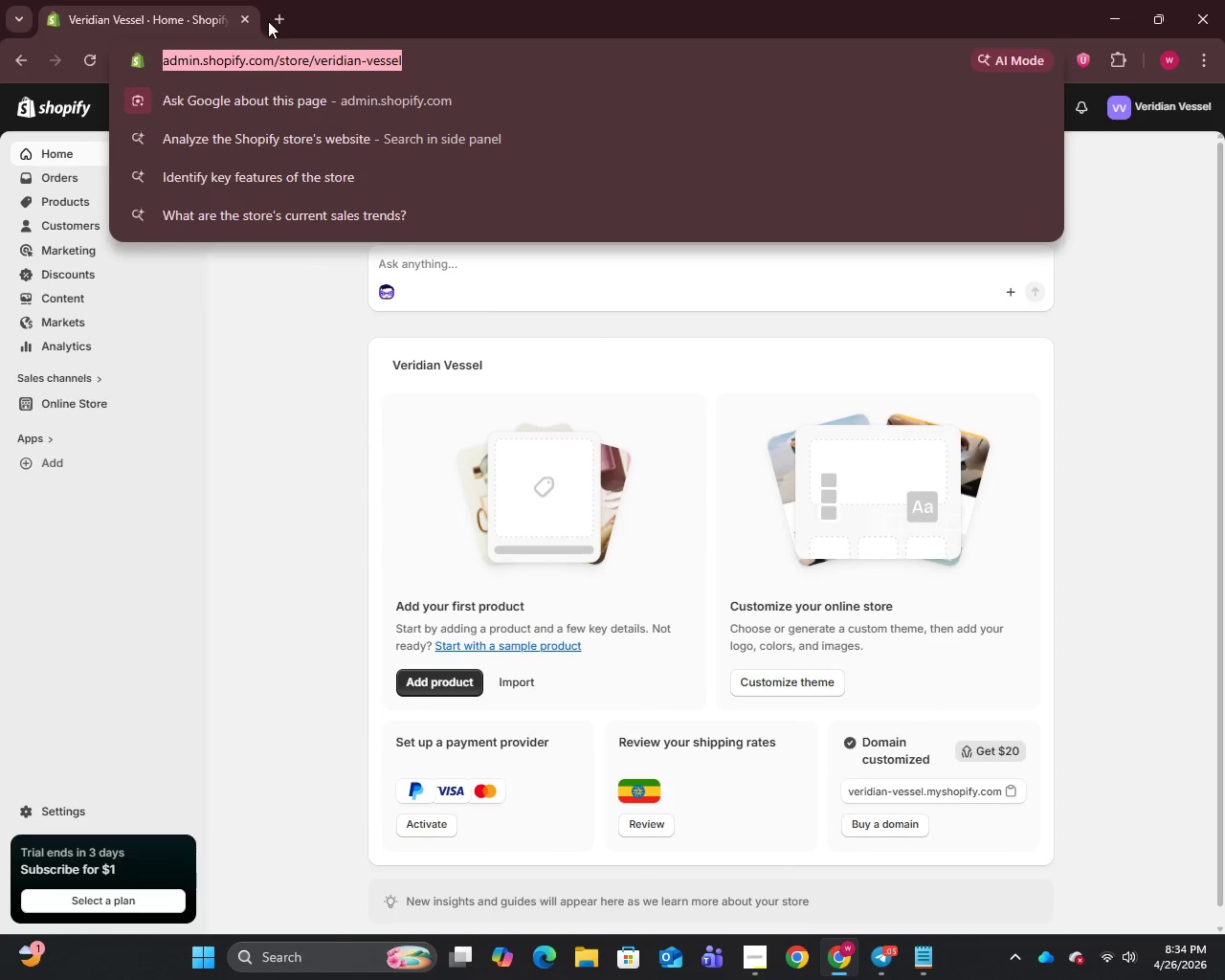 
left_click([272, 18])
 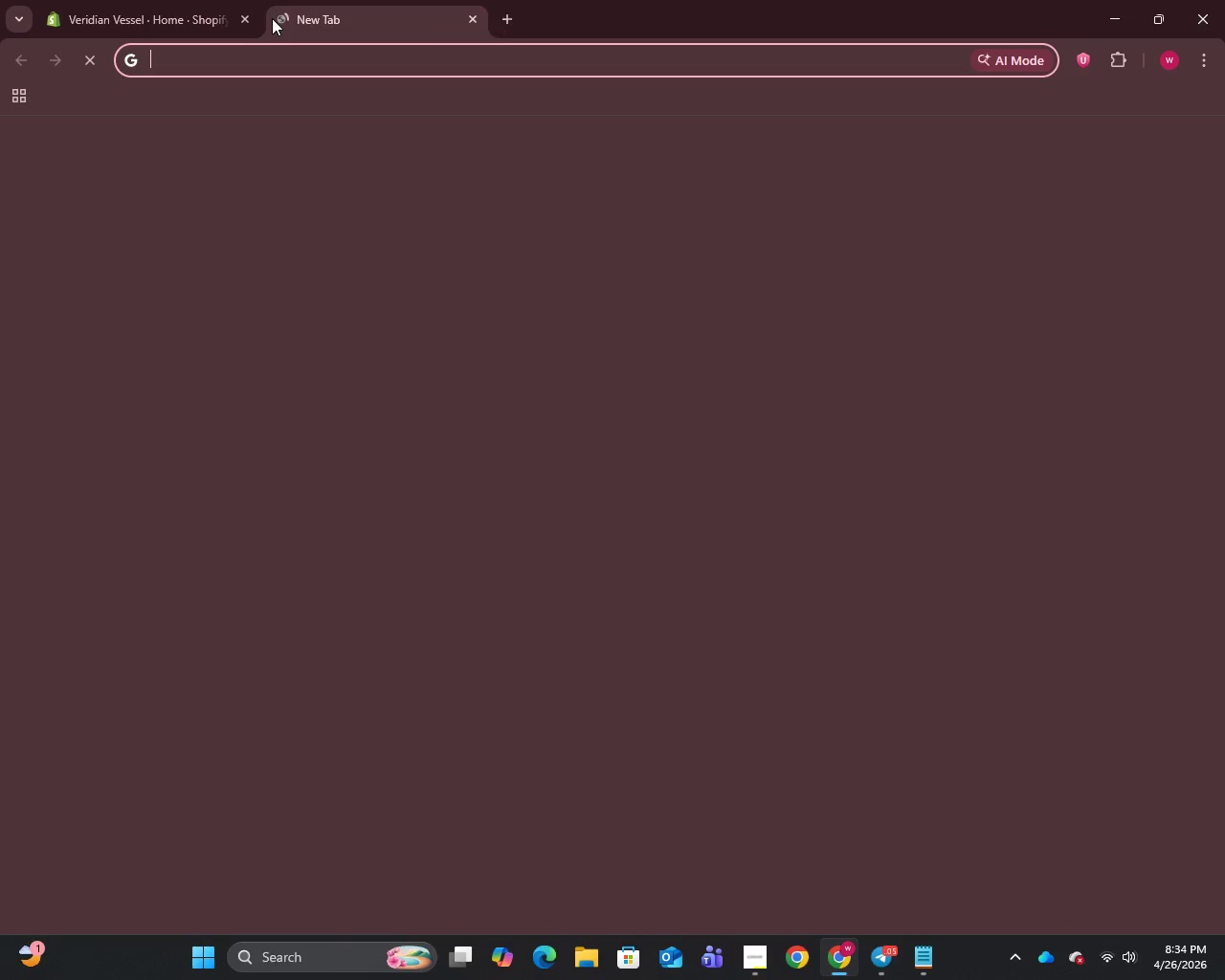 
key(Control+V)
 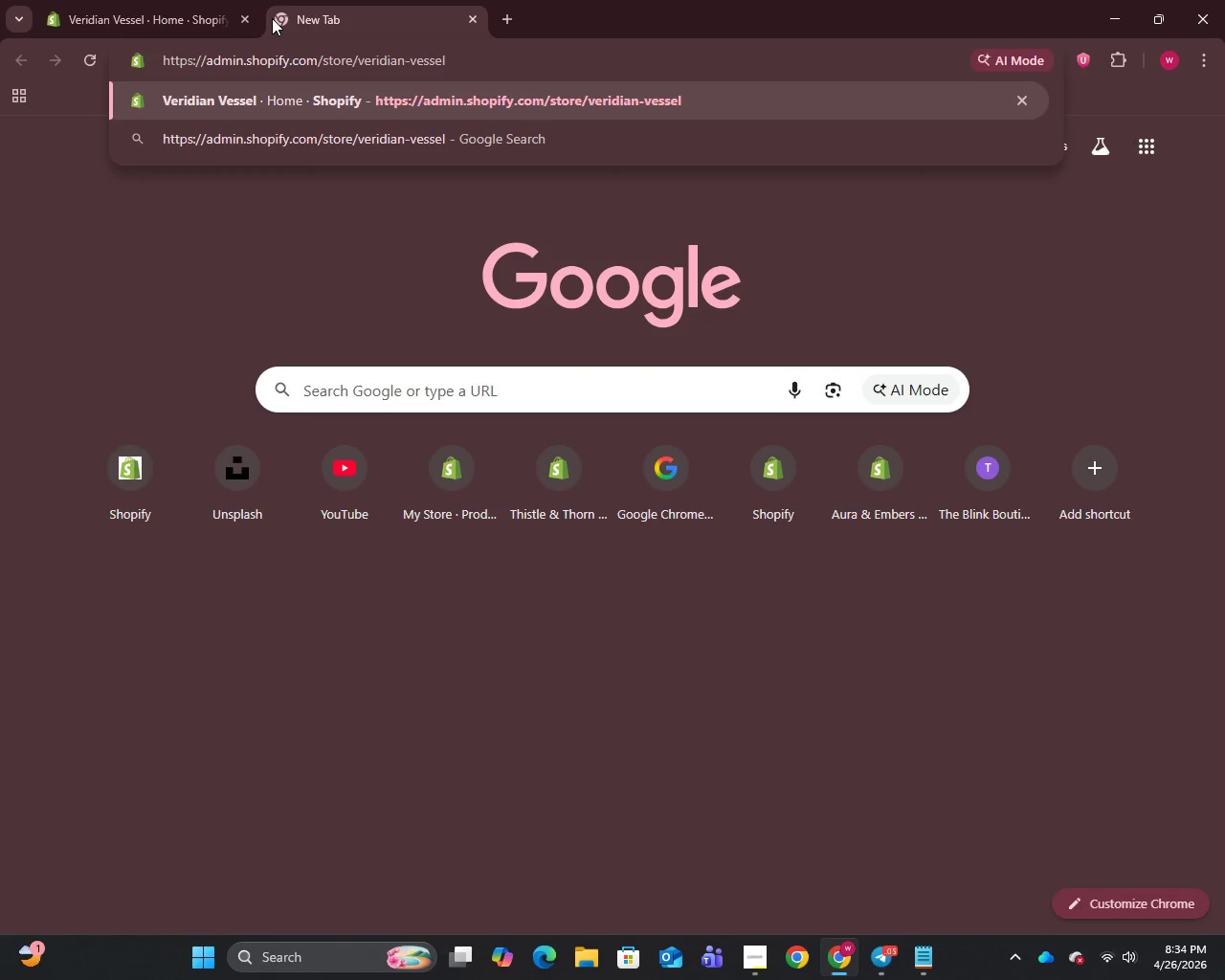 
key(Enter)
 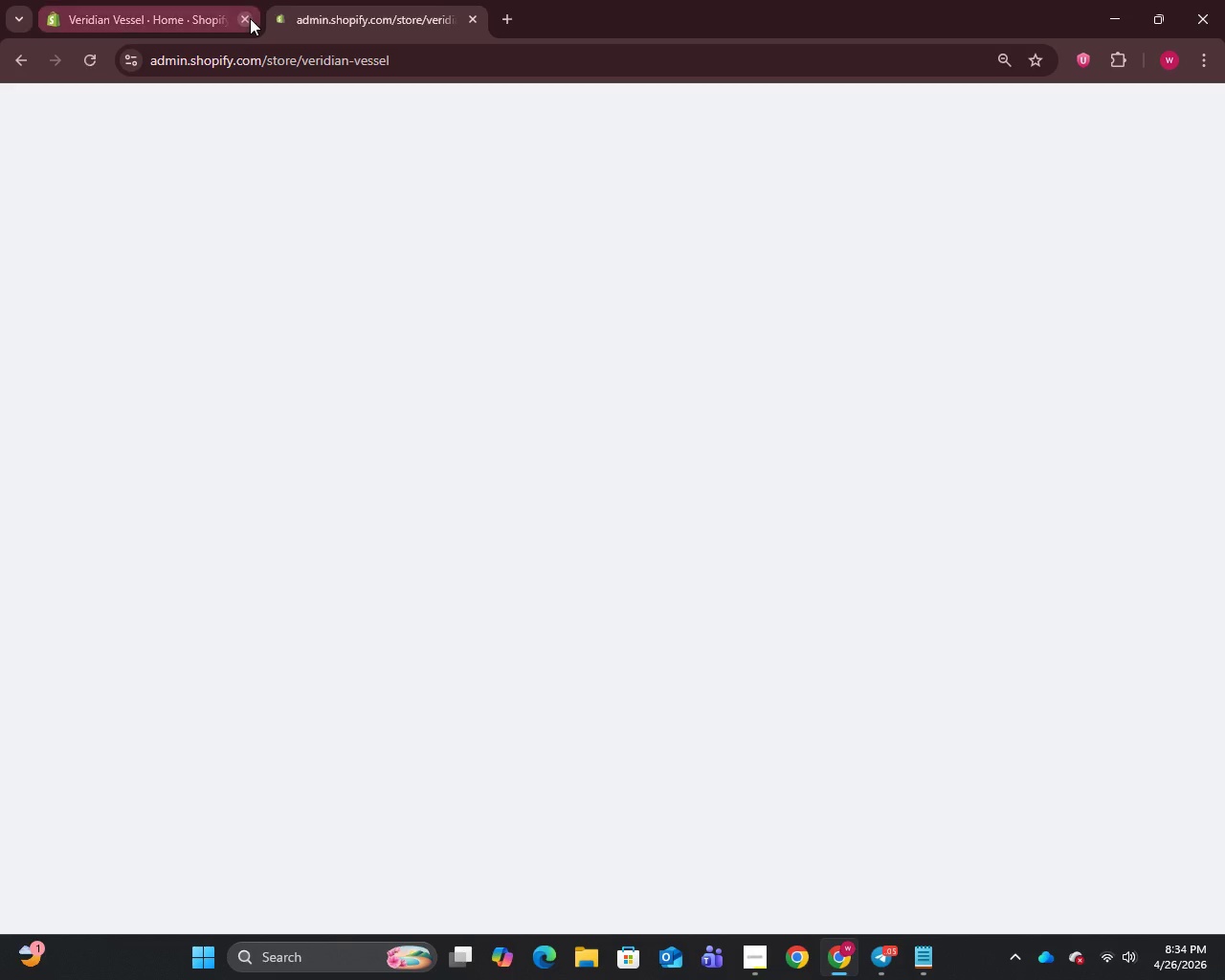 
left_click([246, 18])
 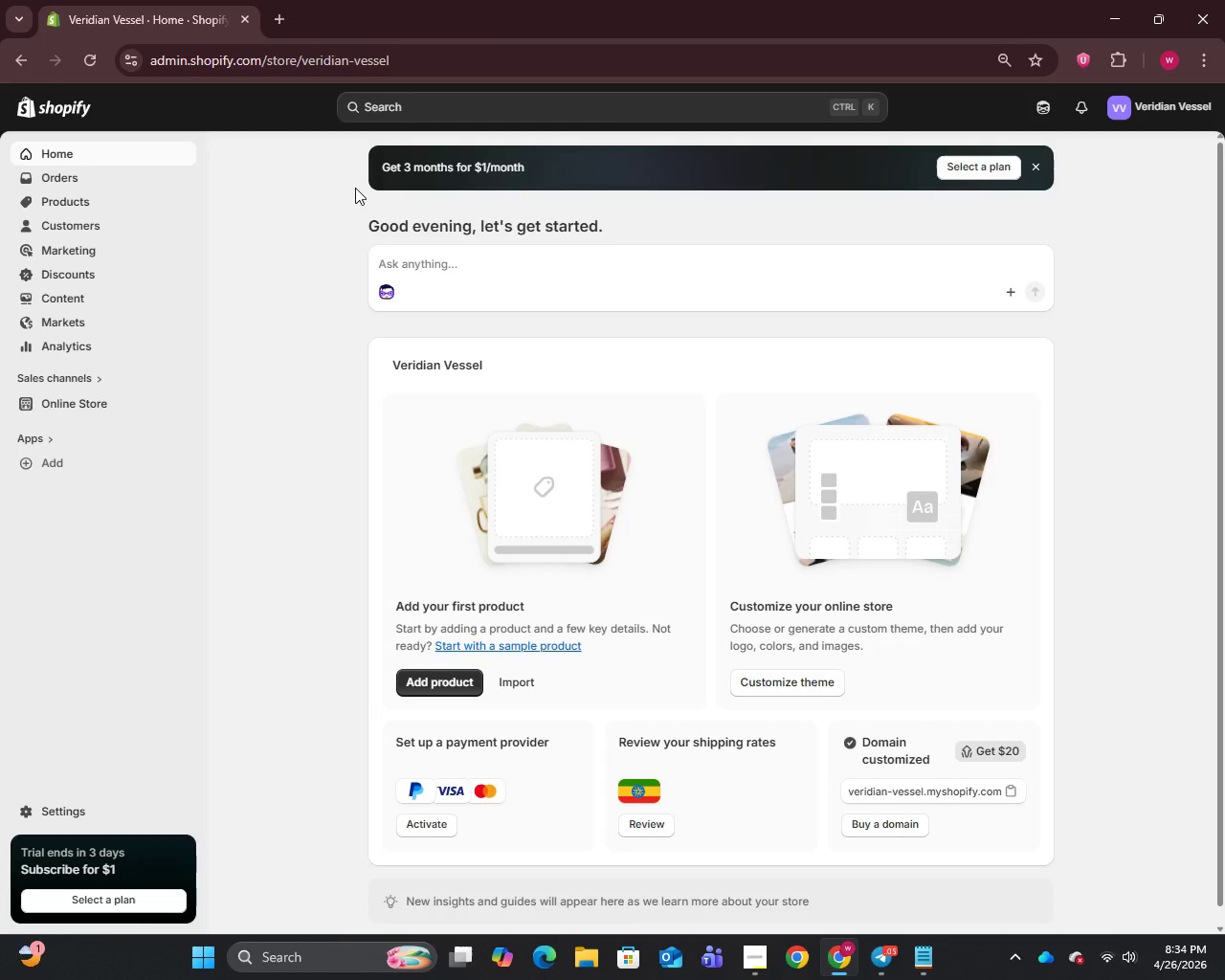 
wait(15.83)
 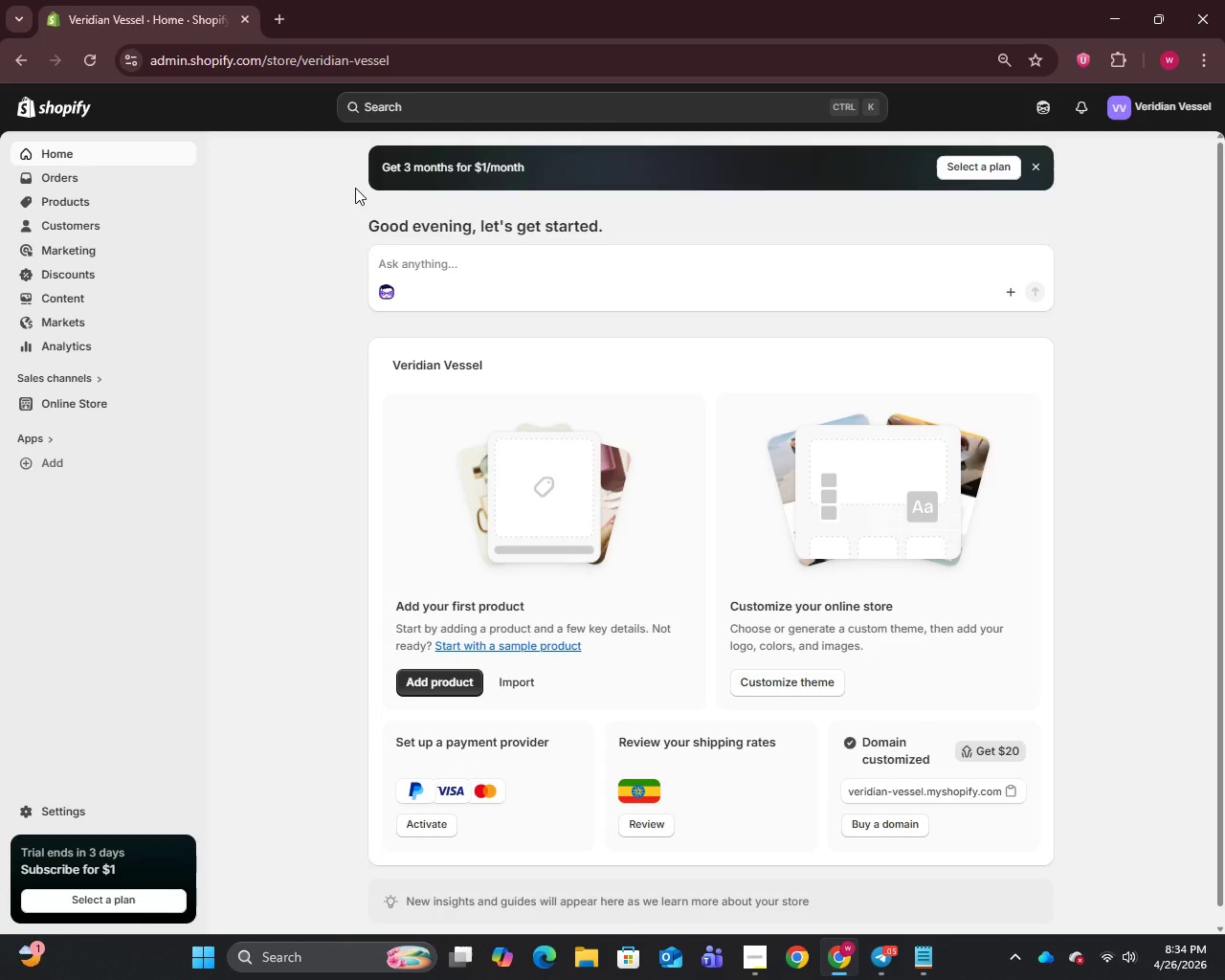 
left_click([60, 193])
 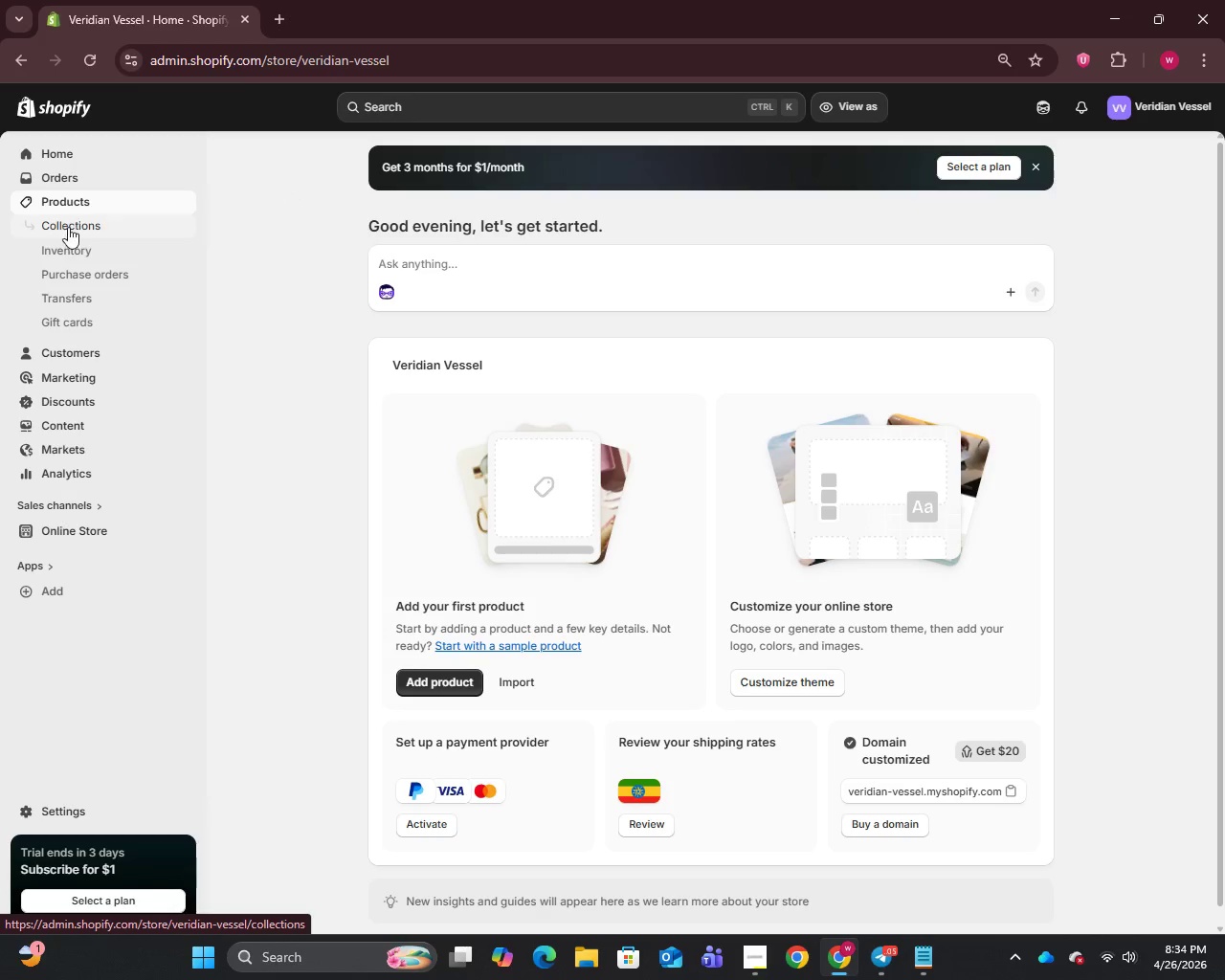 
left_click([67, 228])
 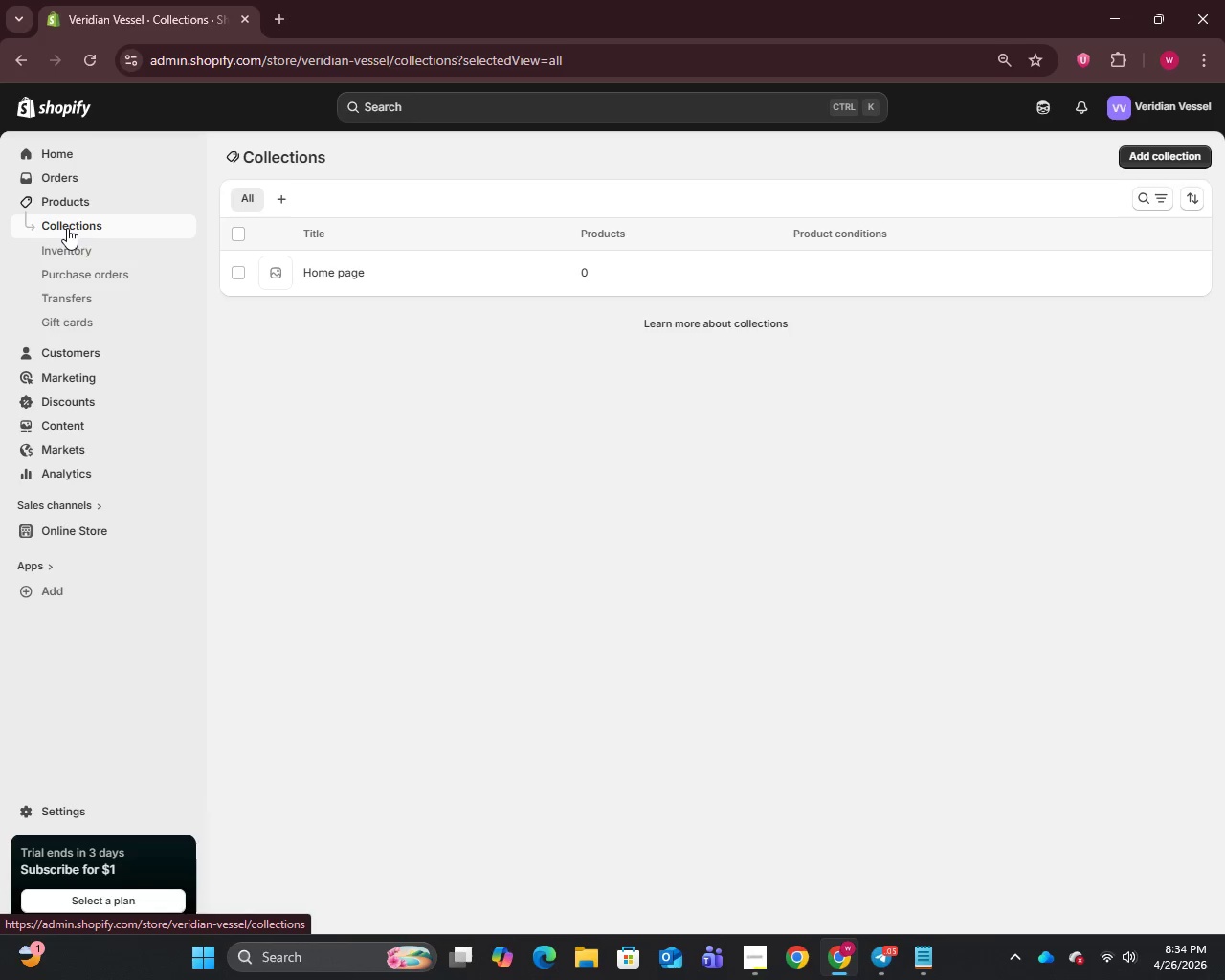 
wait(6.17)
 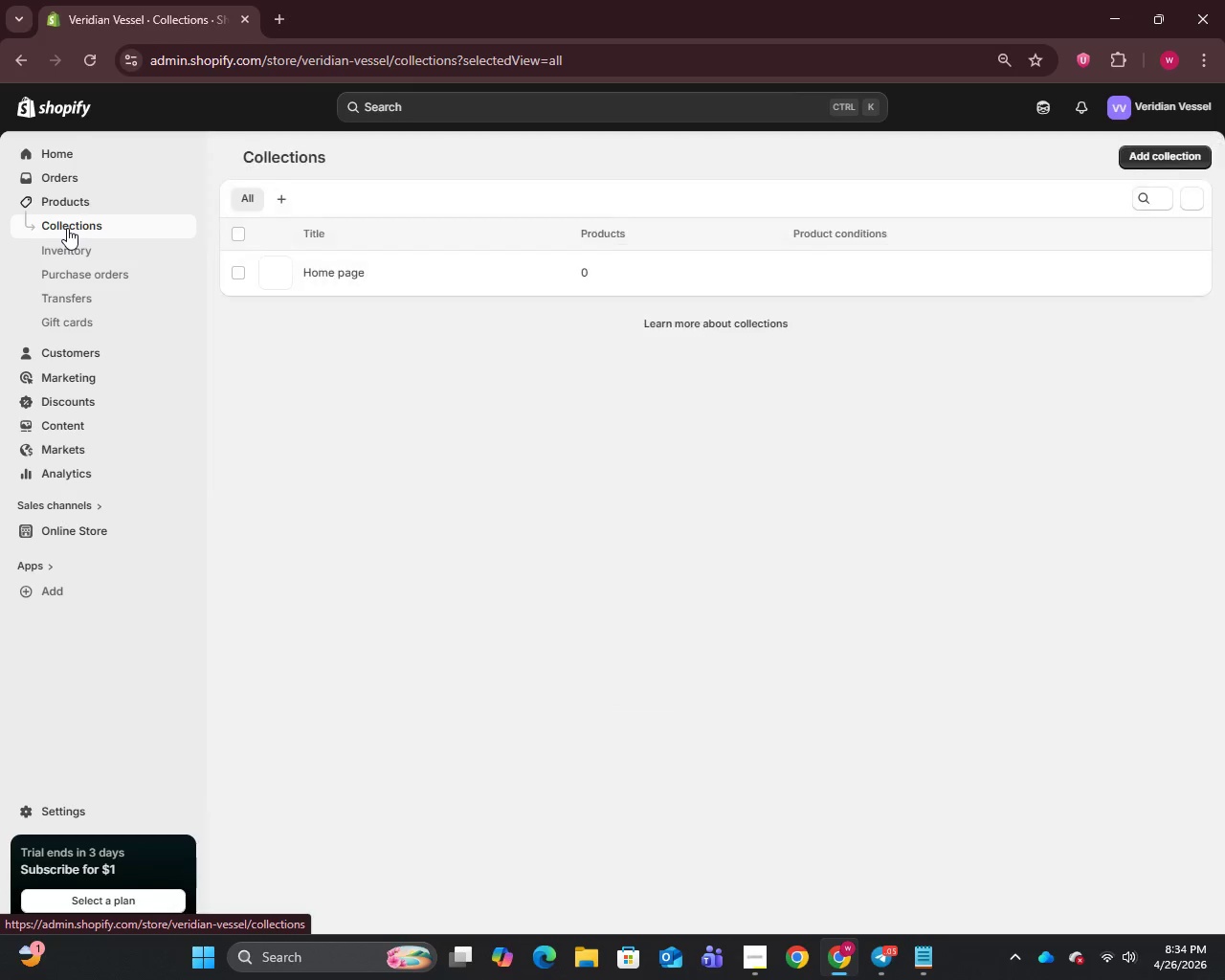 
left_click([1163, 162])
 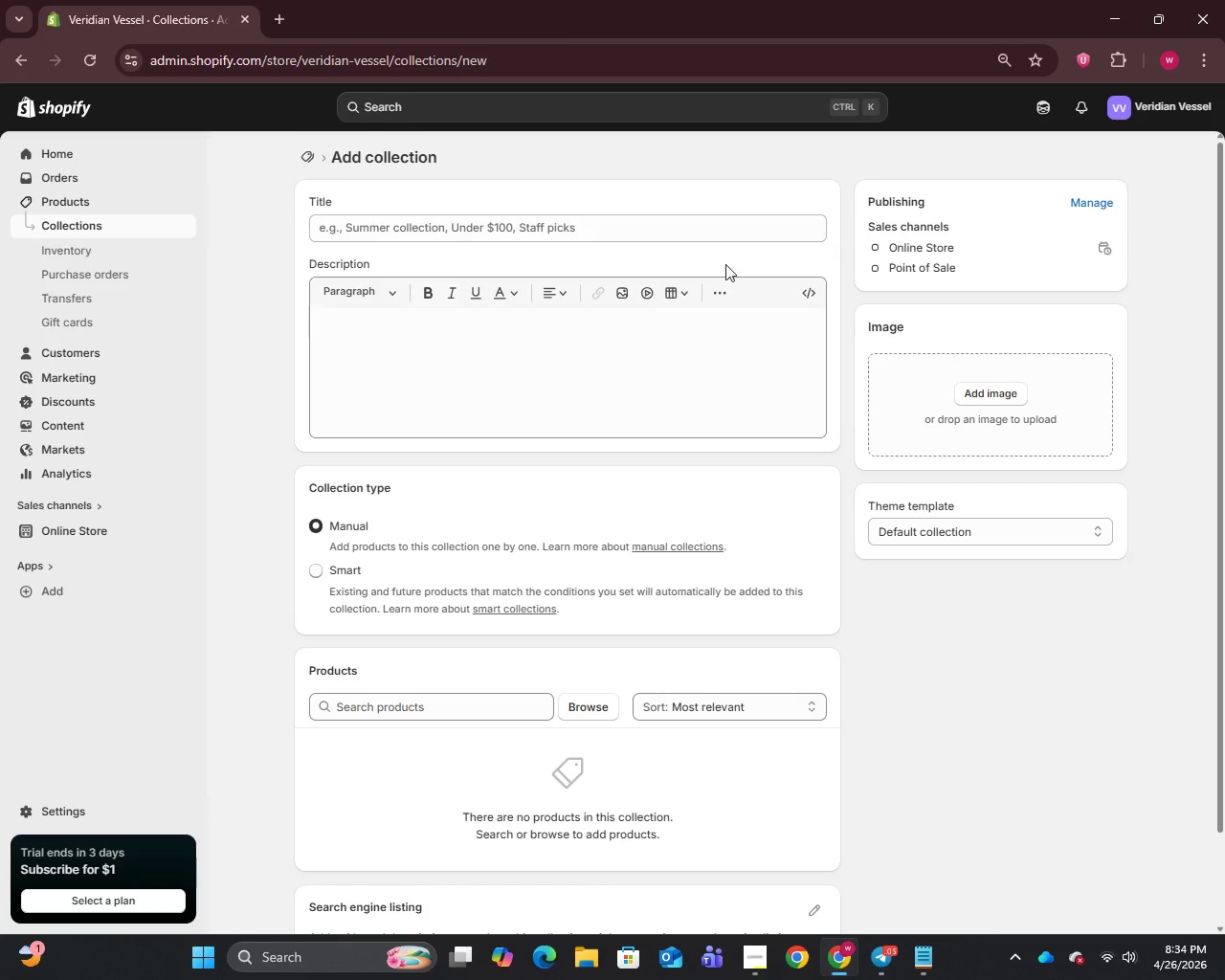 
left_click([529, 222])
 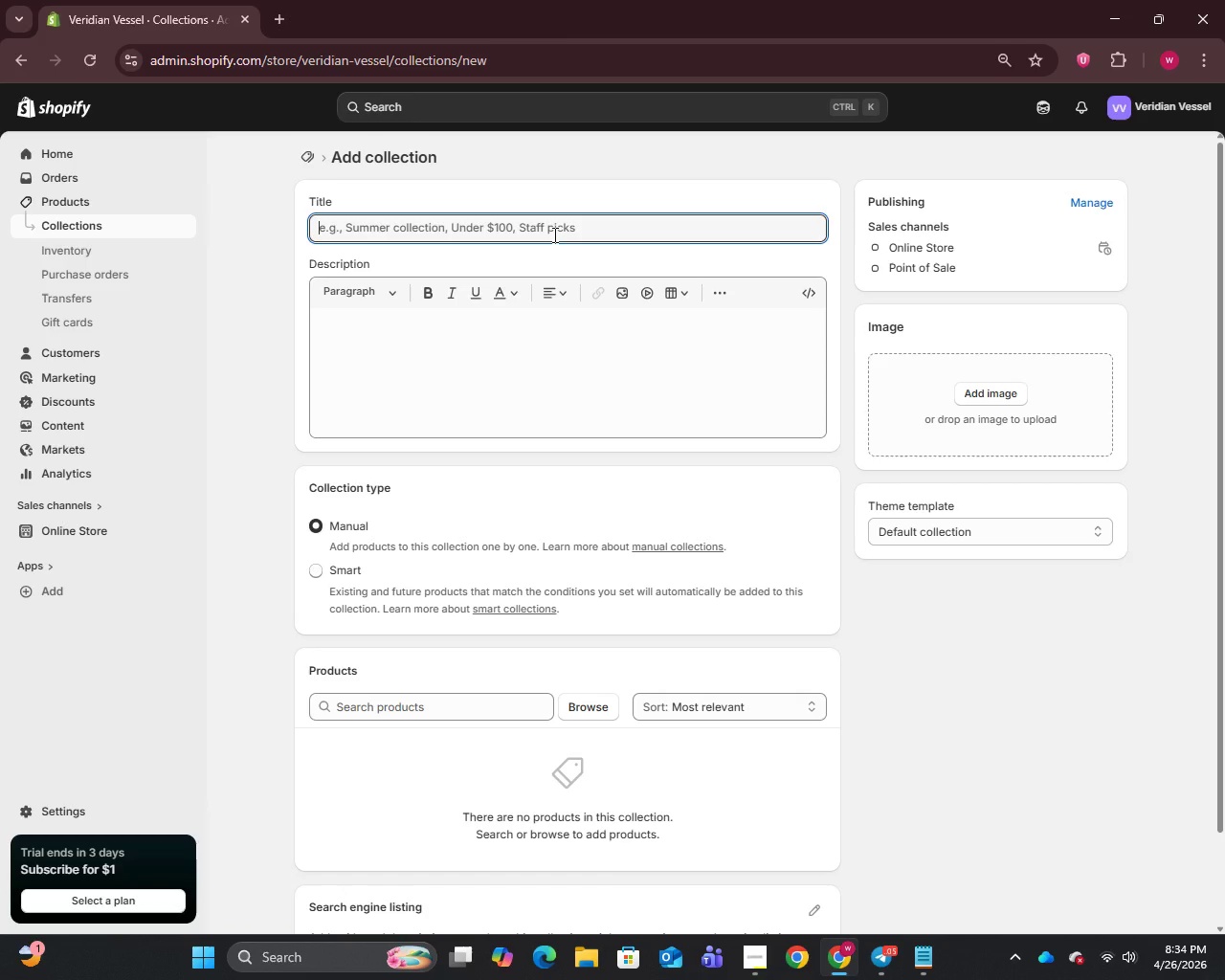 
type(New Arrival)
 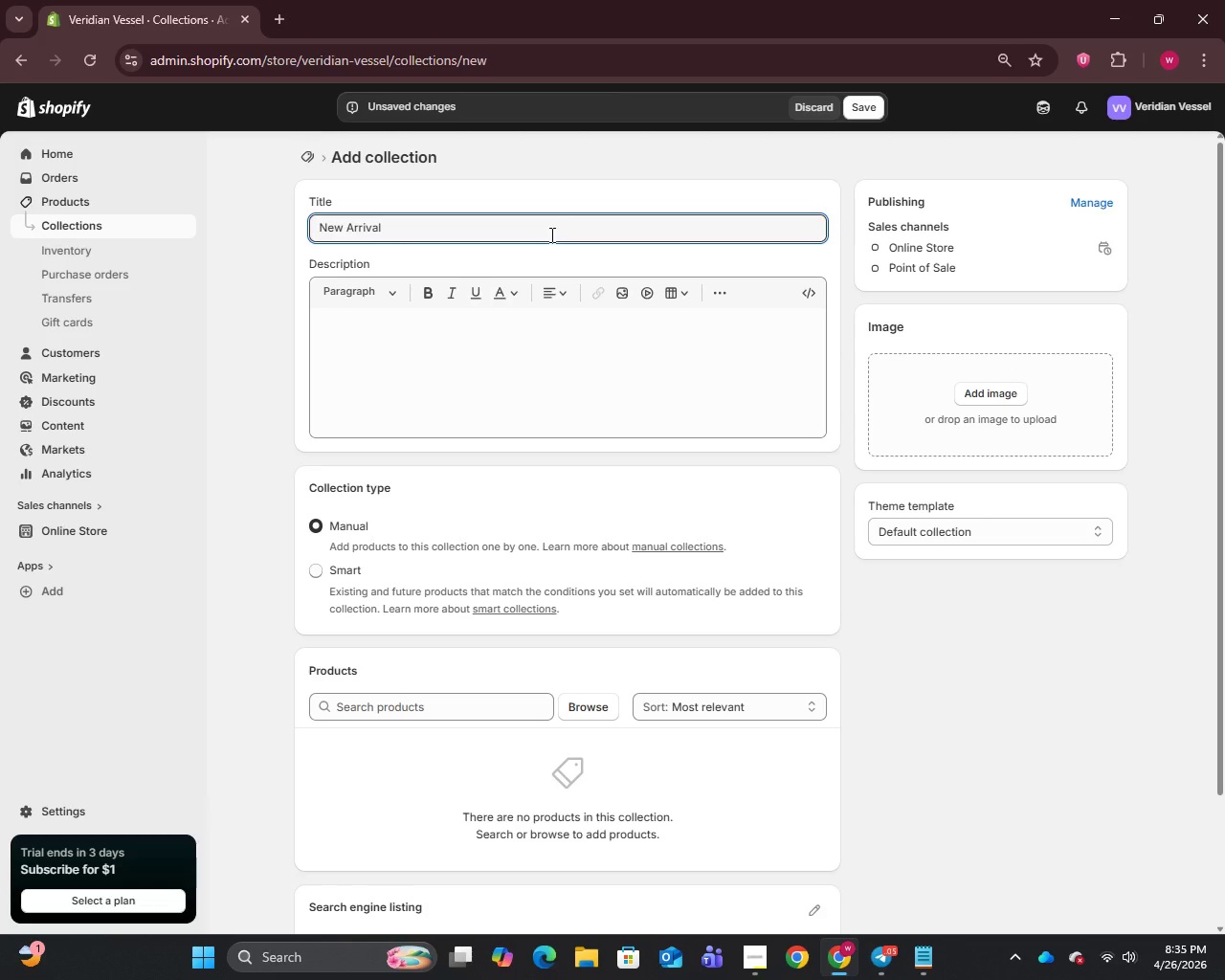 
wait(11.16)
 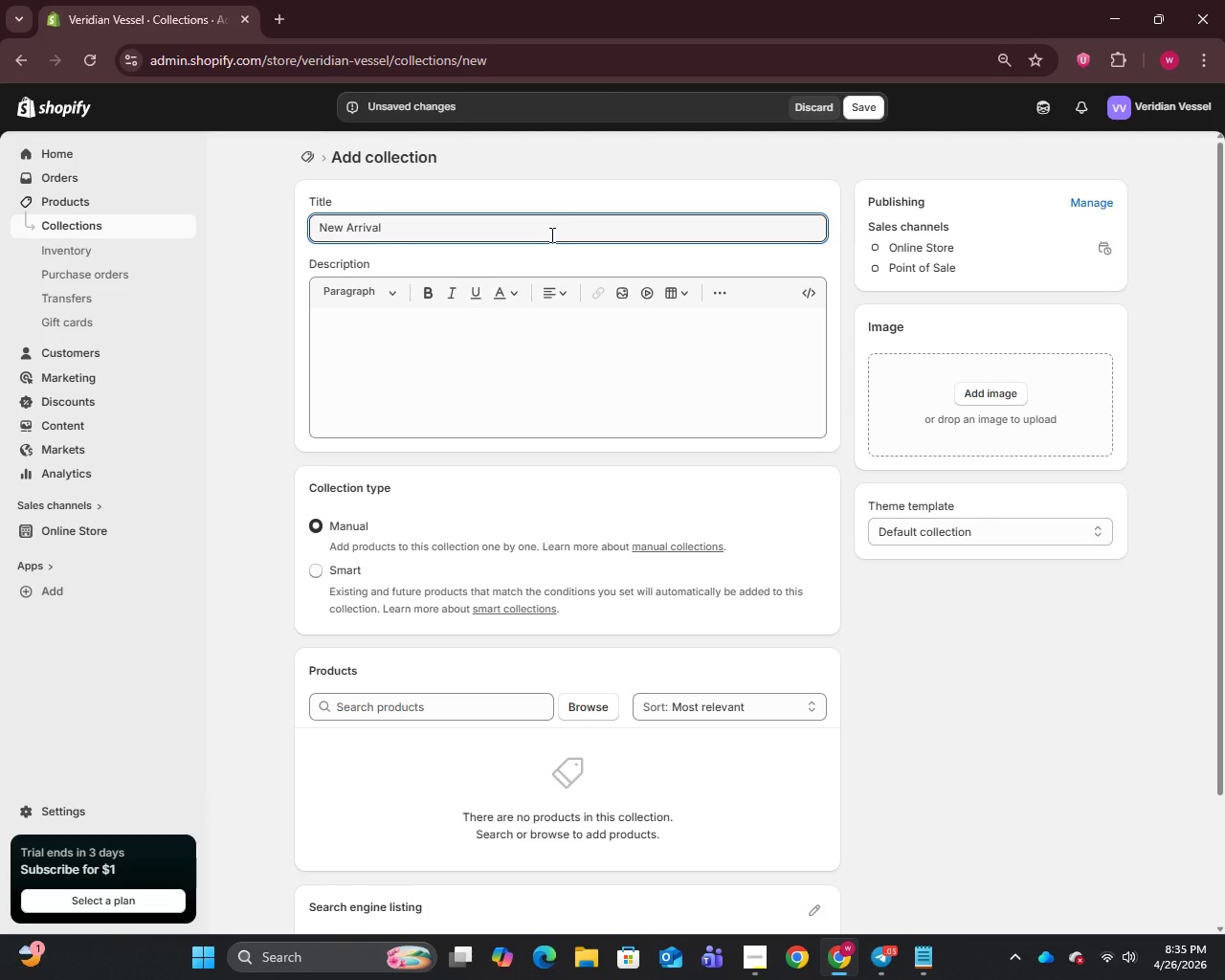 
left_click_drag(start_coordinate=[540, 221], to_coordinate=[342, 217])
 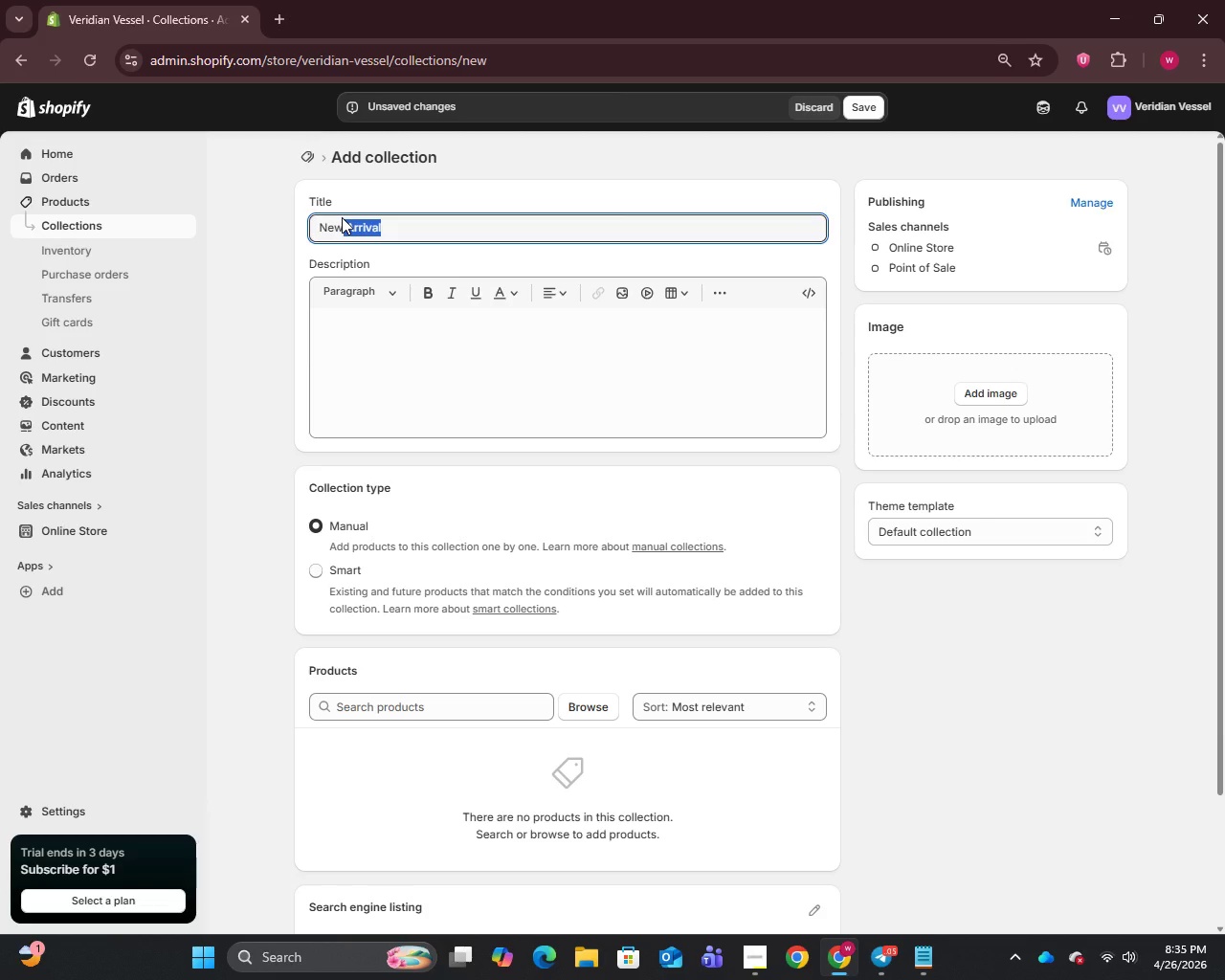 
key(Backspace)
key(Backspace)
key(Backspace)
key(Backspace)
type(Upcycled Collection)
 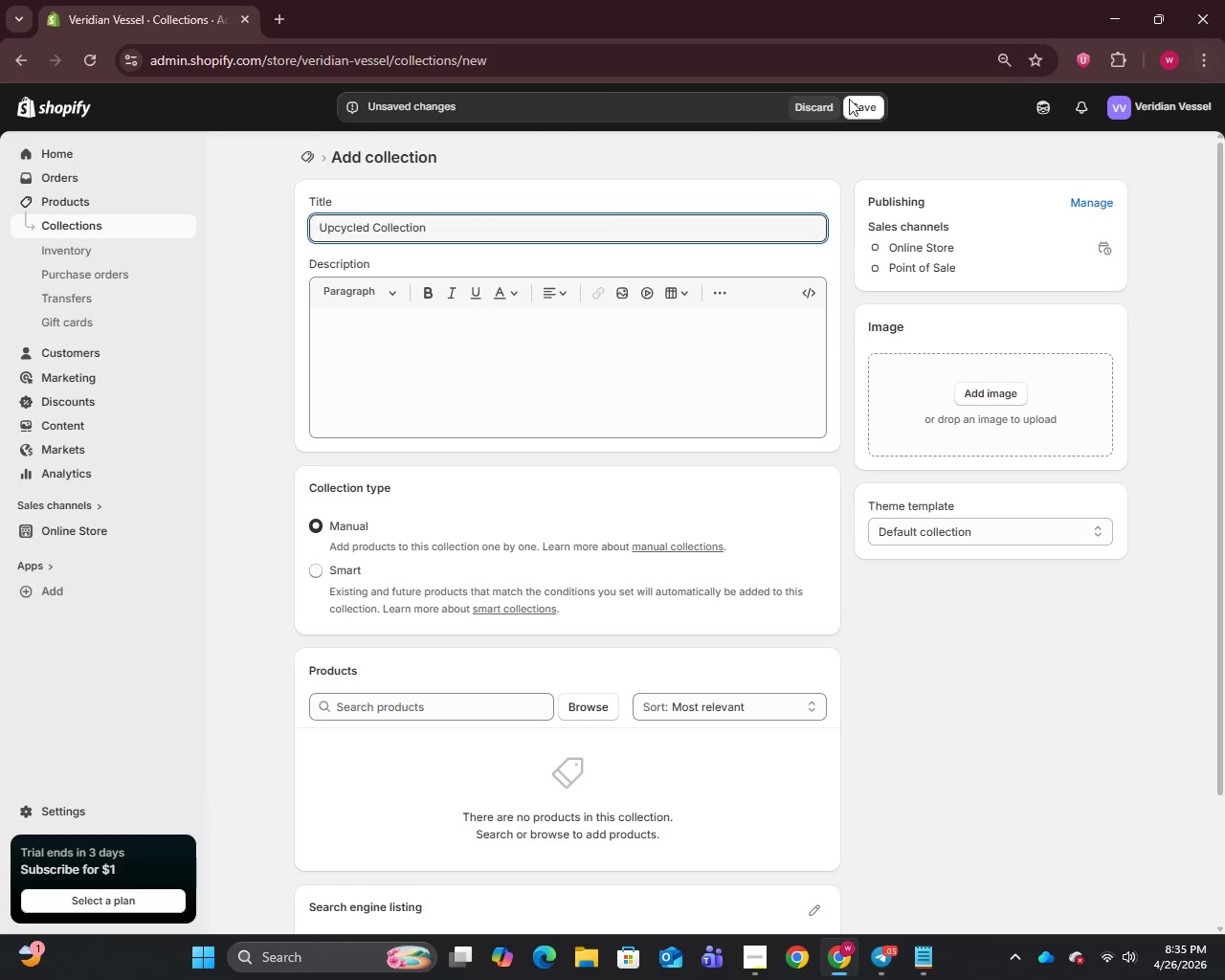 
left_click([866, 107])
 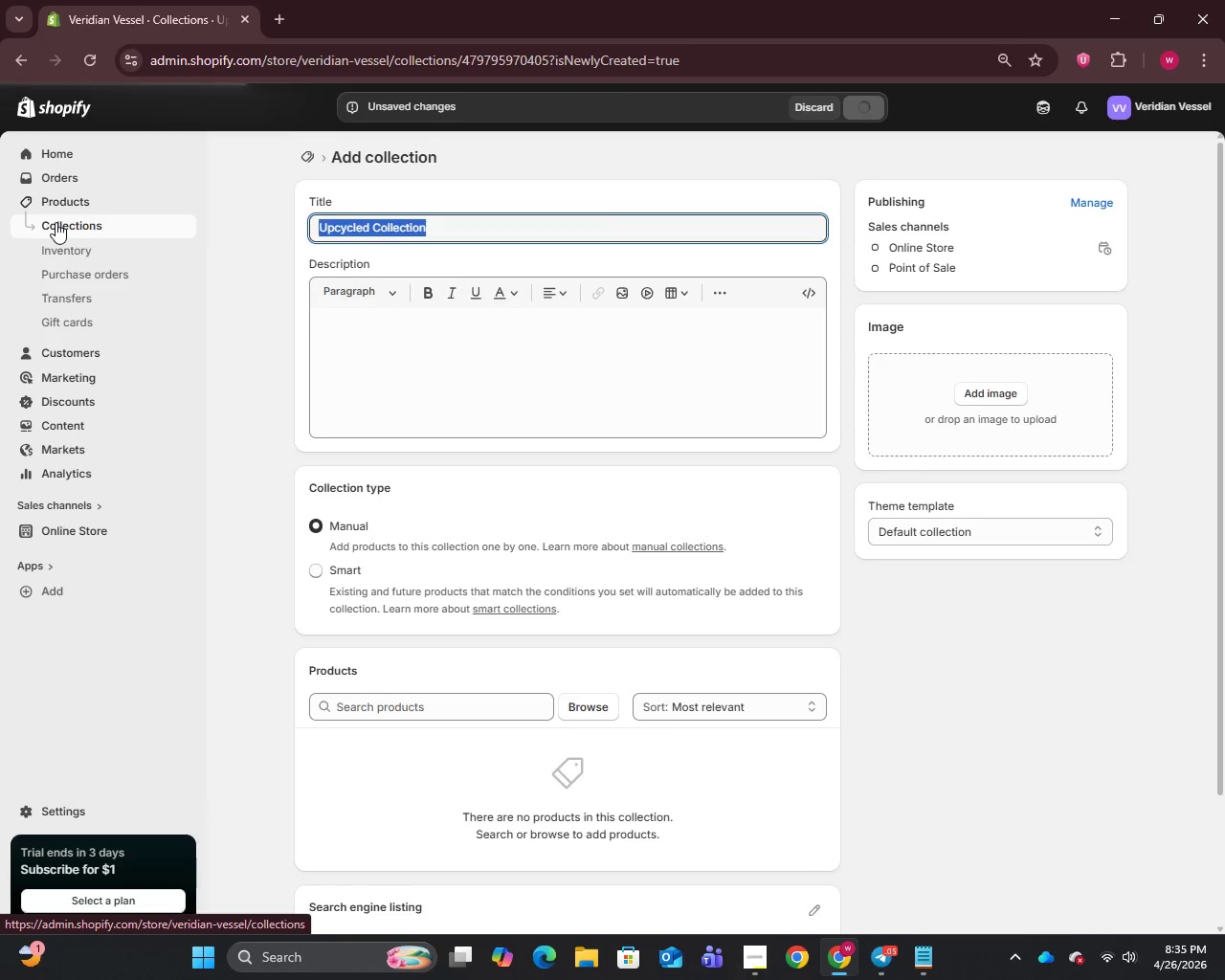 
left_click([56, 199])
 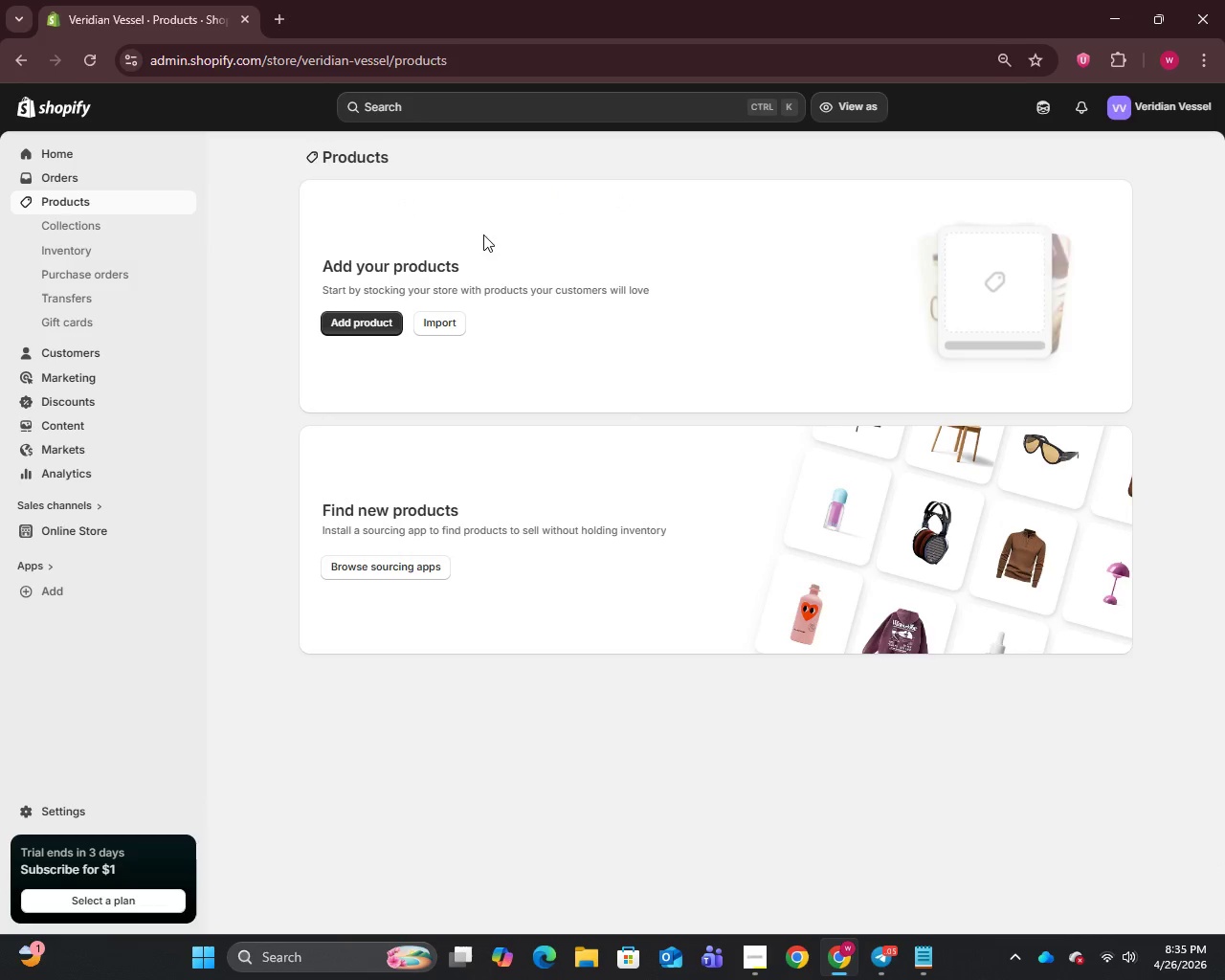 
left_click([374, 324])
 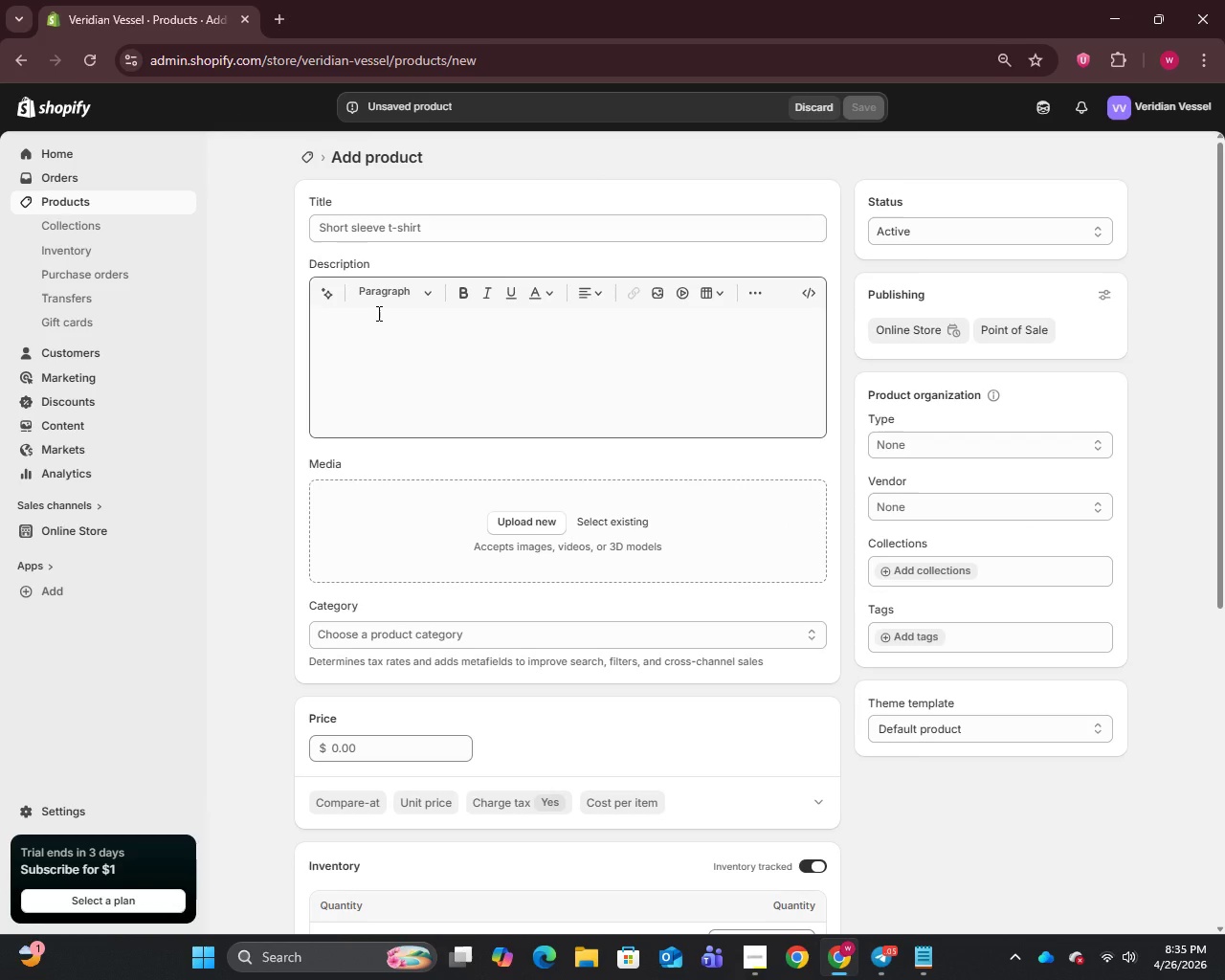 
wait(7.23)
 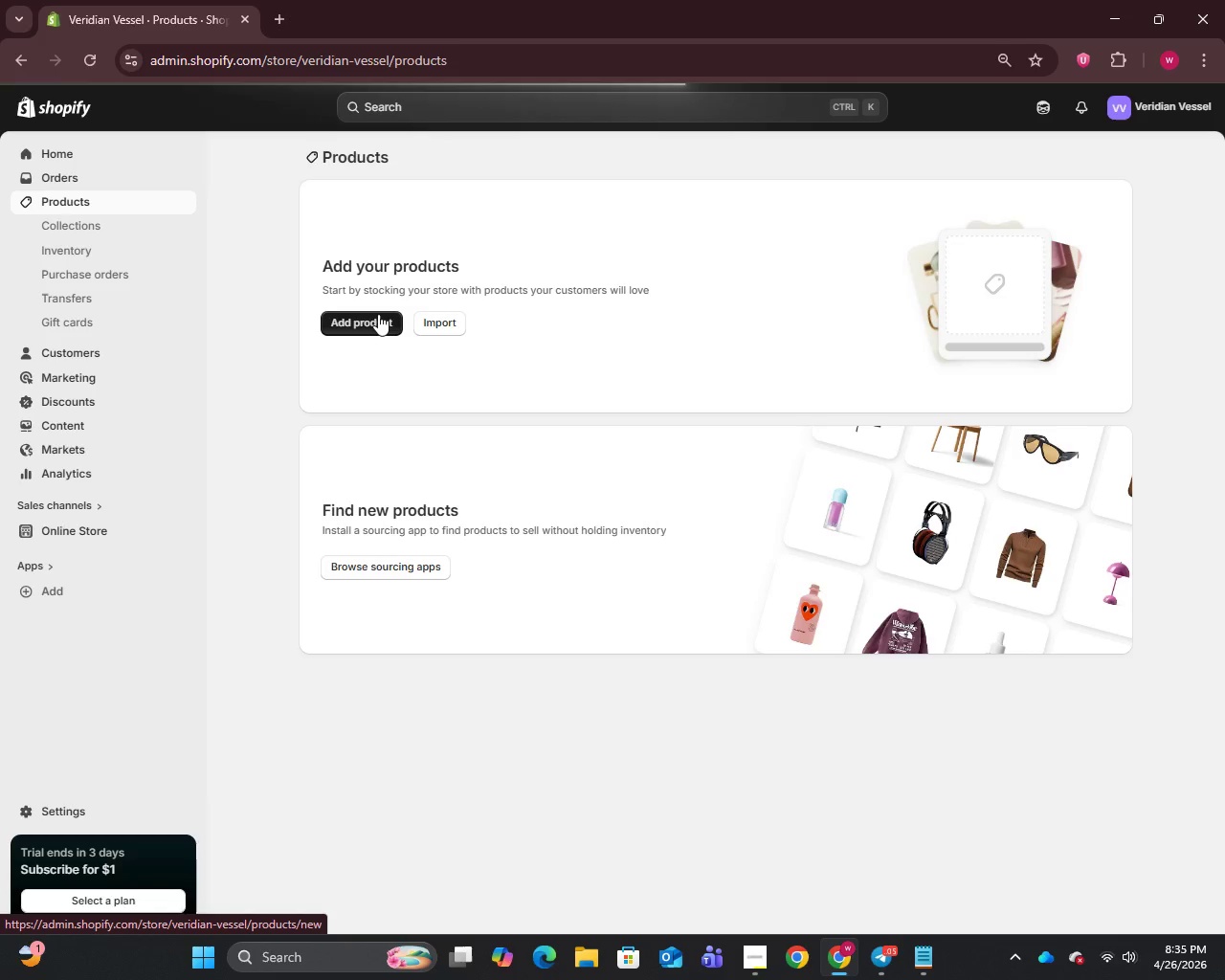 
left_click([437, 224])
 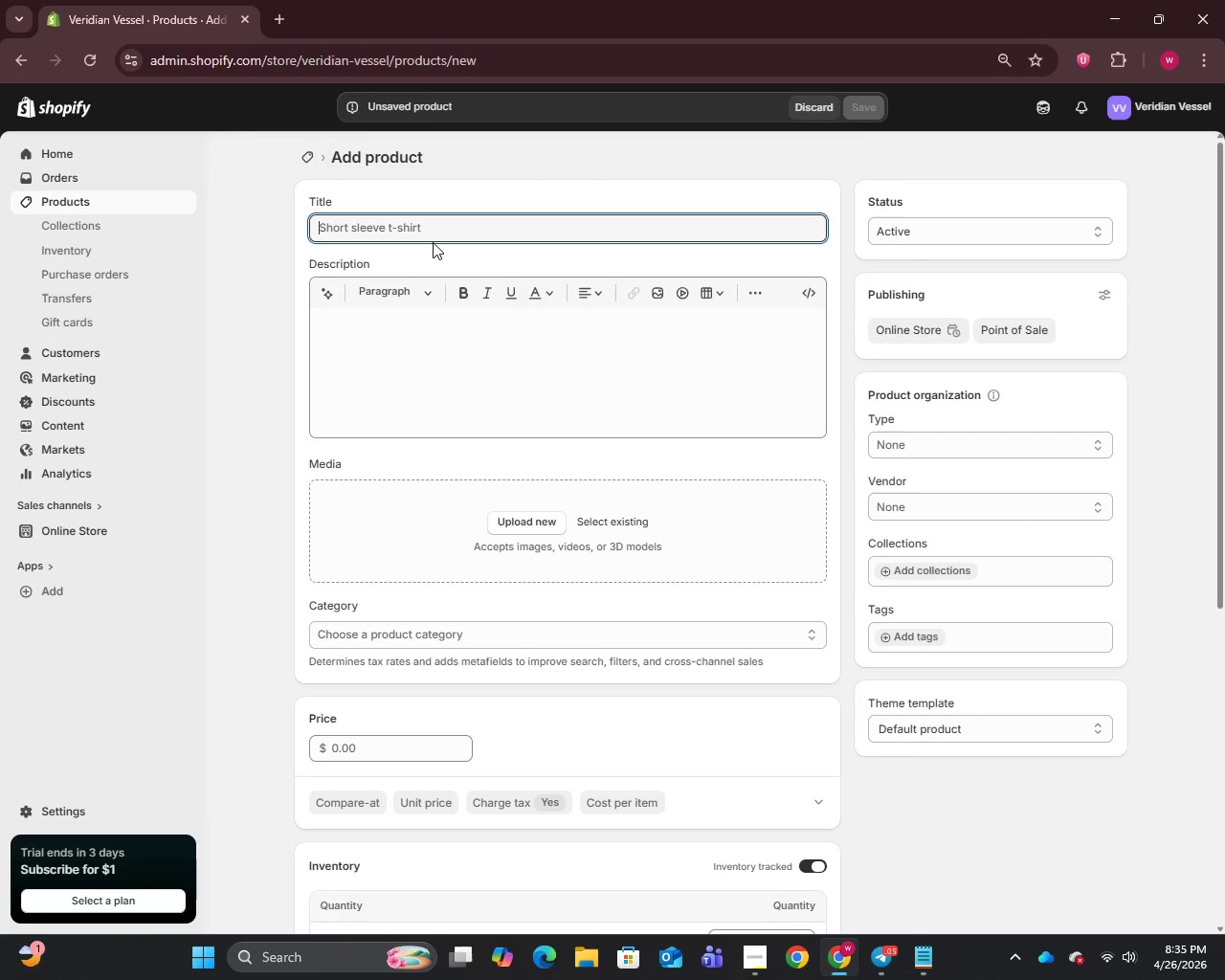 
type(Upcycled Glass Storage Jar with Bamboo Lid )
key(Backspace)
 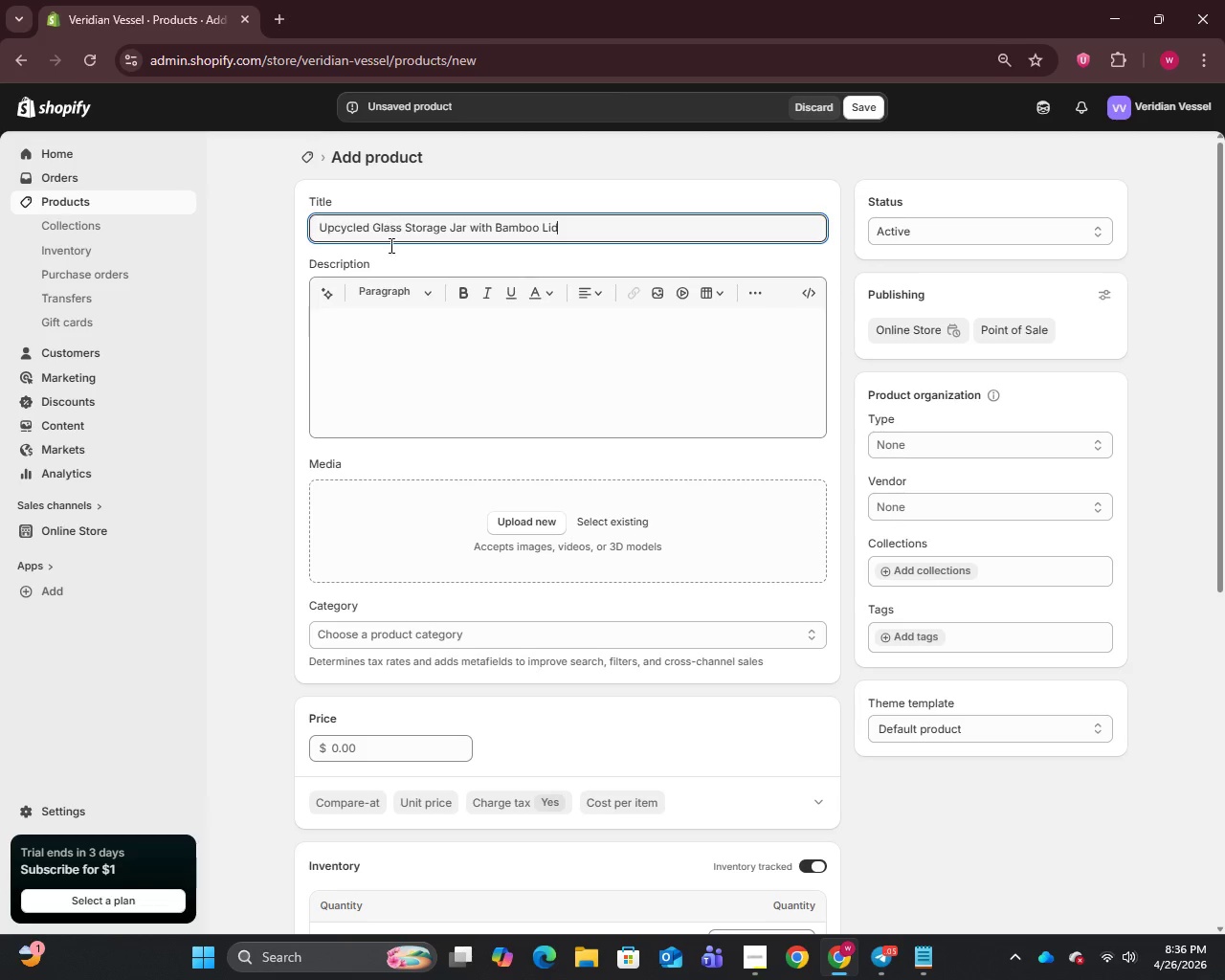 
left_click([398, 332])
 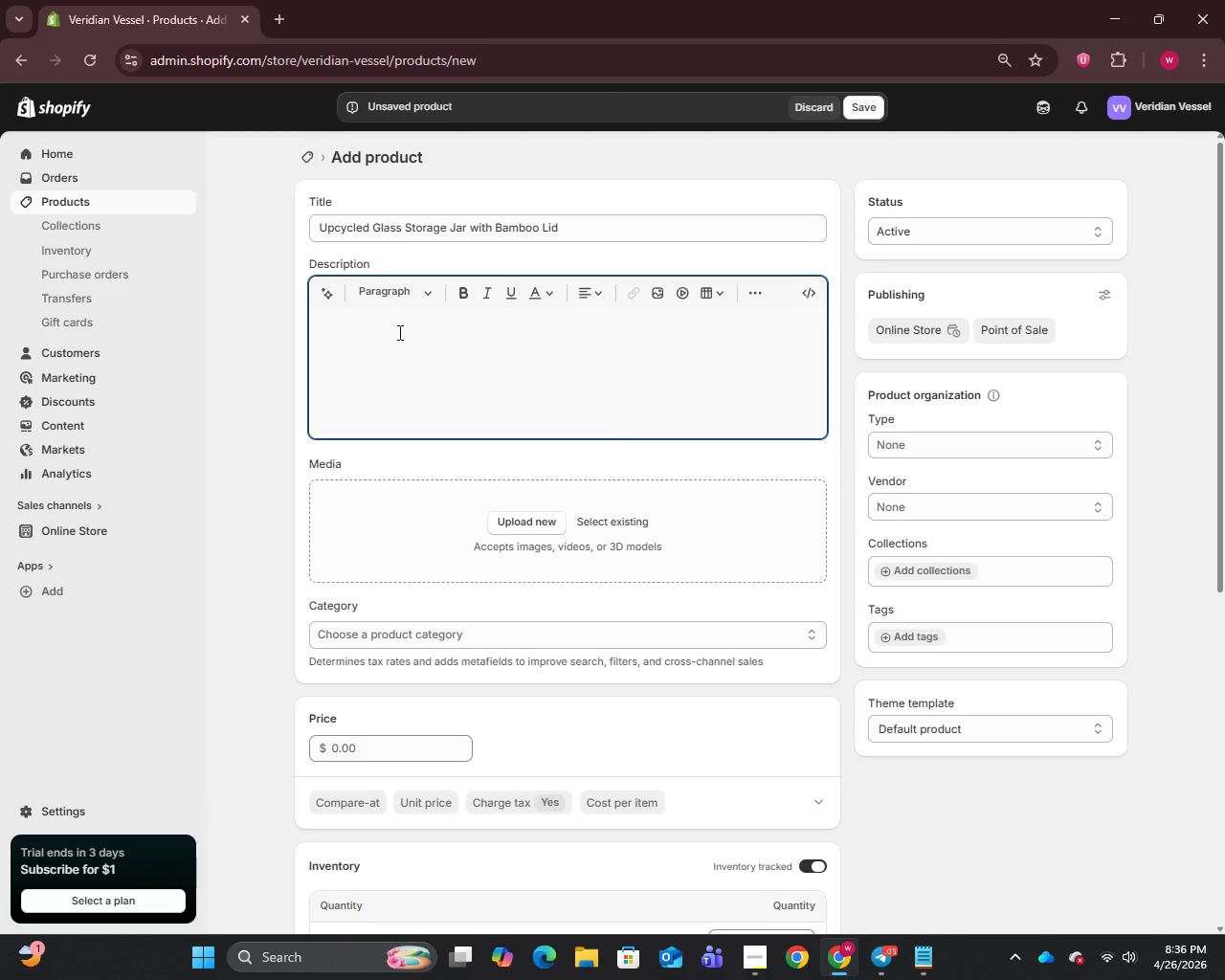 
type(Store smarter. Live sustainably. The Veridian Vessel Upcy)
 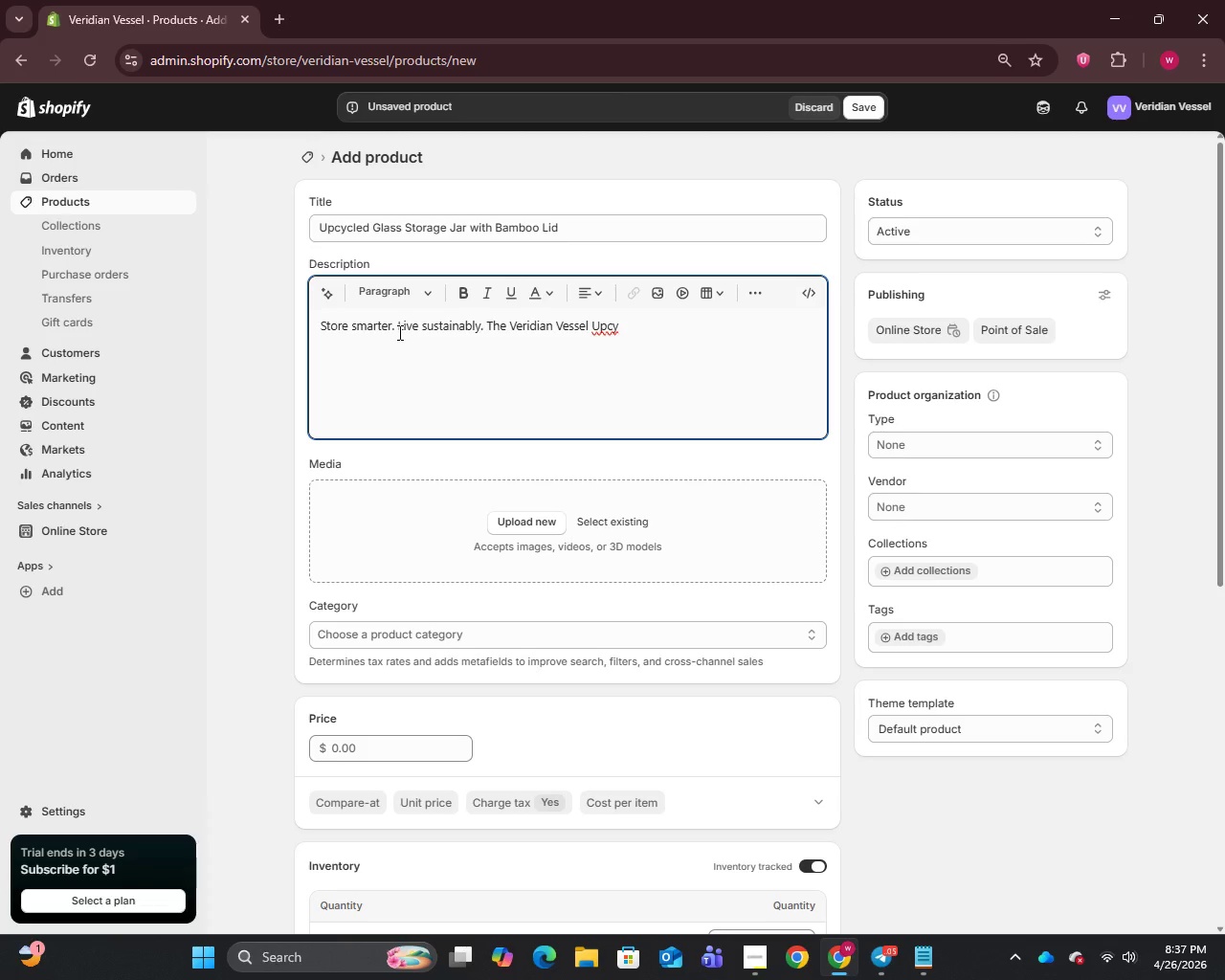 
wait(5.19)
 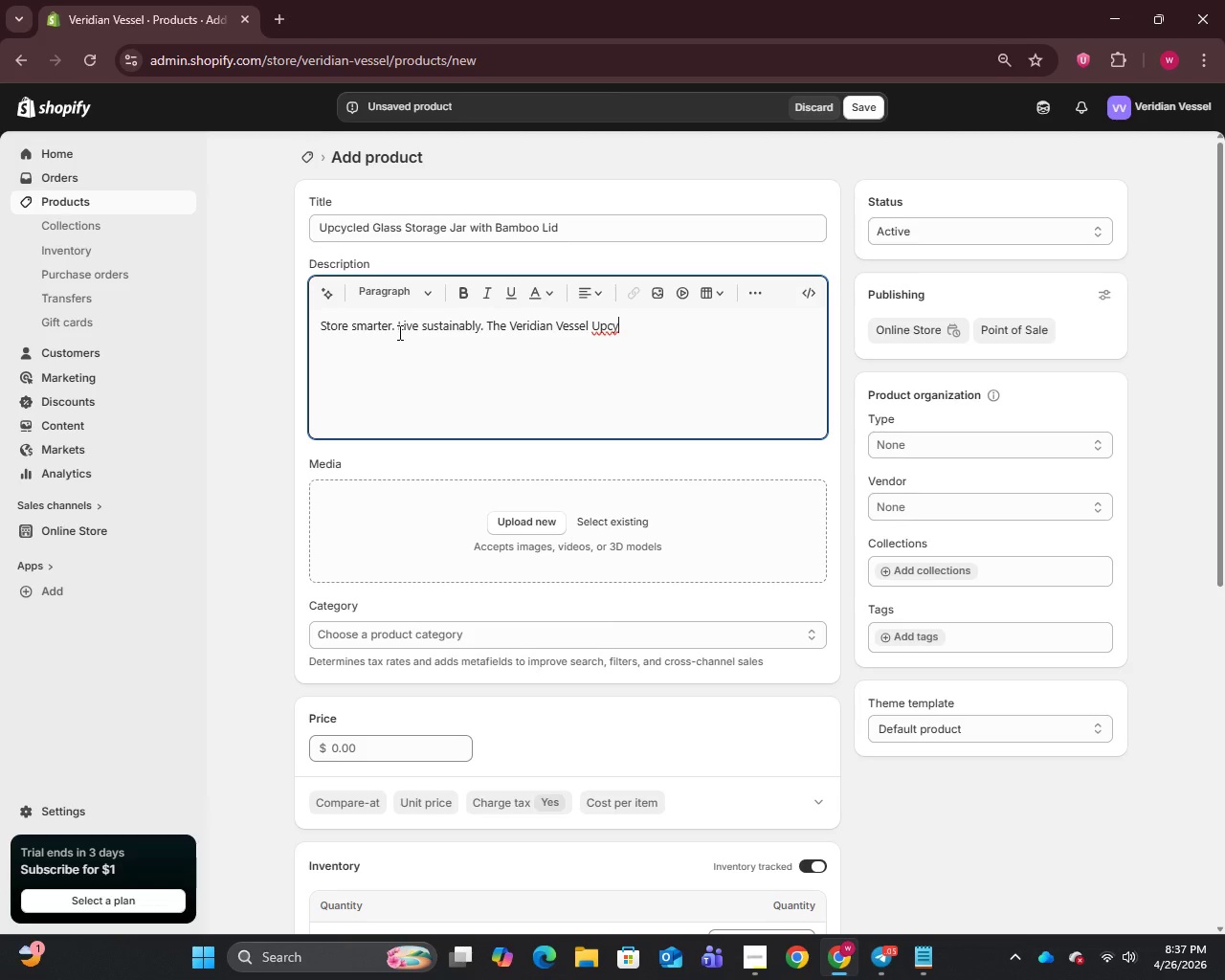 
type(cled Glass storege jar is hand )
key(Backspace)
 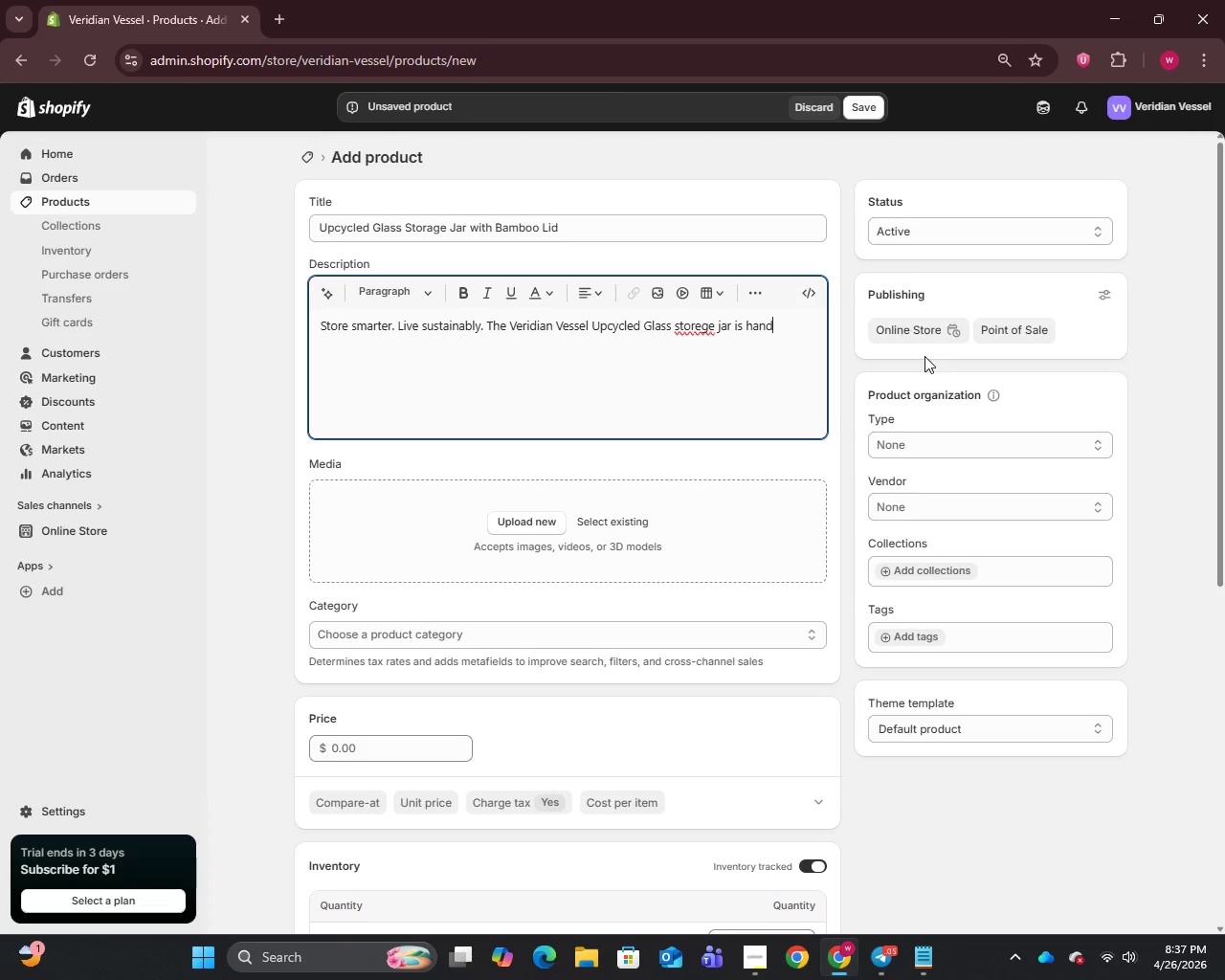 
left_click([702, 326])
 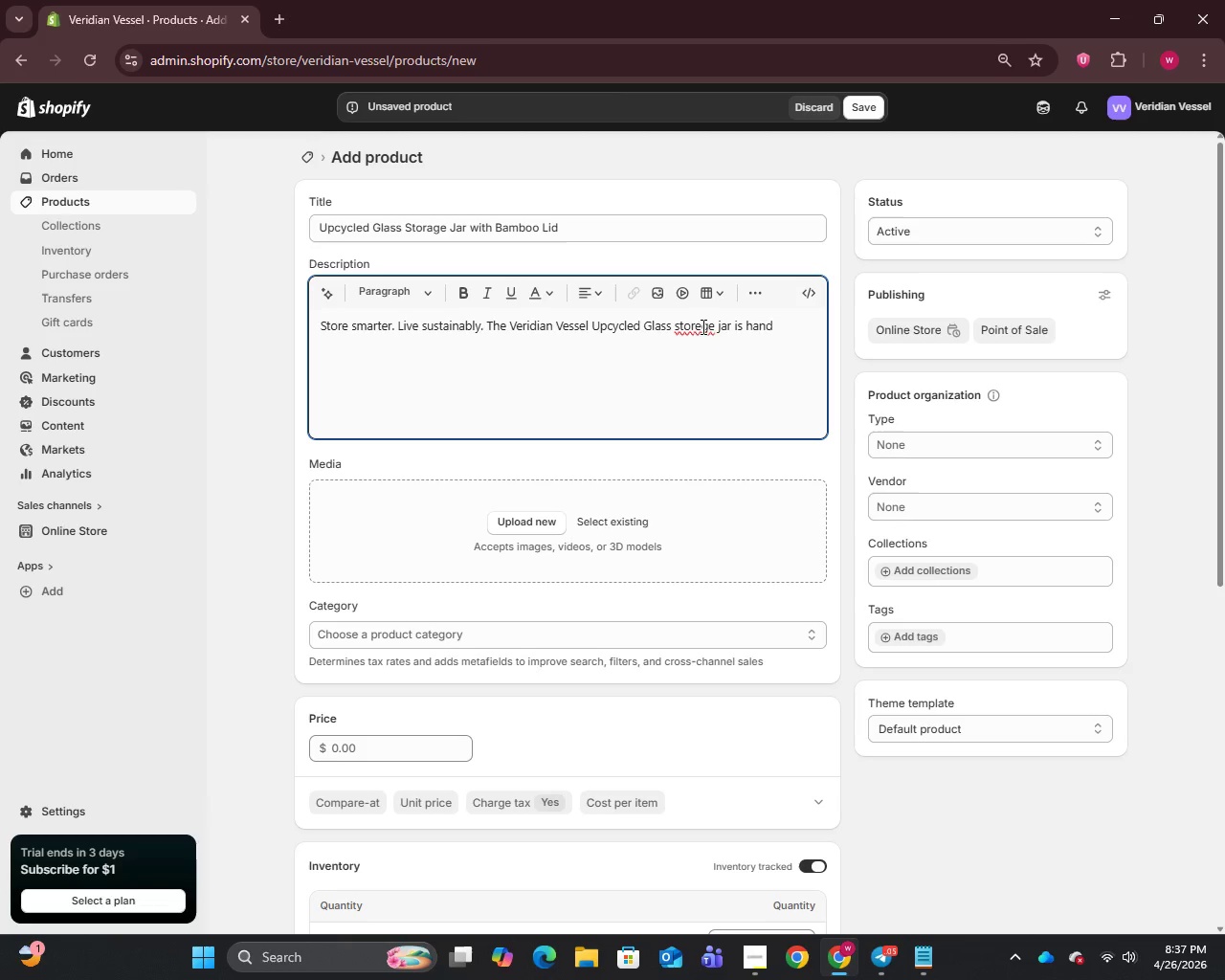 
key(Backspace)
 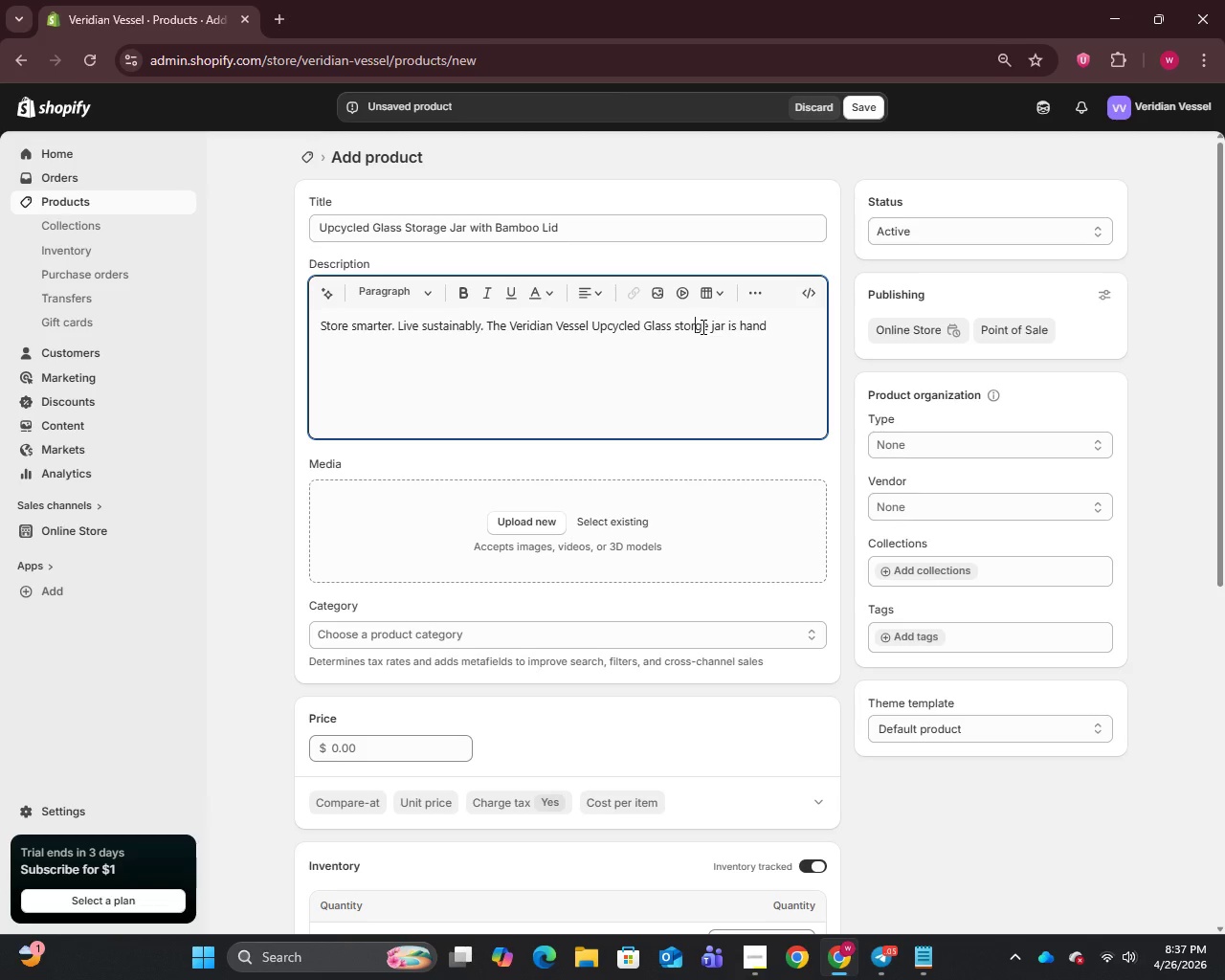 
key(A)
 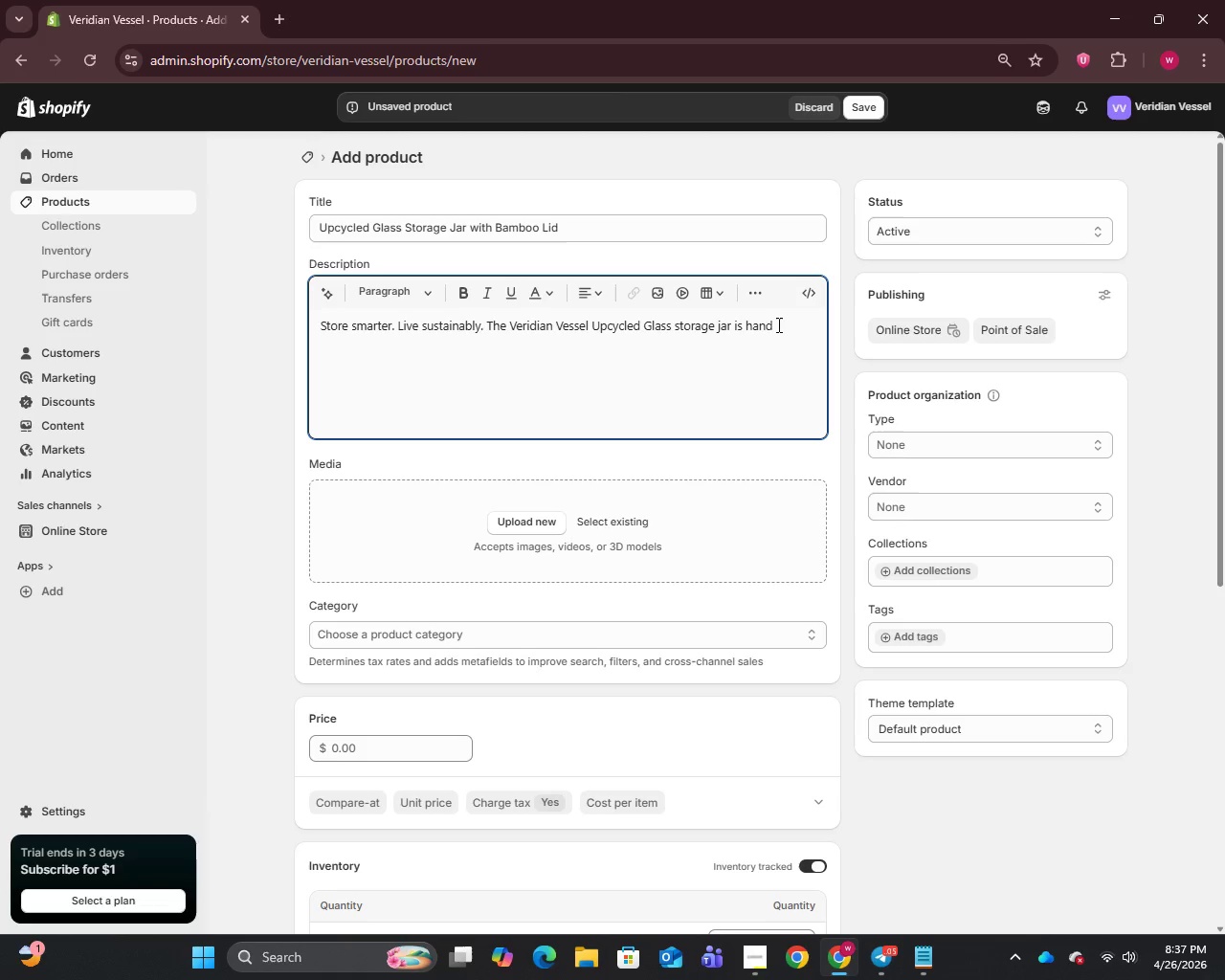 
left_click([781, 324])
 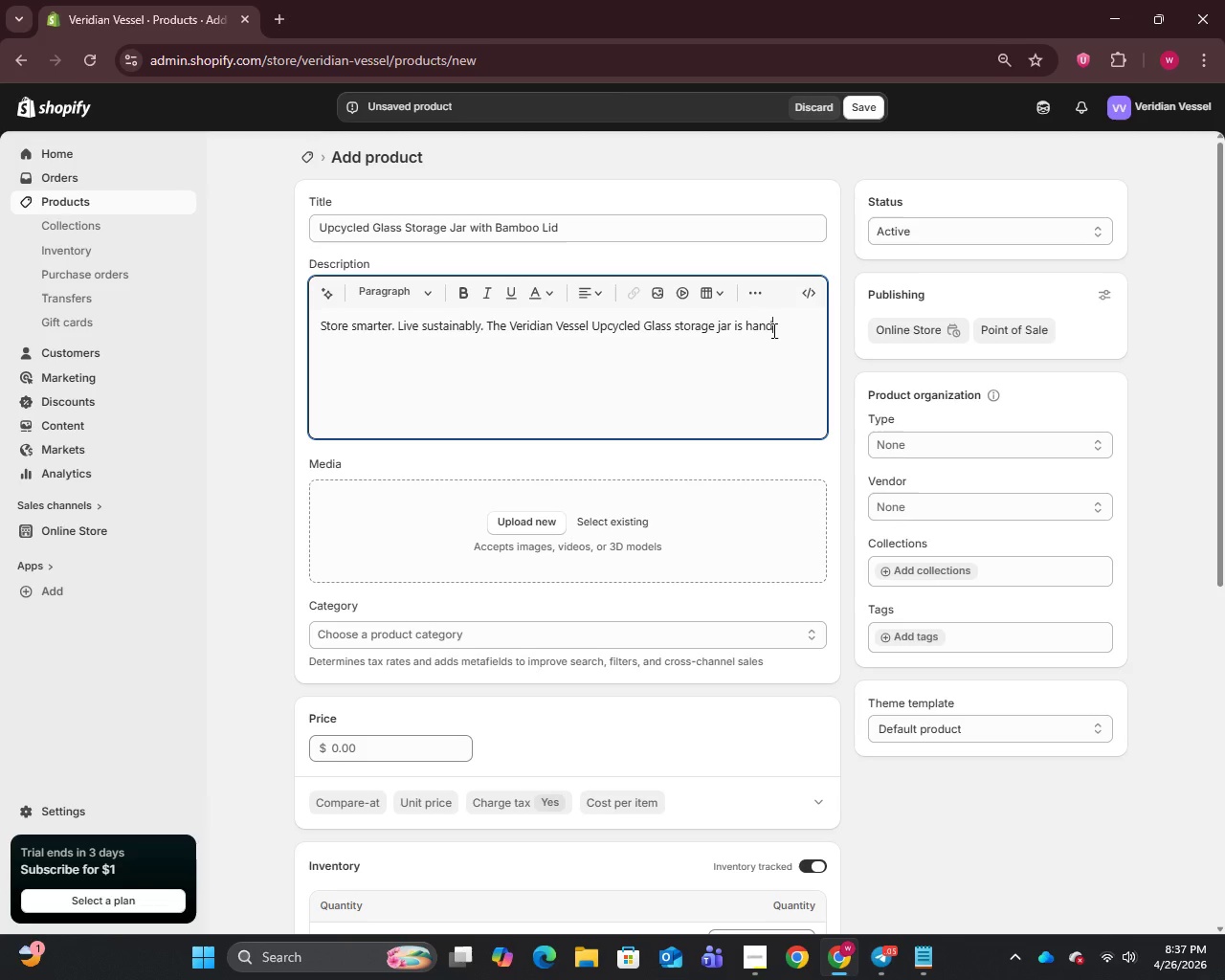 
wait(11.61)
 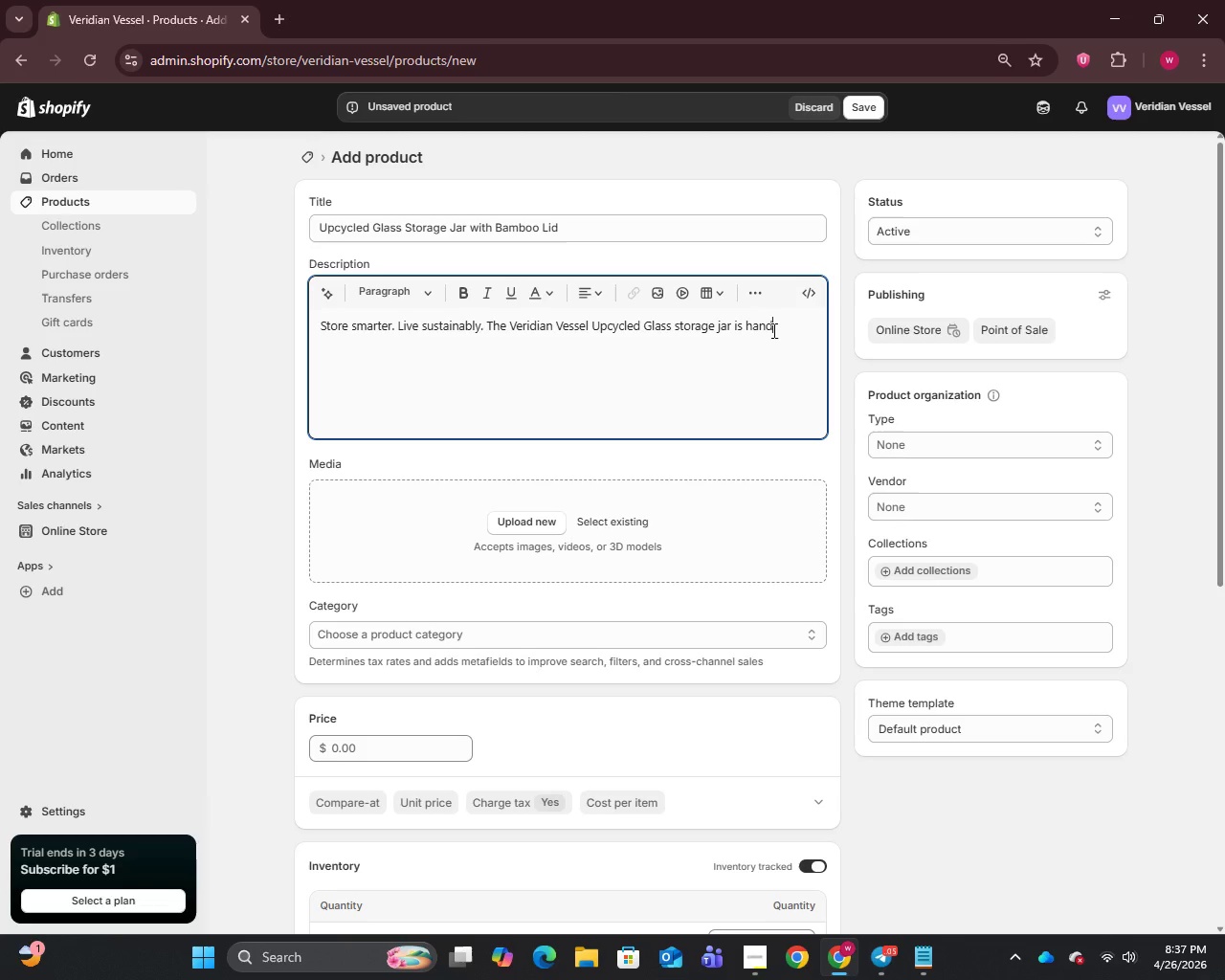 
type(crafted from 100)
 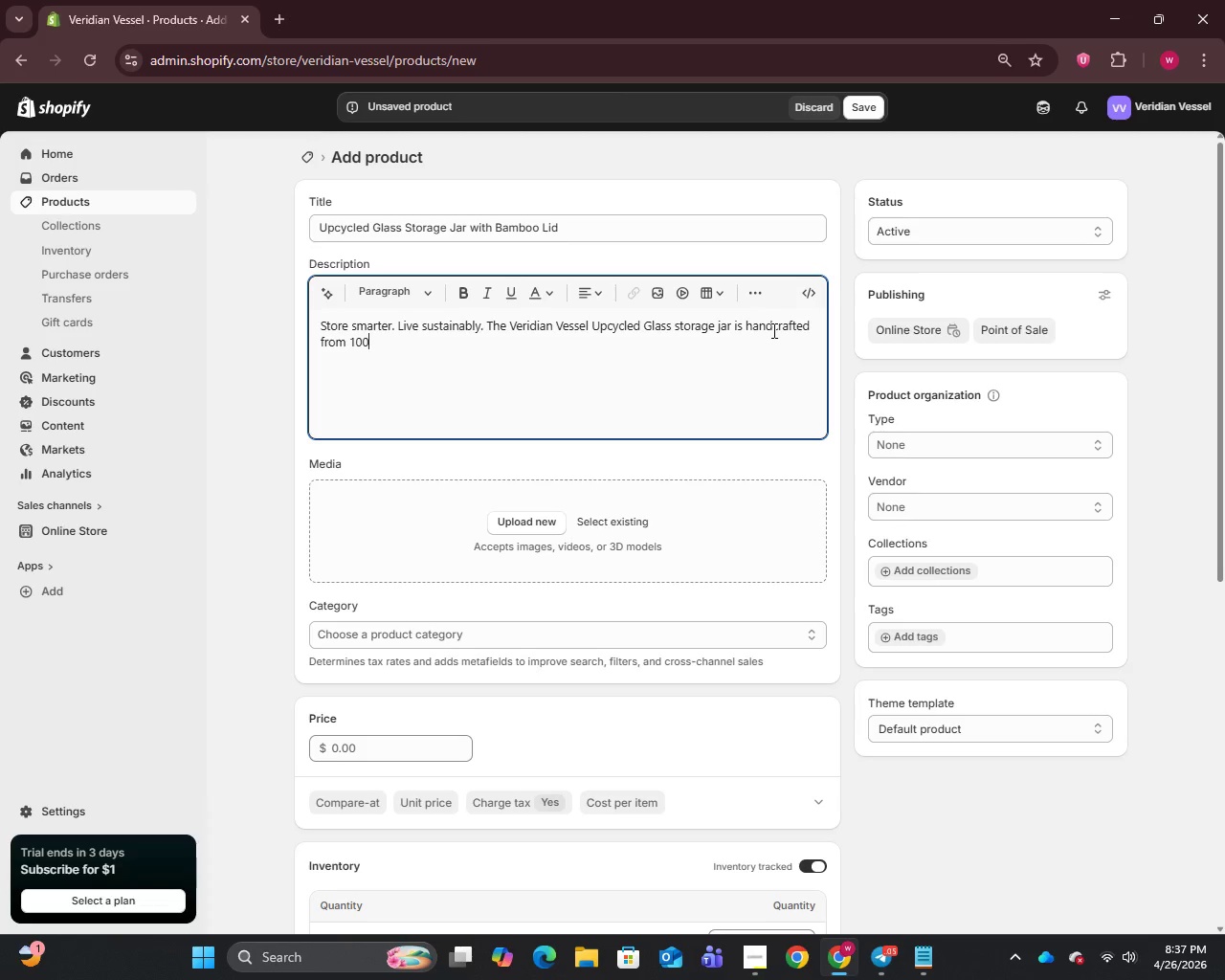 
type(% post-consumer recycled glass and finished with a naturally sourced FSC-certified bamboo lid.)
 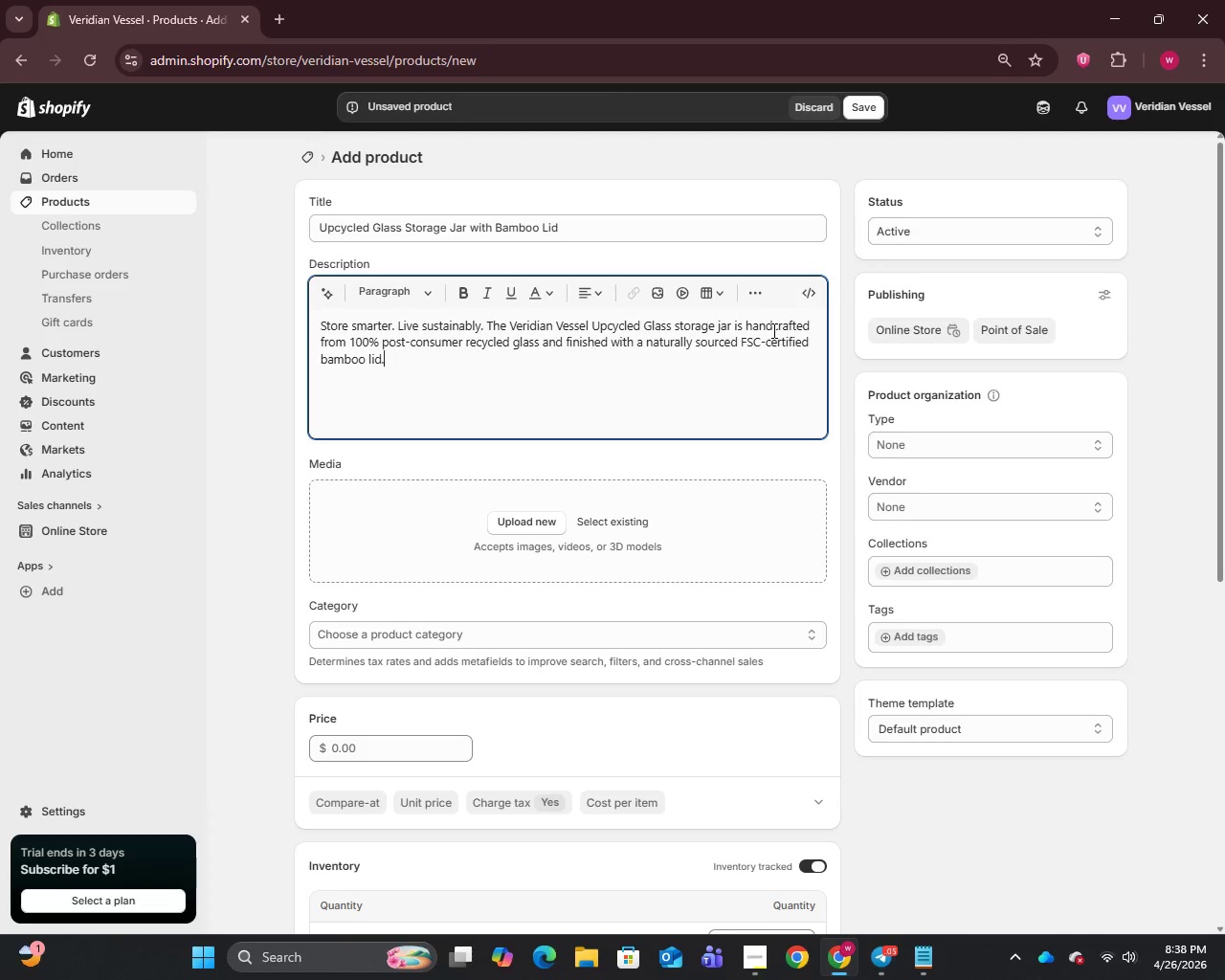 
key(Enter)
 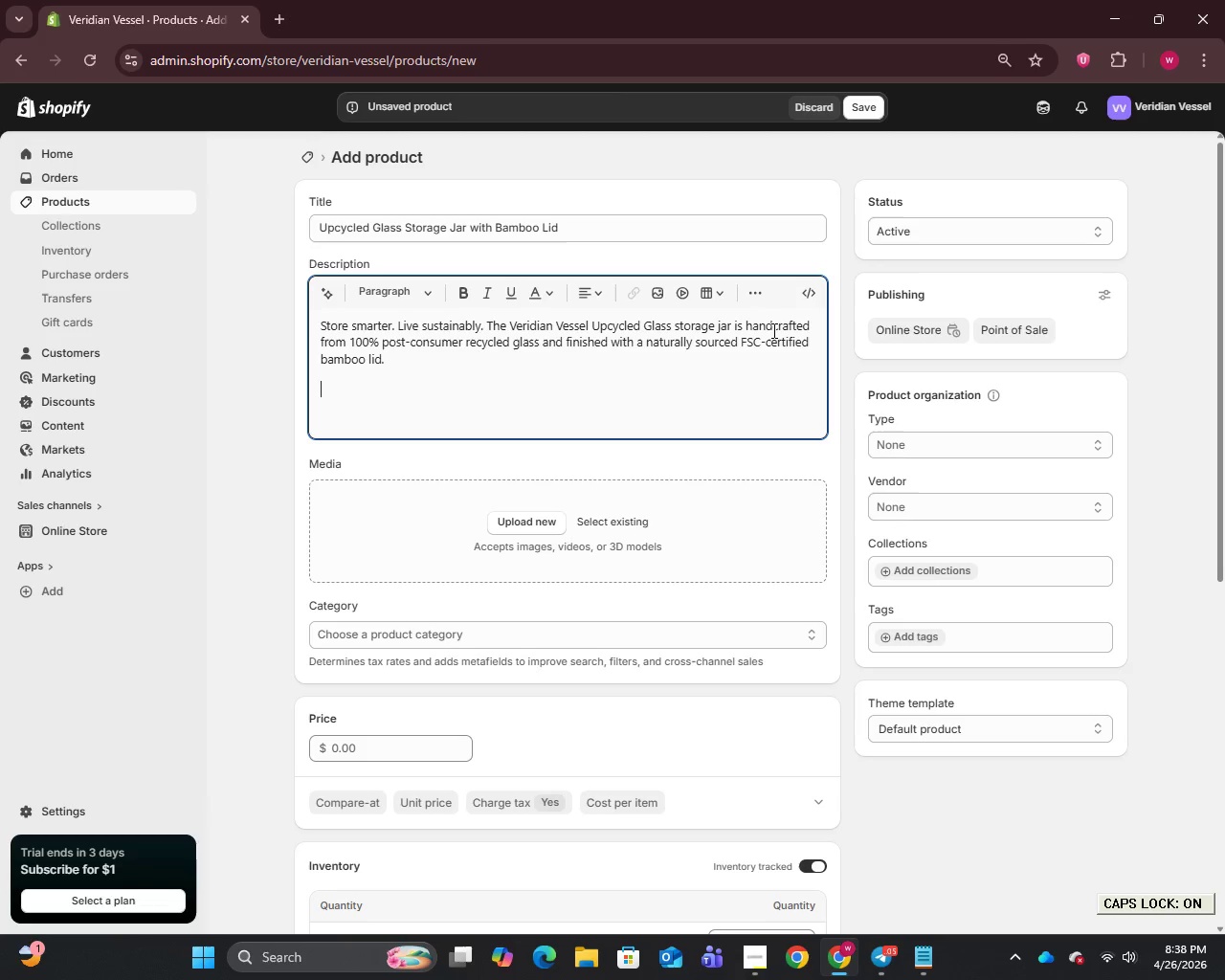 
type(Designed for the conscious kitchen this jar eliminates the need for single-use plastic conti)
key(Backspace)
type(ainers without compromising on style or function)
 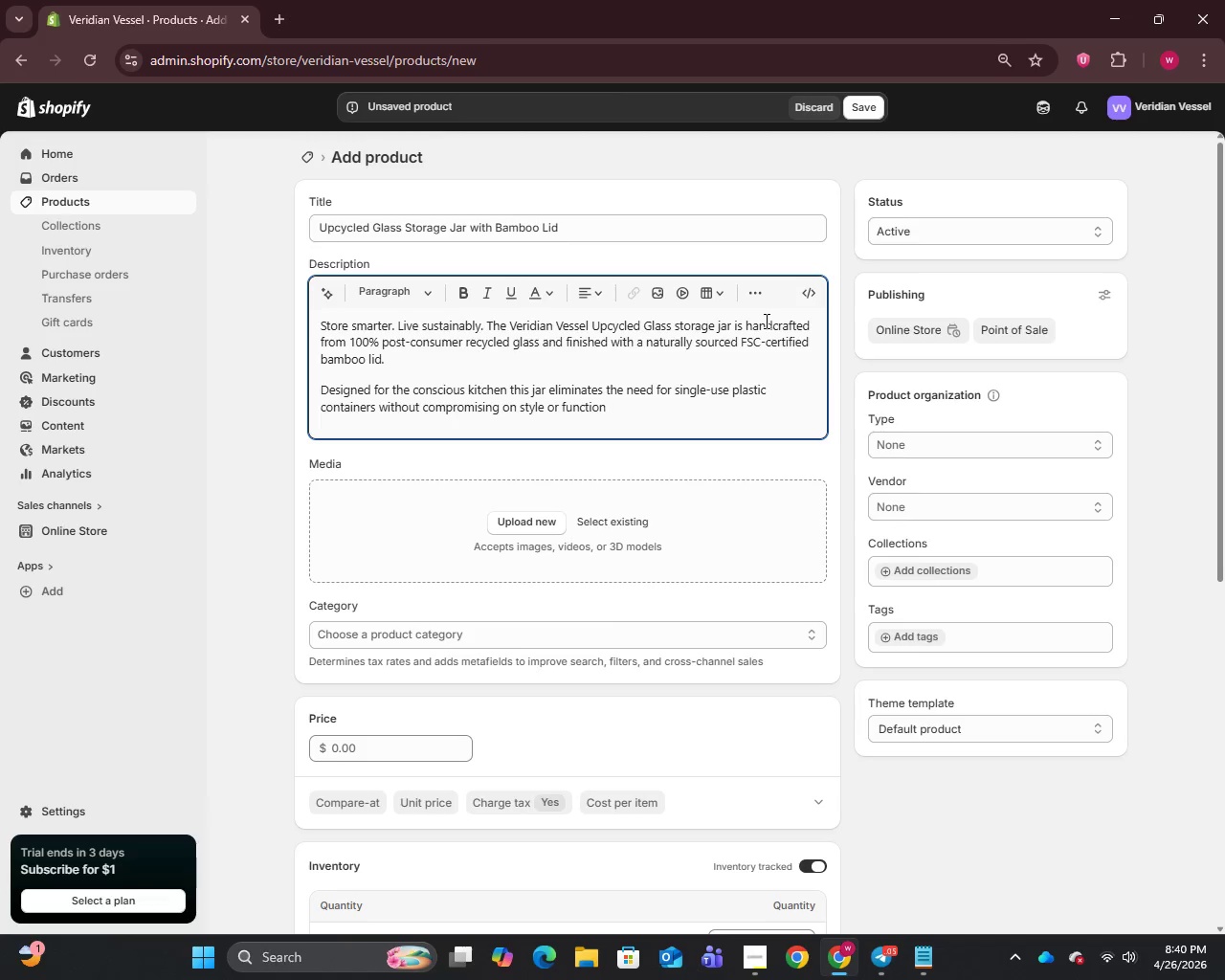 
key(Period)
 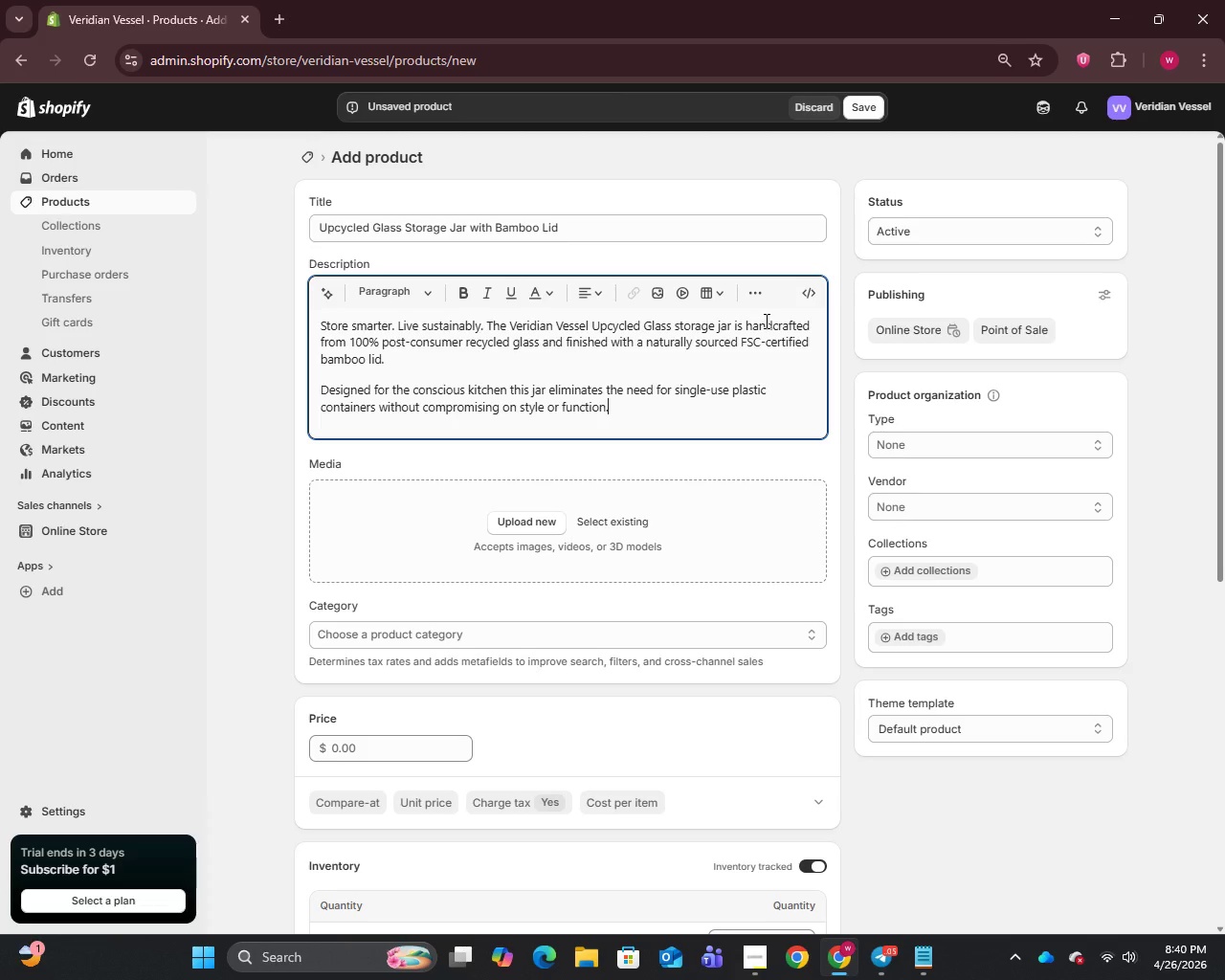 
key(Backspace)
 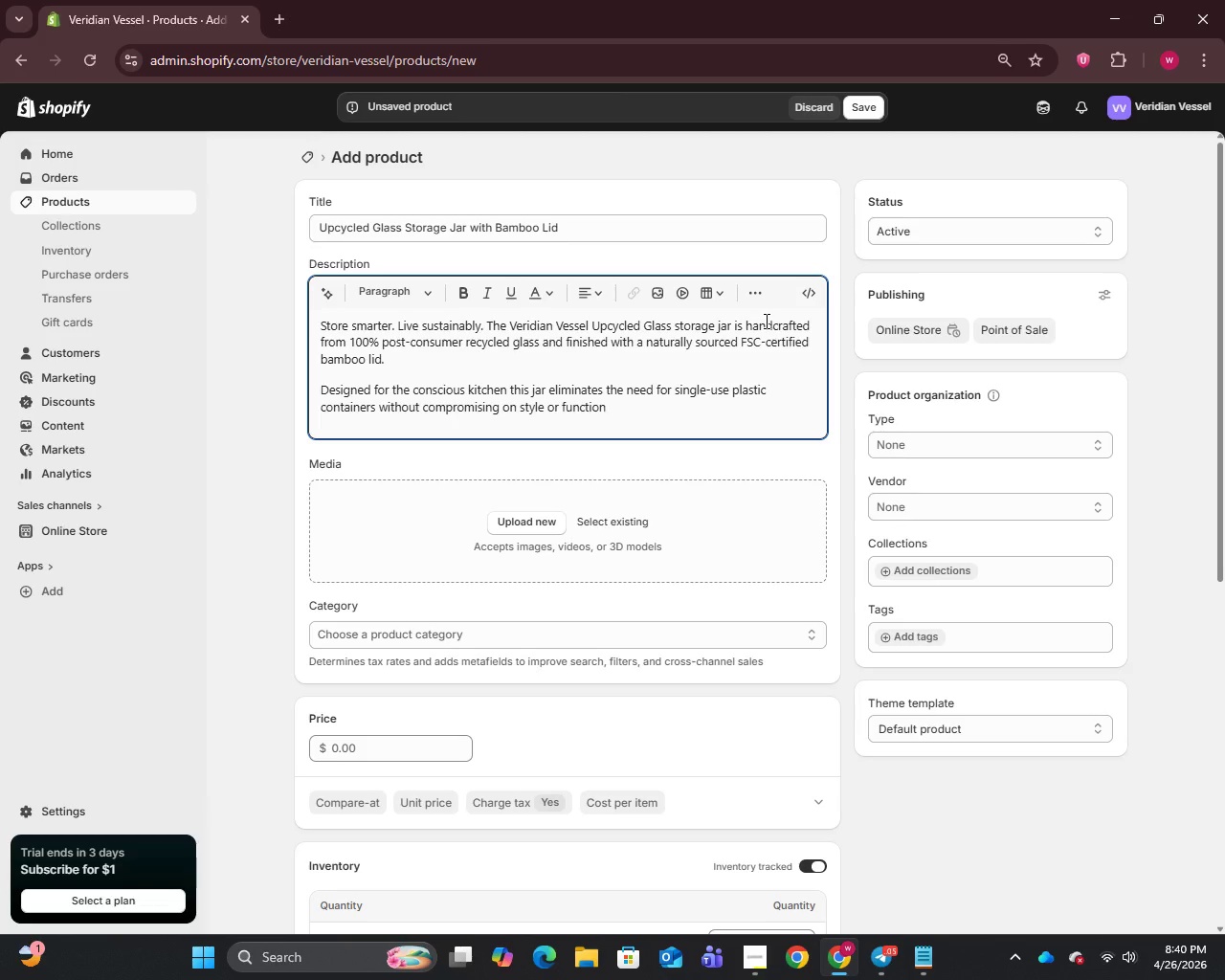 
key(Period)
 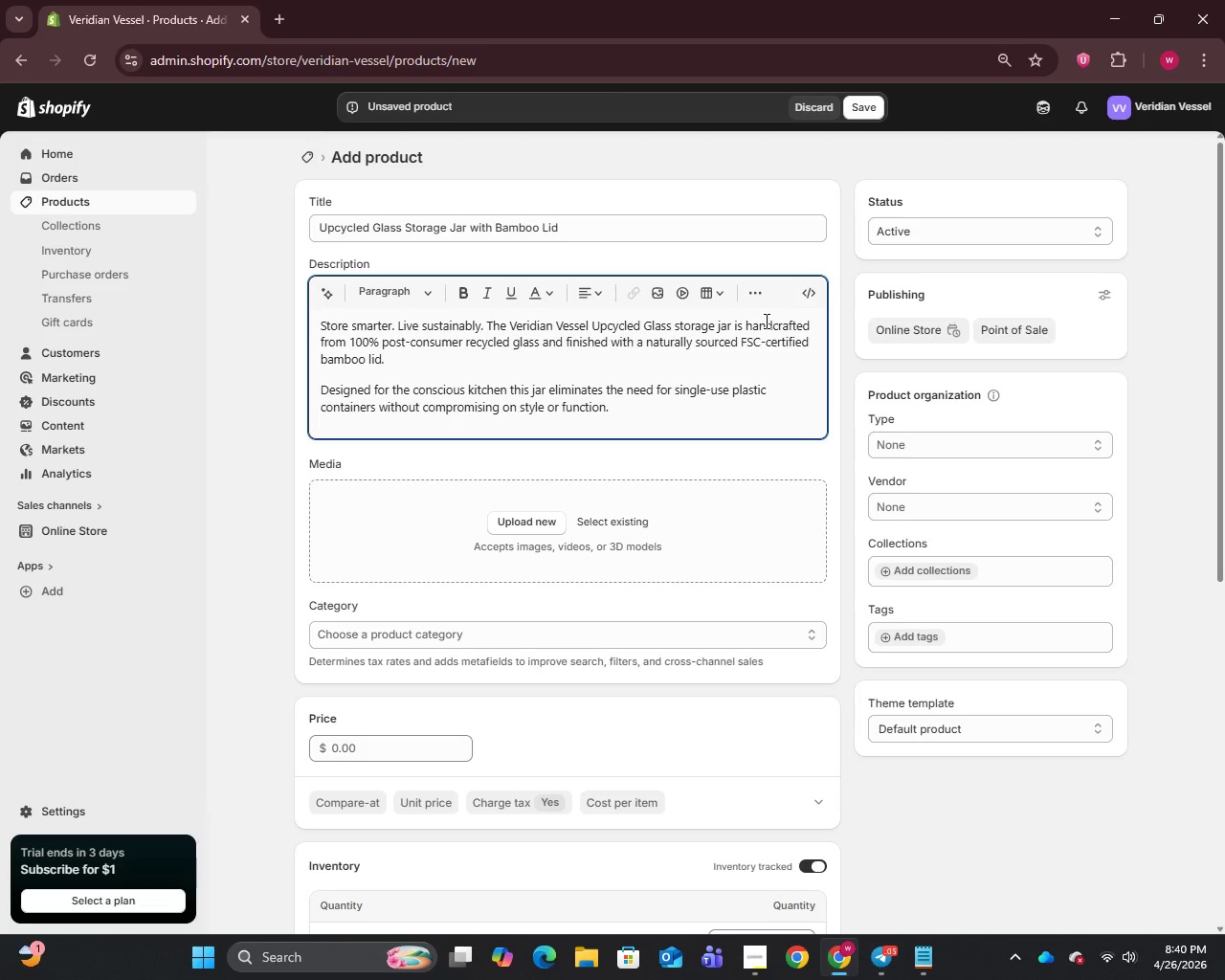 
wait(6.66)
 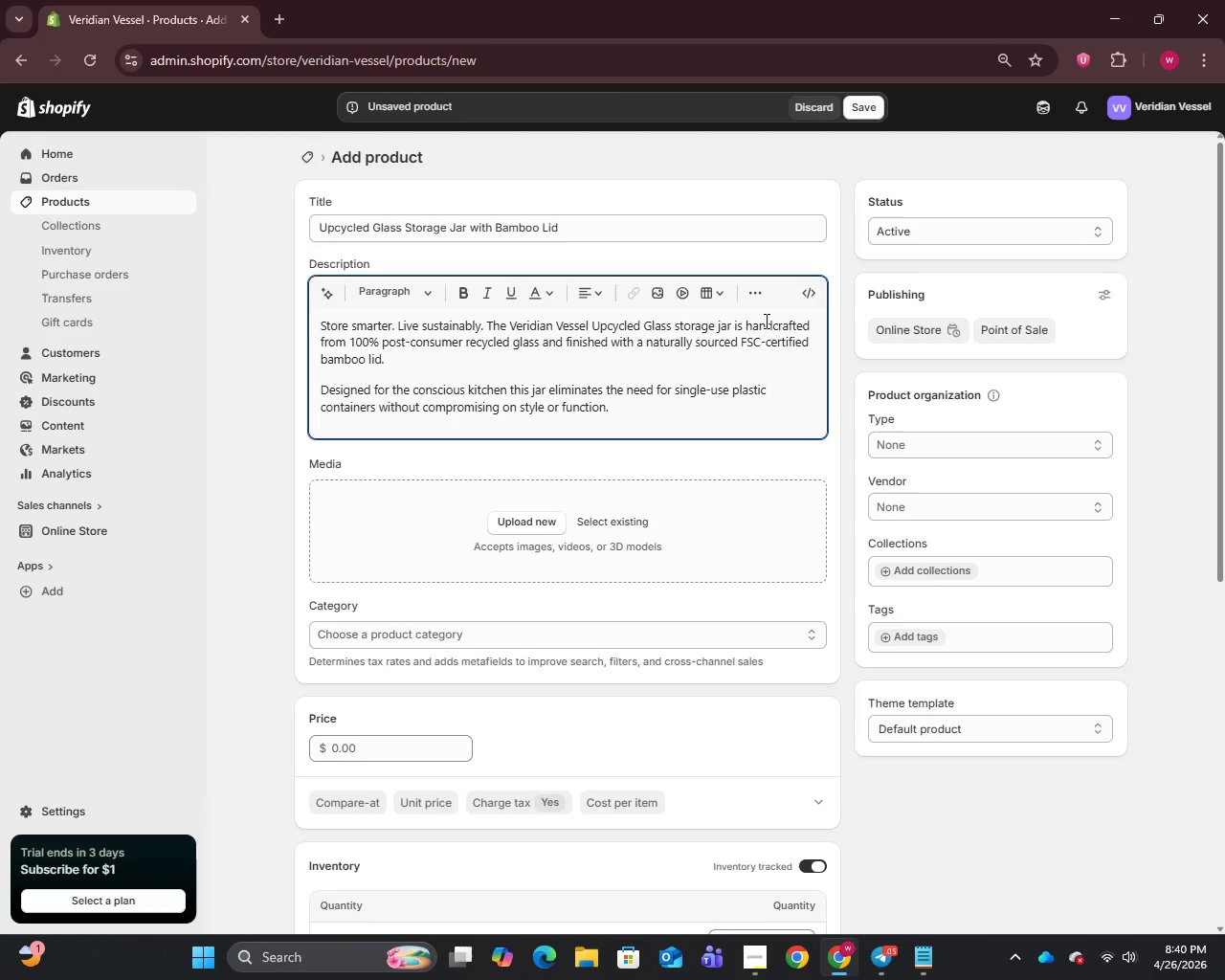 
key(Space)
 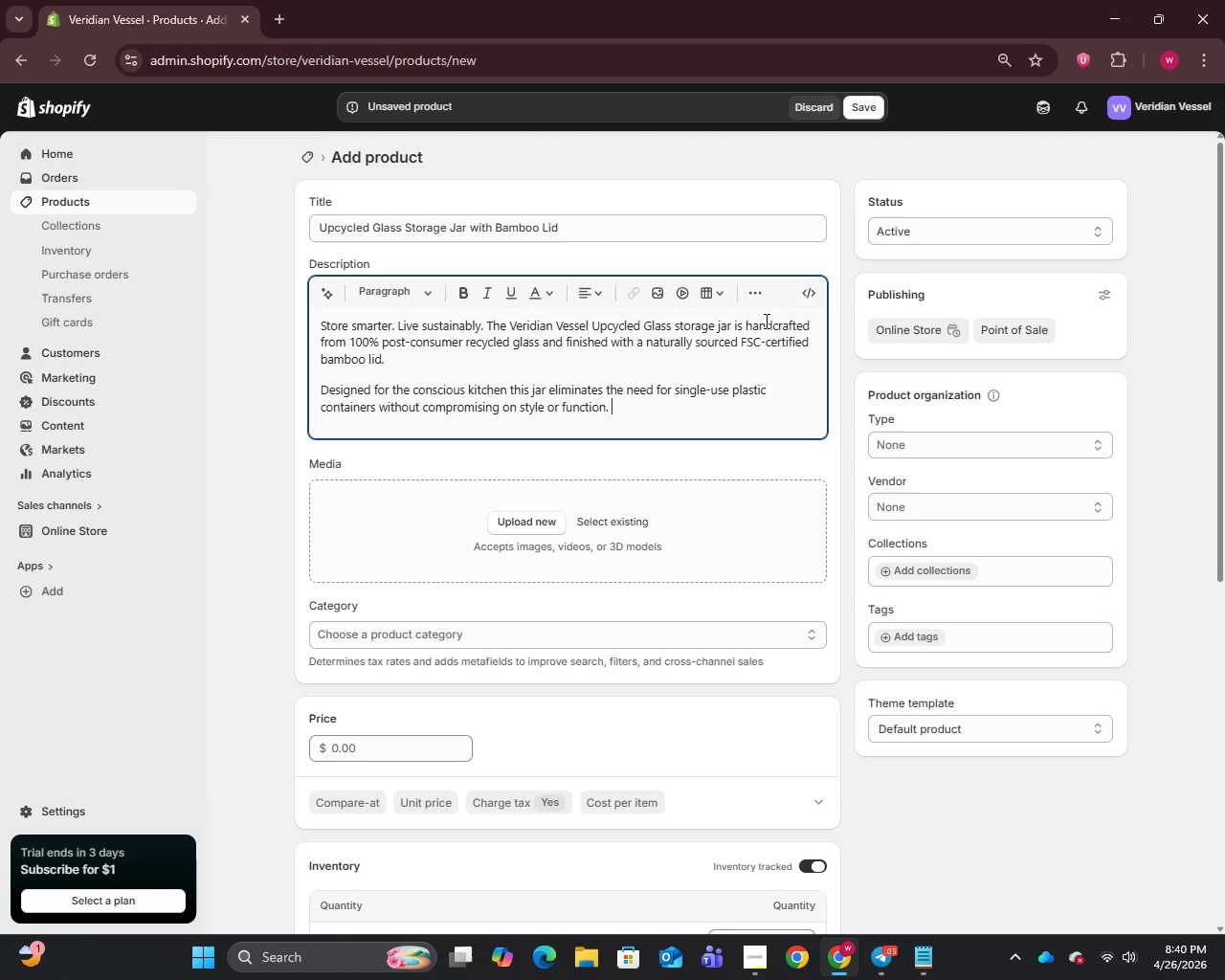 
type(The air)
 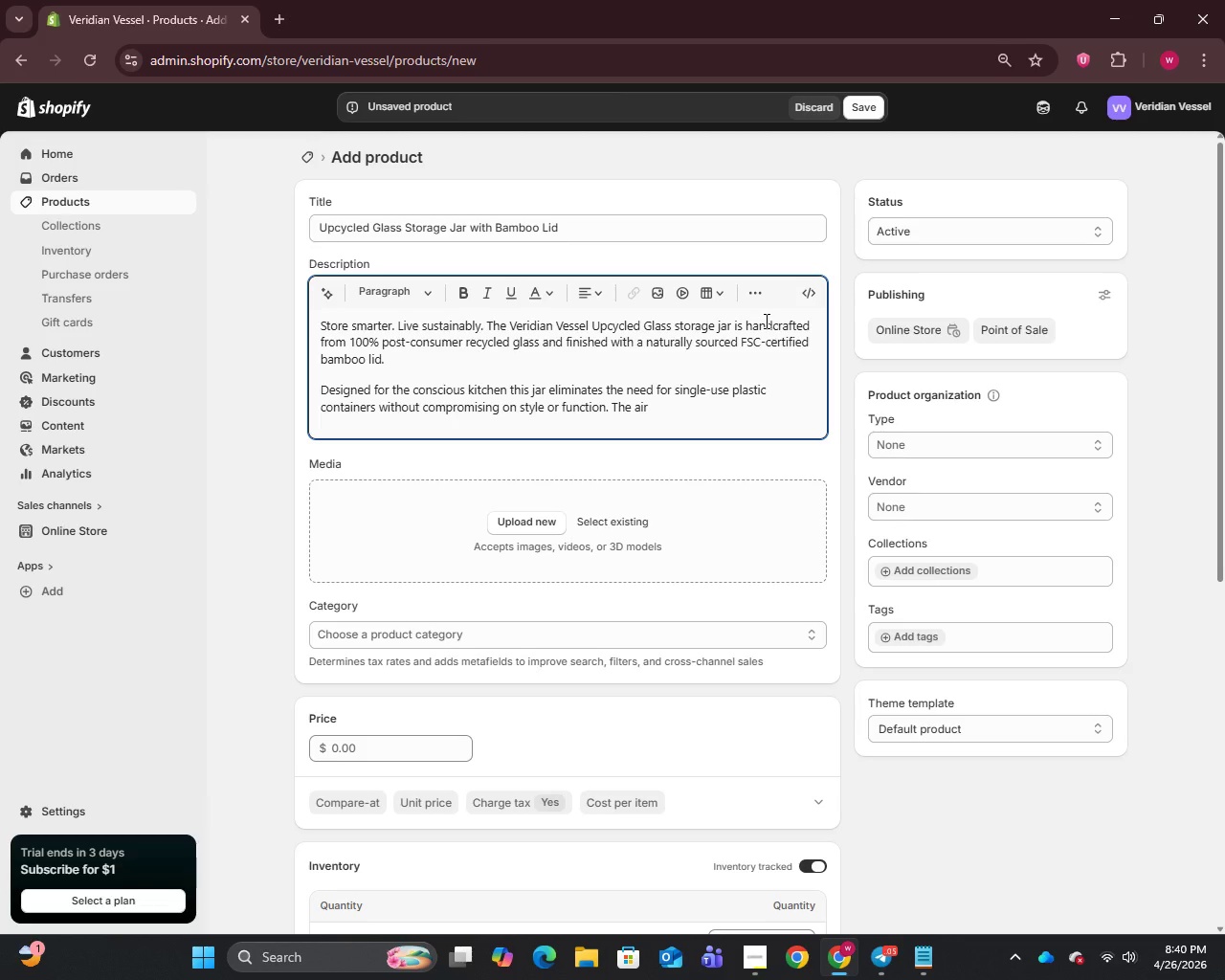 
type(tight bamboo seal keeps panty)
key(Backspace)
type(rt)
key(Backspace)
type(y)
 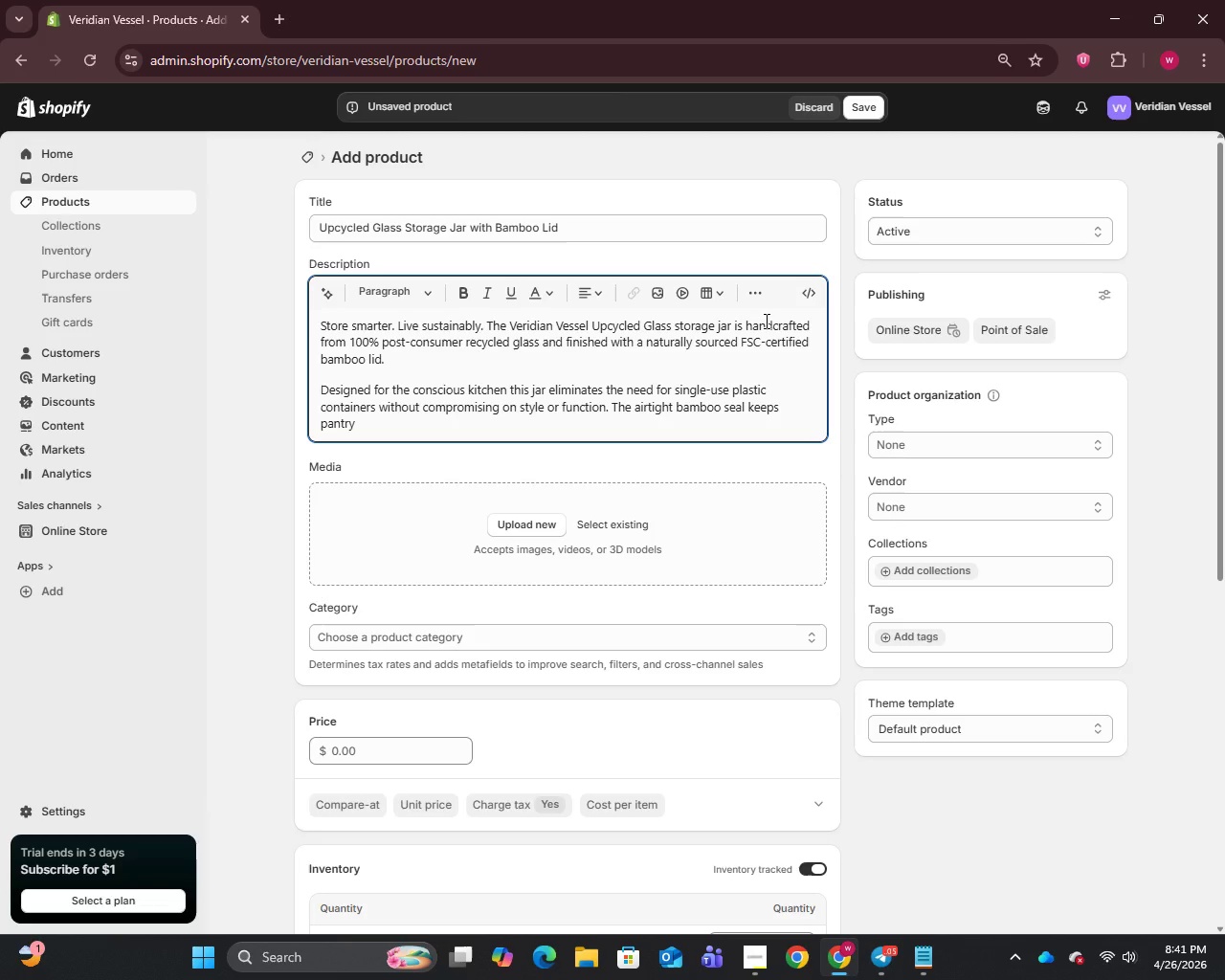 
wait(8.83)
 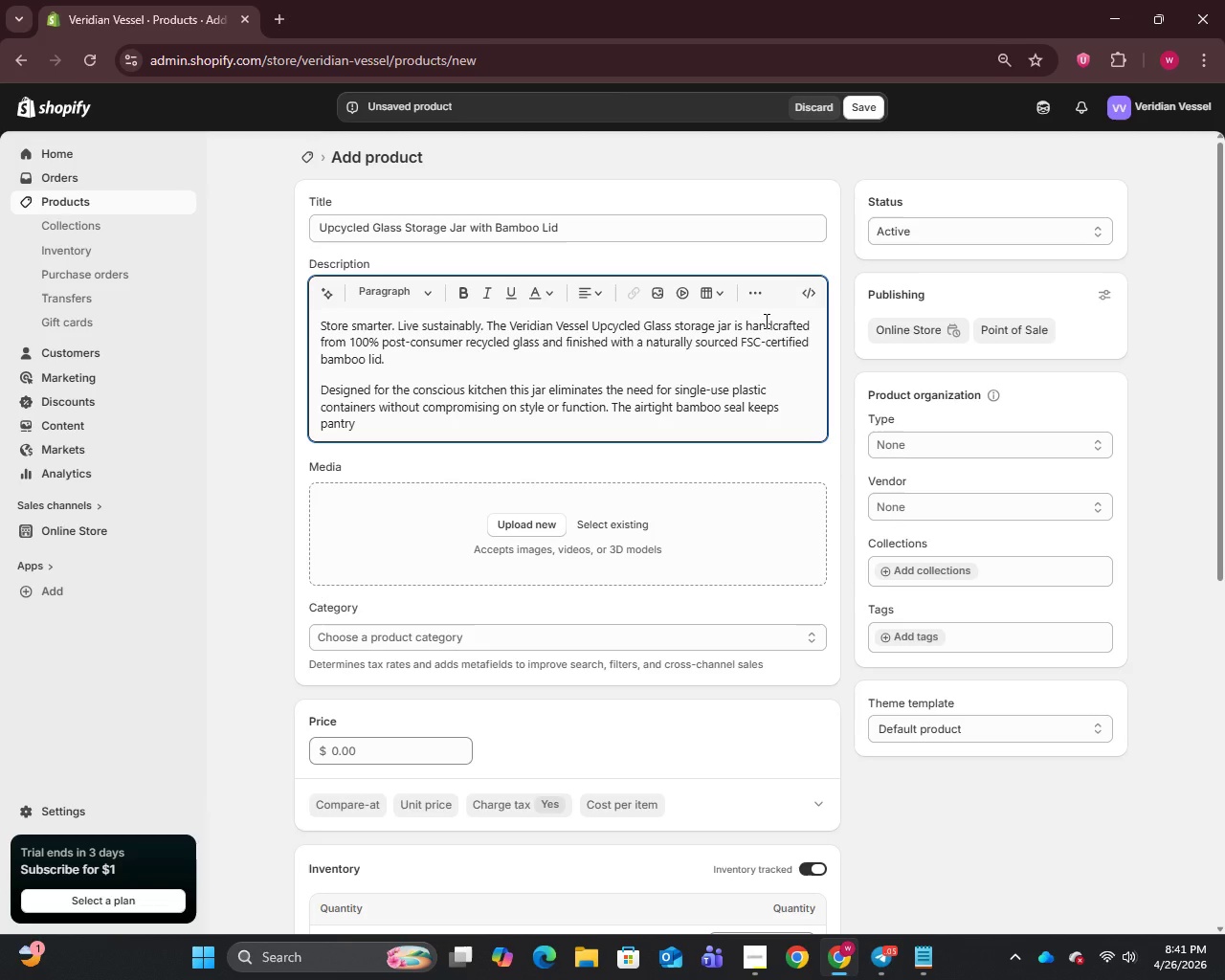 
type( staples fresh for longer while the clear glass body lets you see exactly what)
 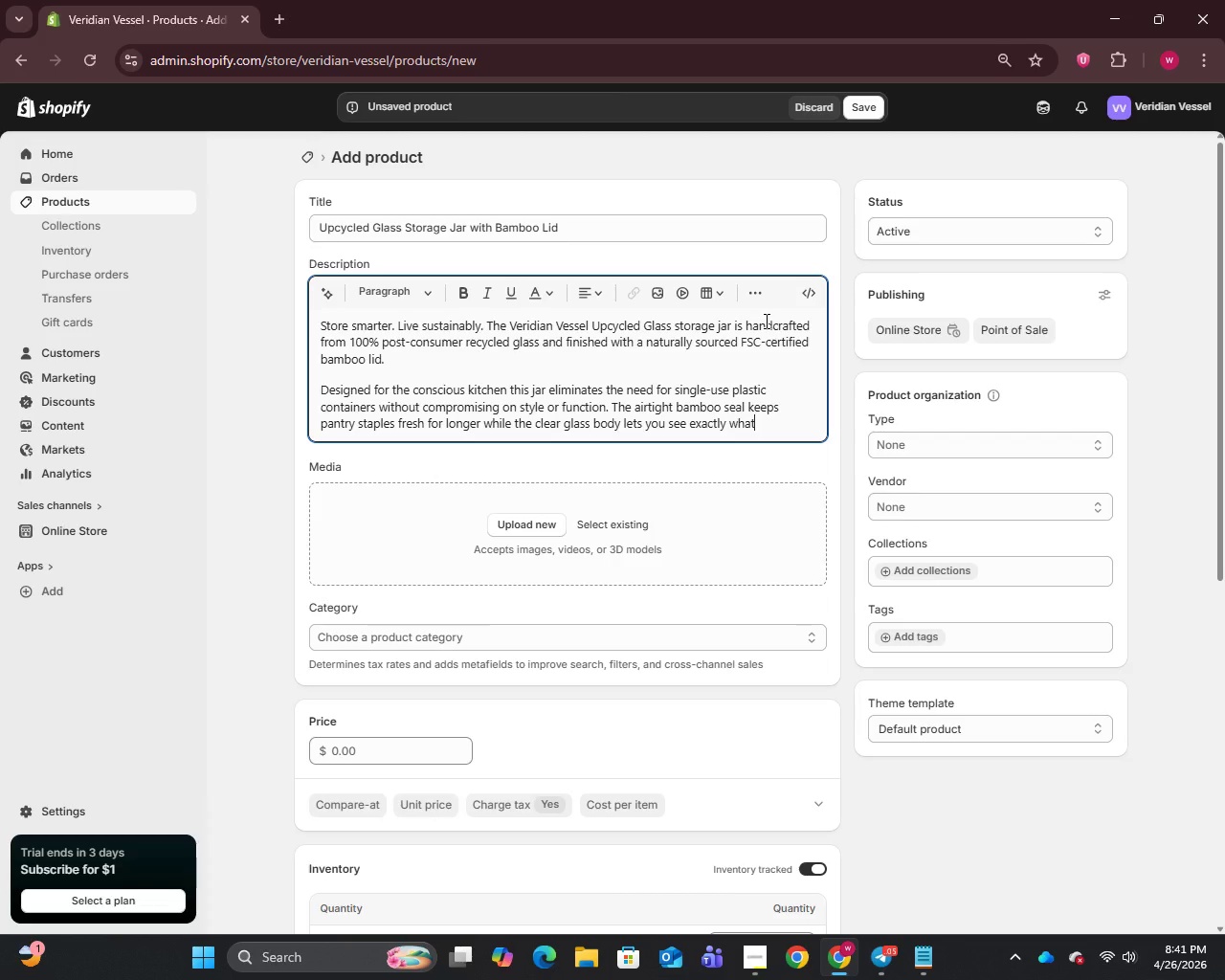 
type('s inside.)
 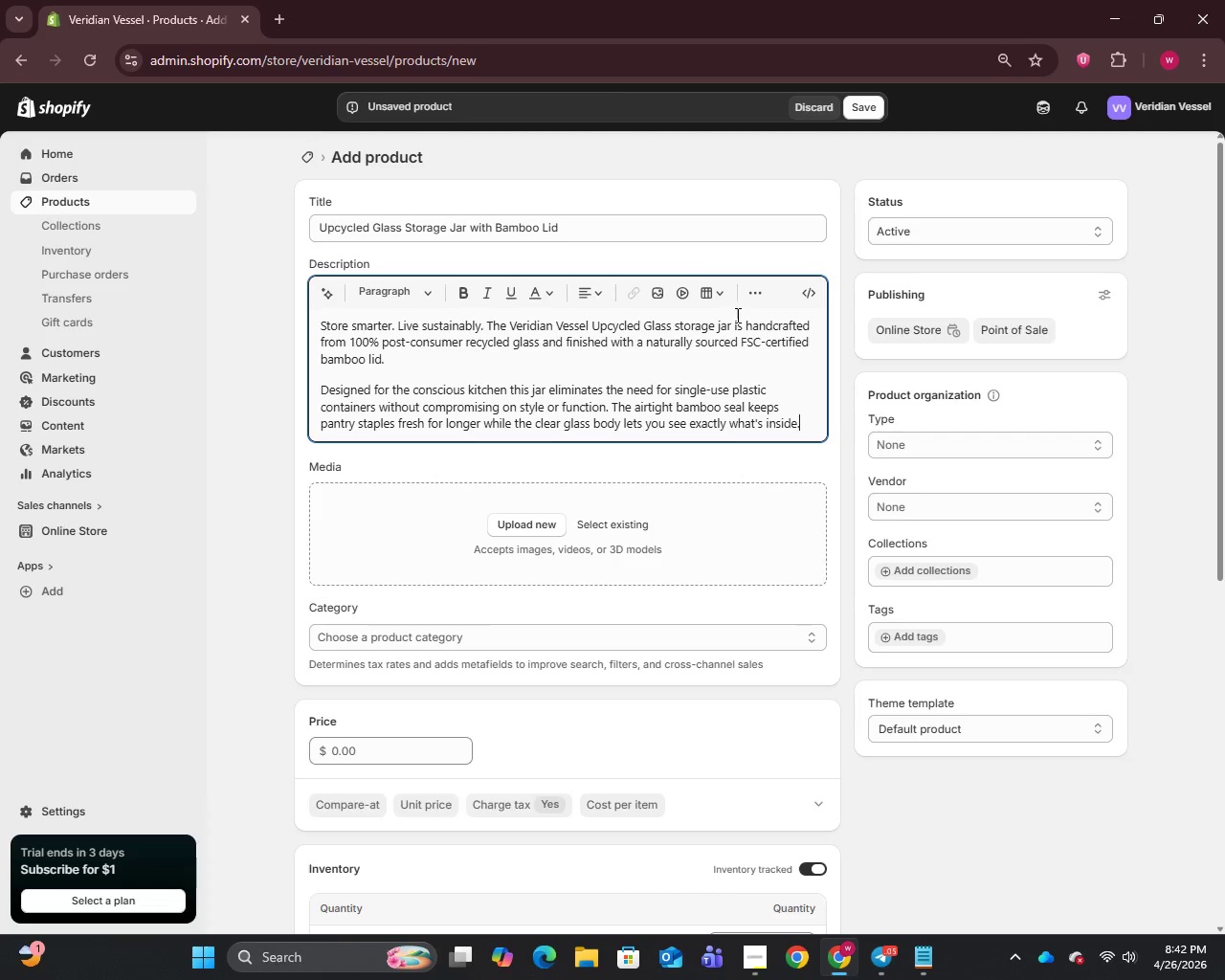 
key(Enter)
 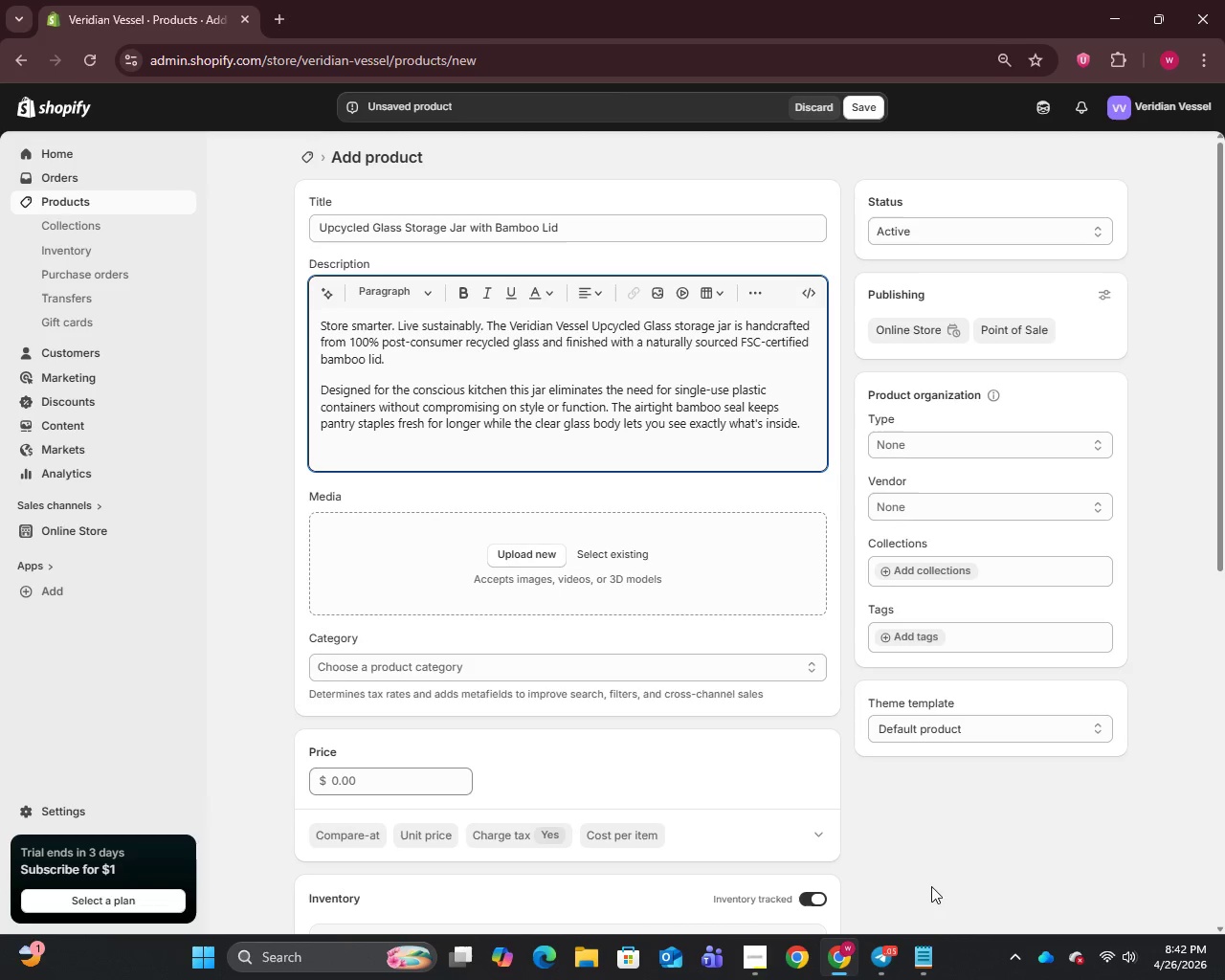 
left_click([925, 956])
 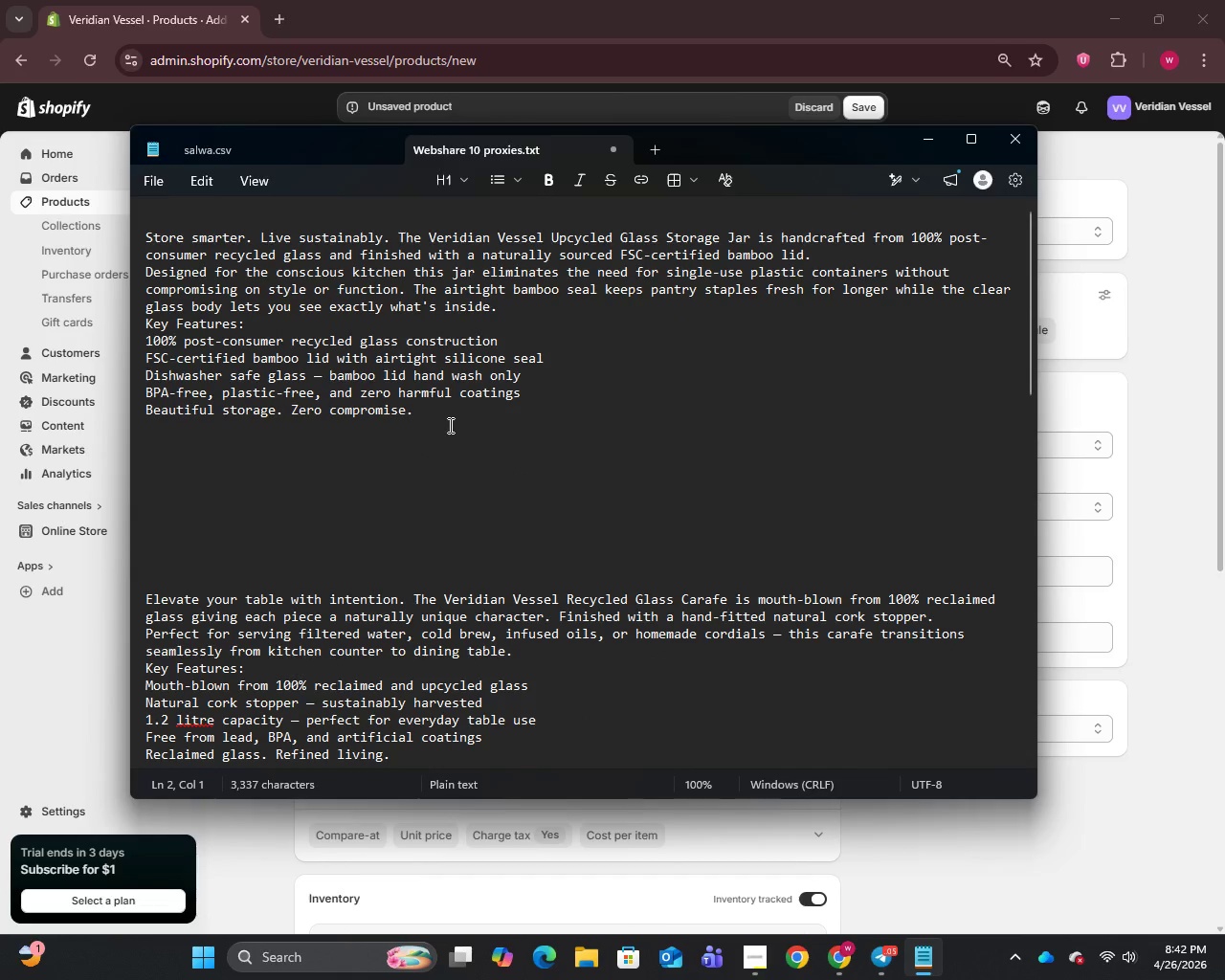 
left_click_drag(start_coordinate=[445, 428], to_coordinate=[133, 326])
 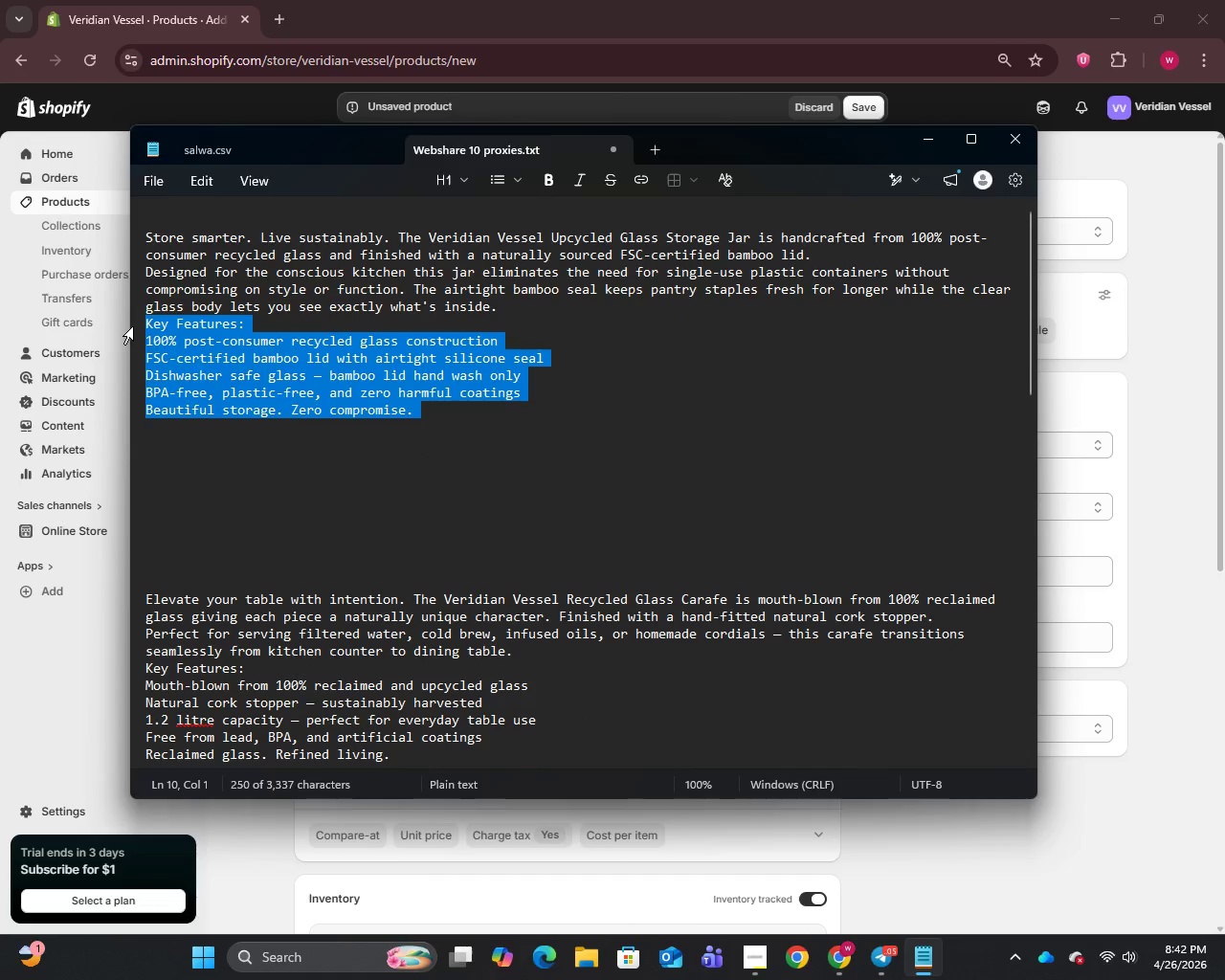 
key(Control+C)
 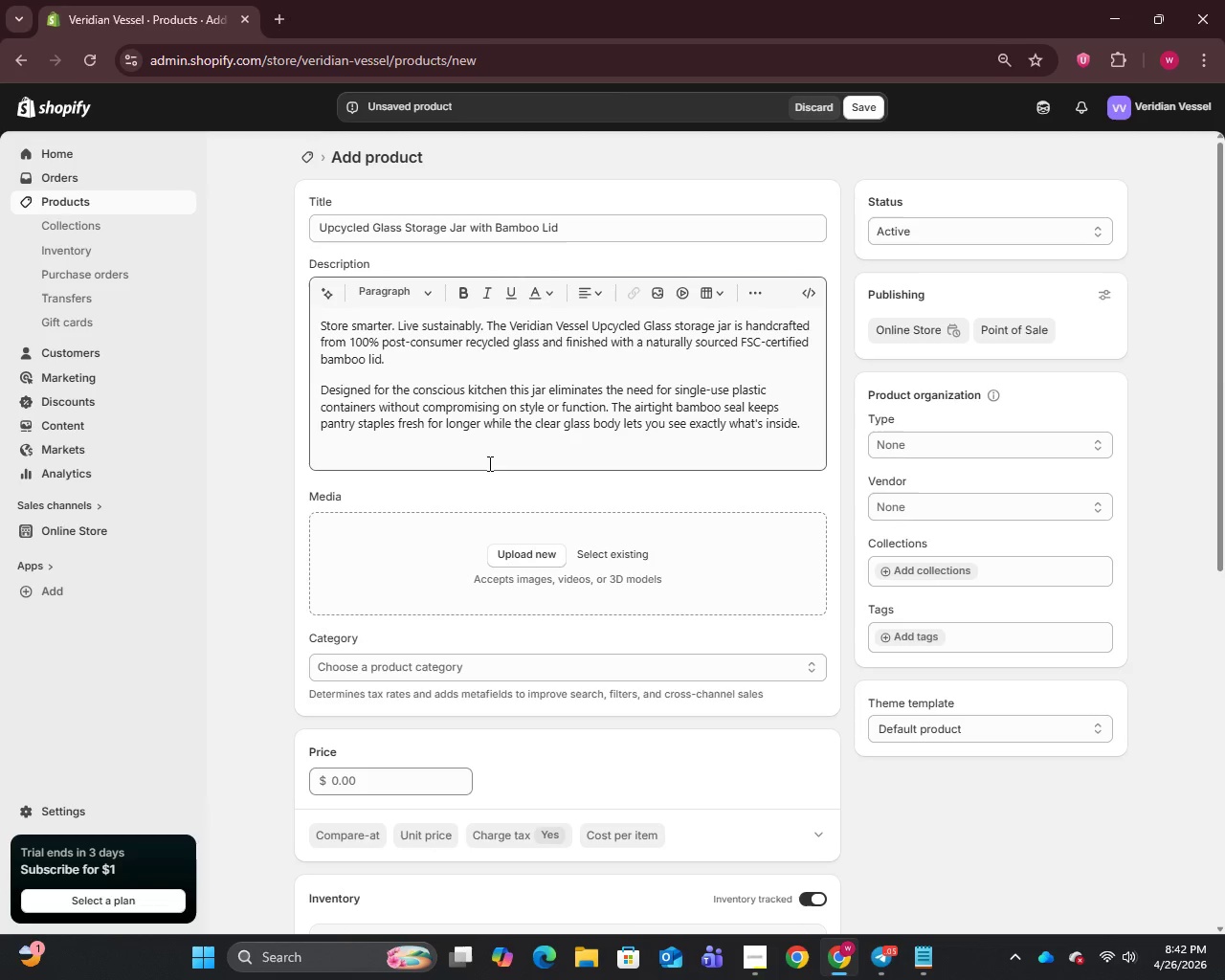 
left_click([345, 463])
 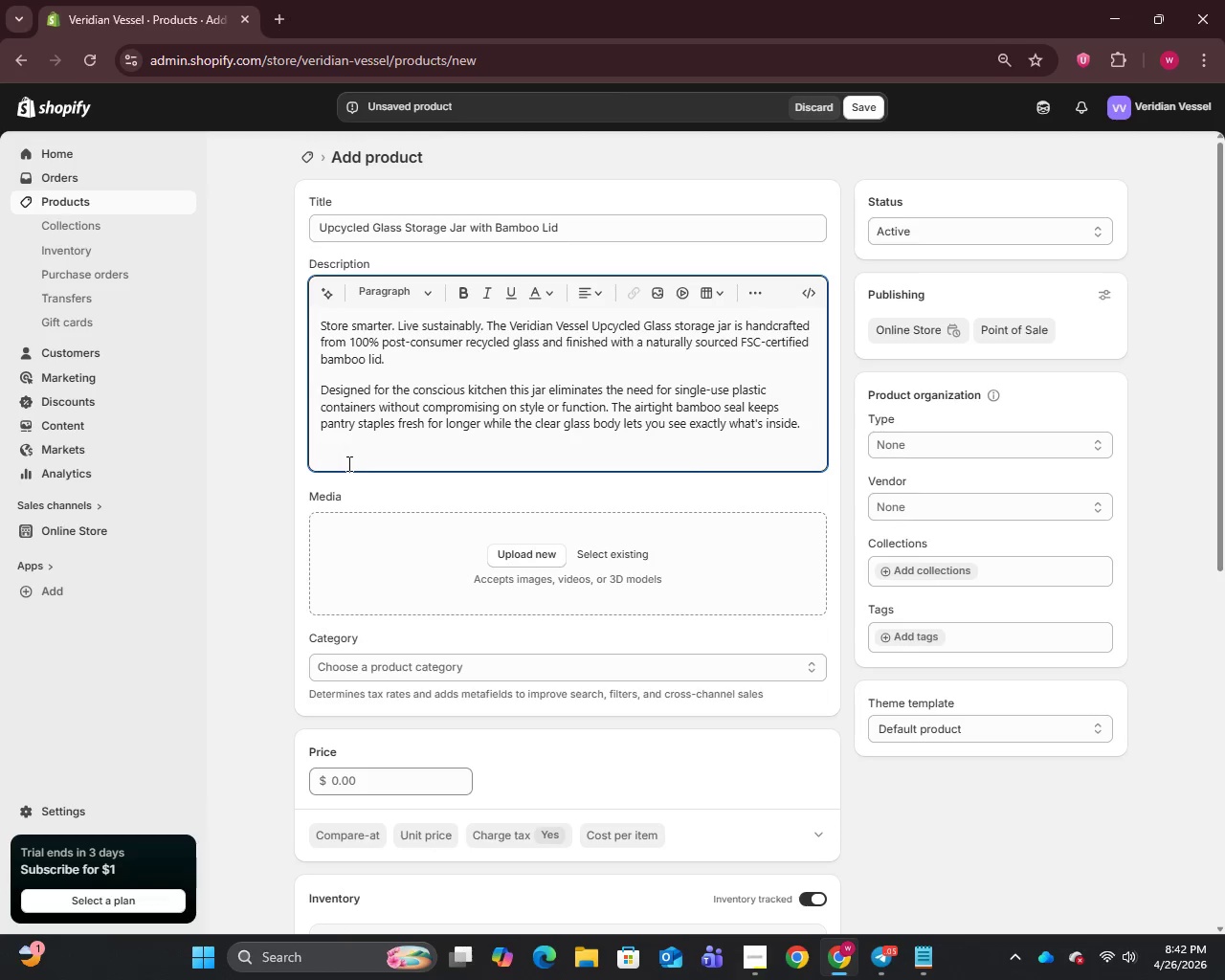 
key(Control+V)
 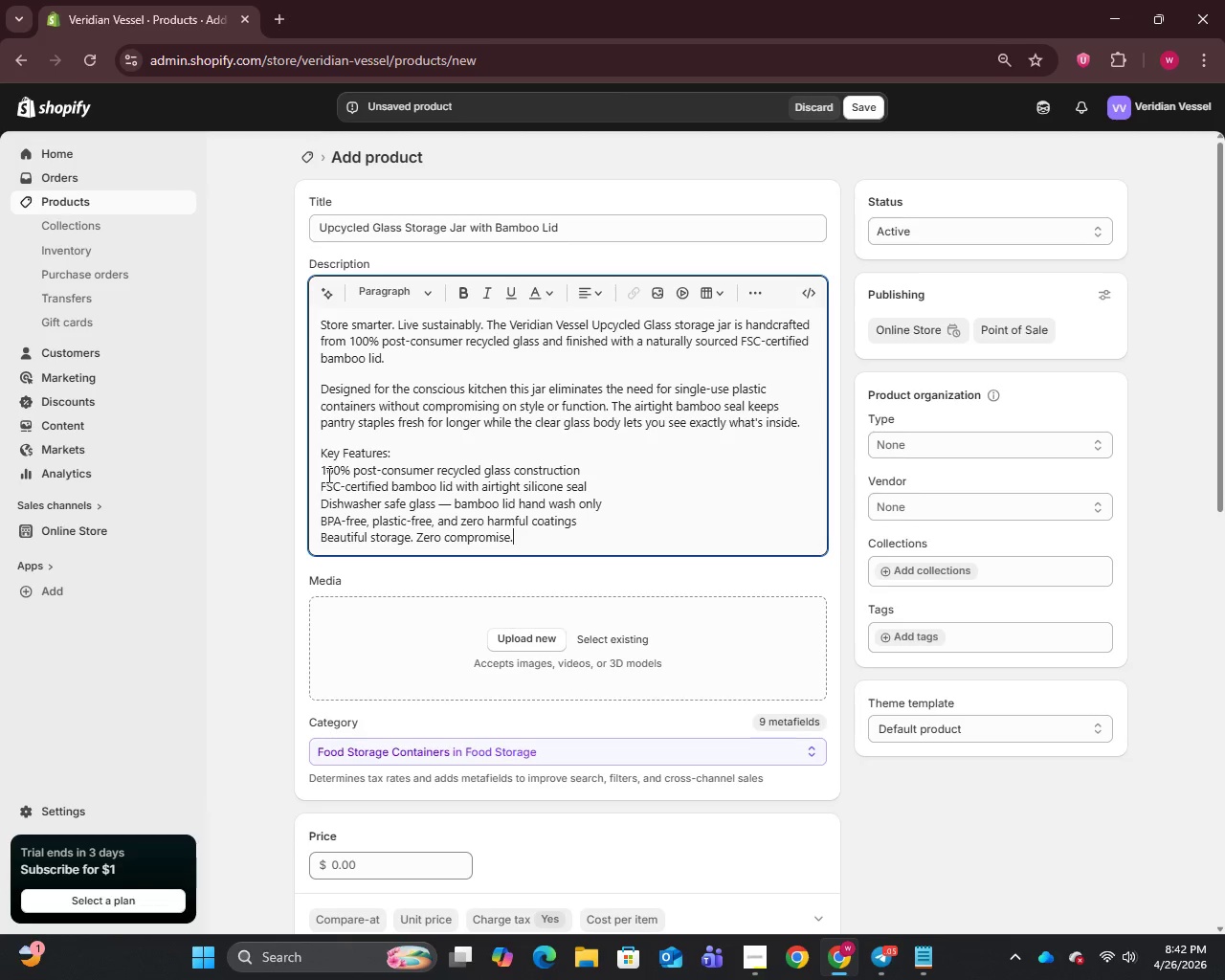 
left_click([323, 475])
 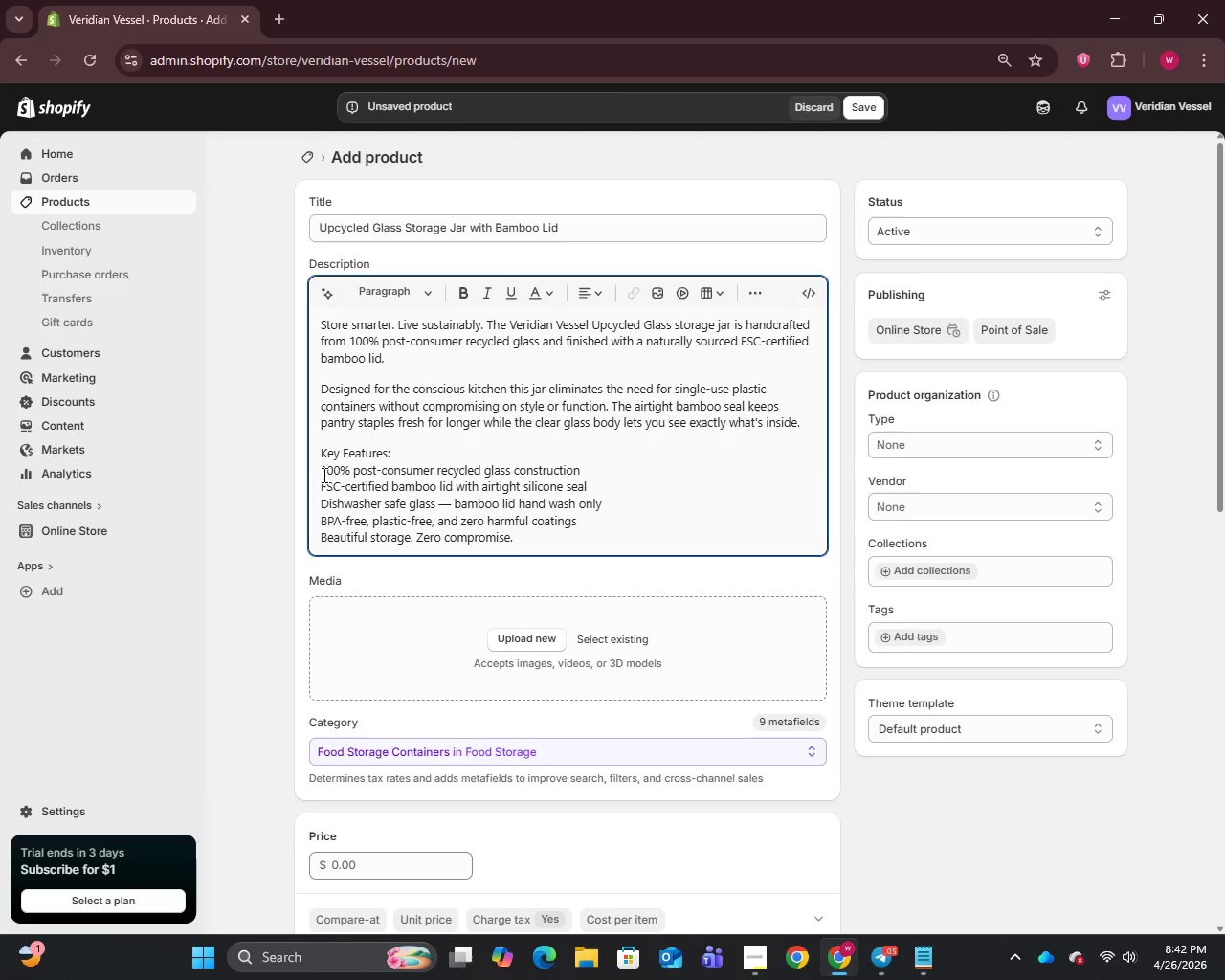 
key(Enter)
 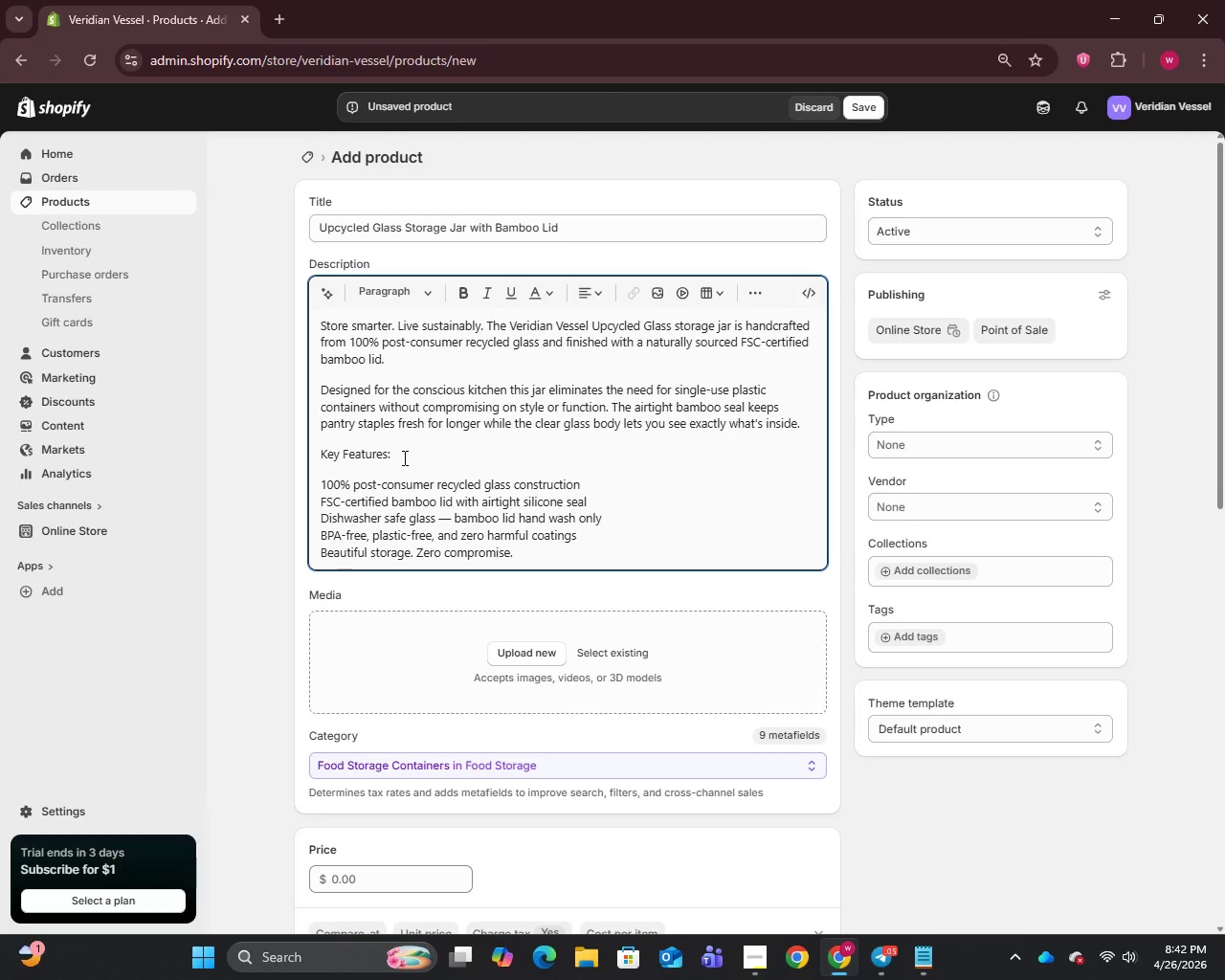 
left_click_drag(start_coordinate=[403, 457], to_coordinate=[202, 457])
 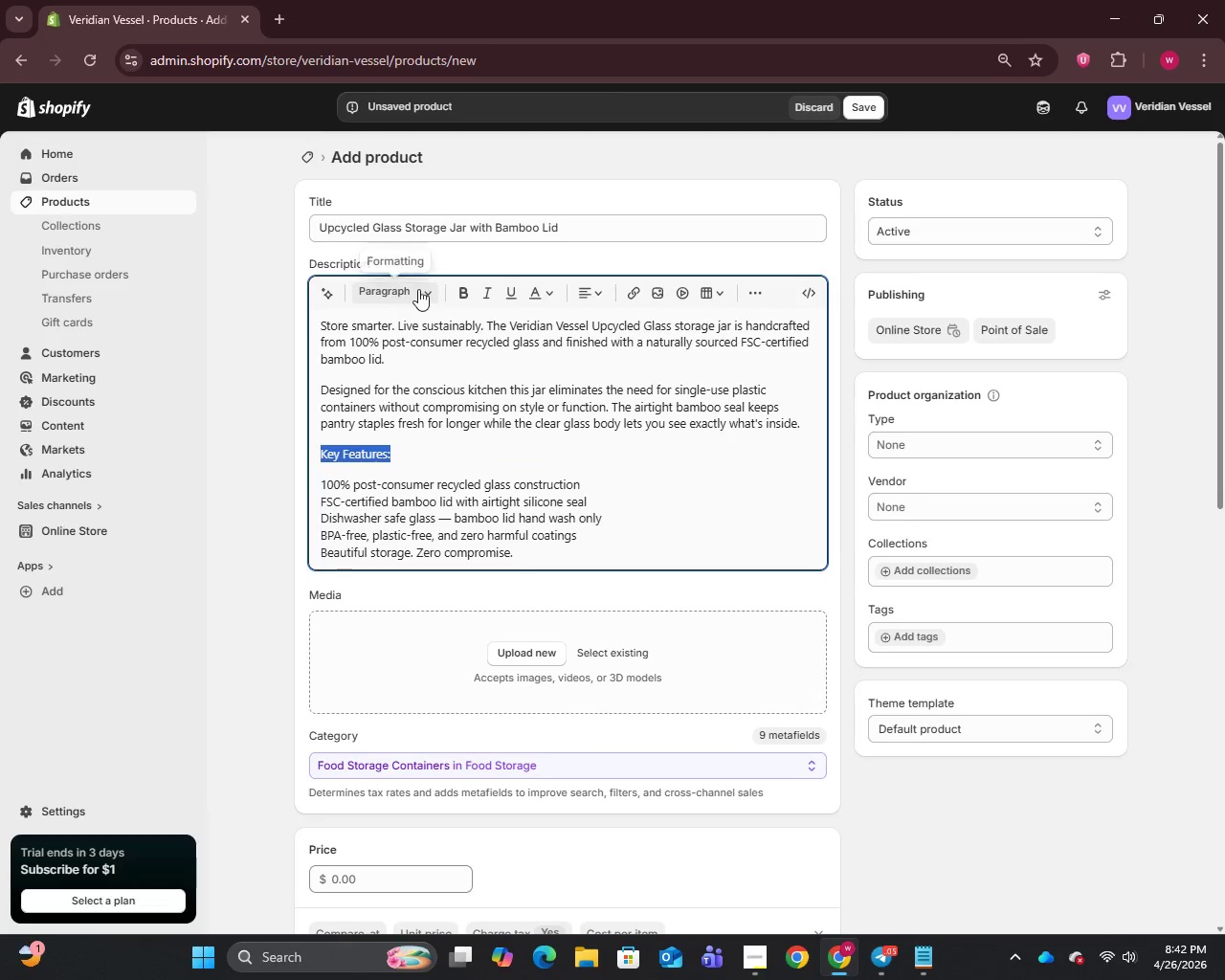 
left_click([418, 289])
 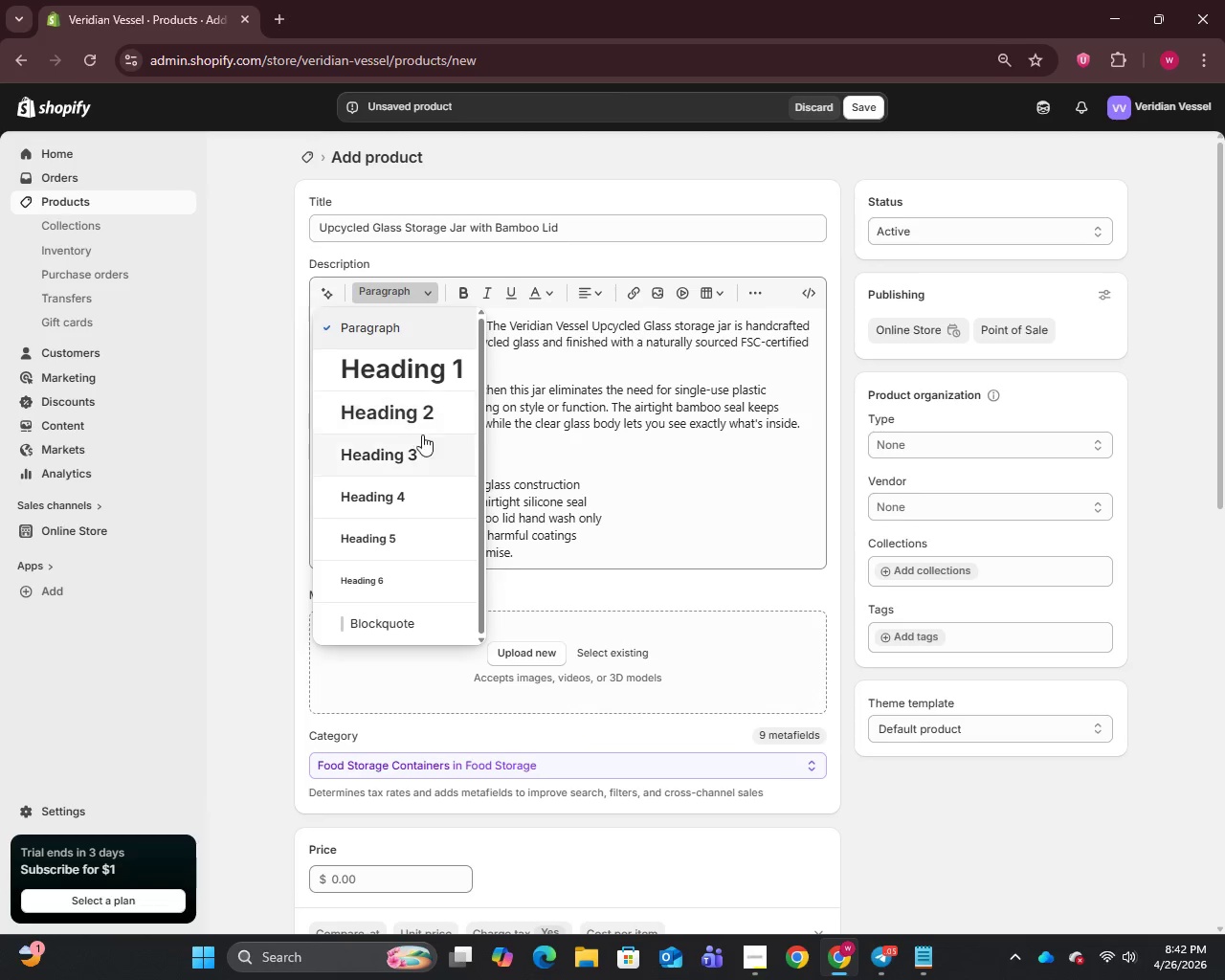 
left_click([393, 444])
 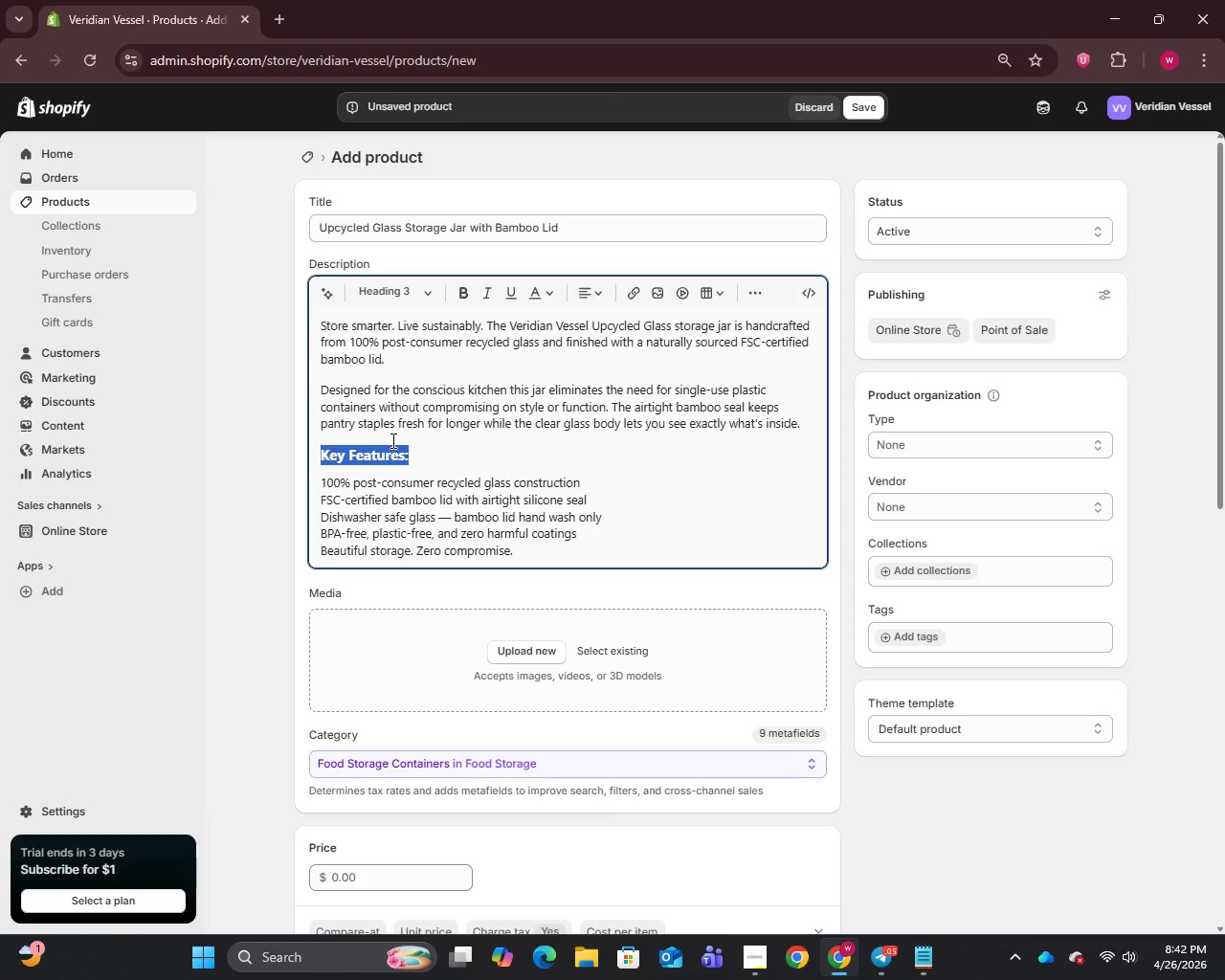 
left_click([454, 527])
 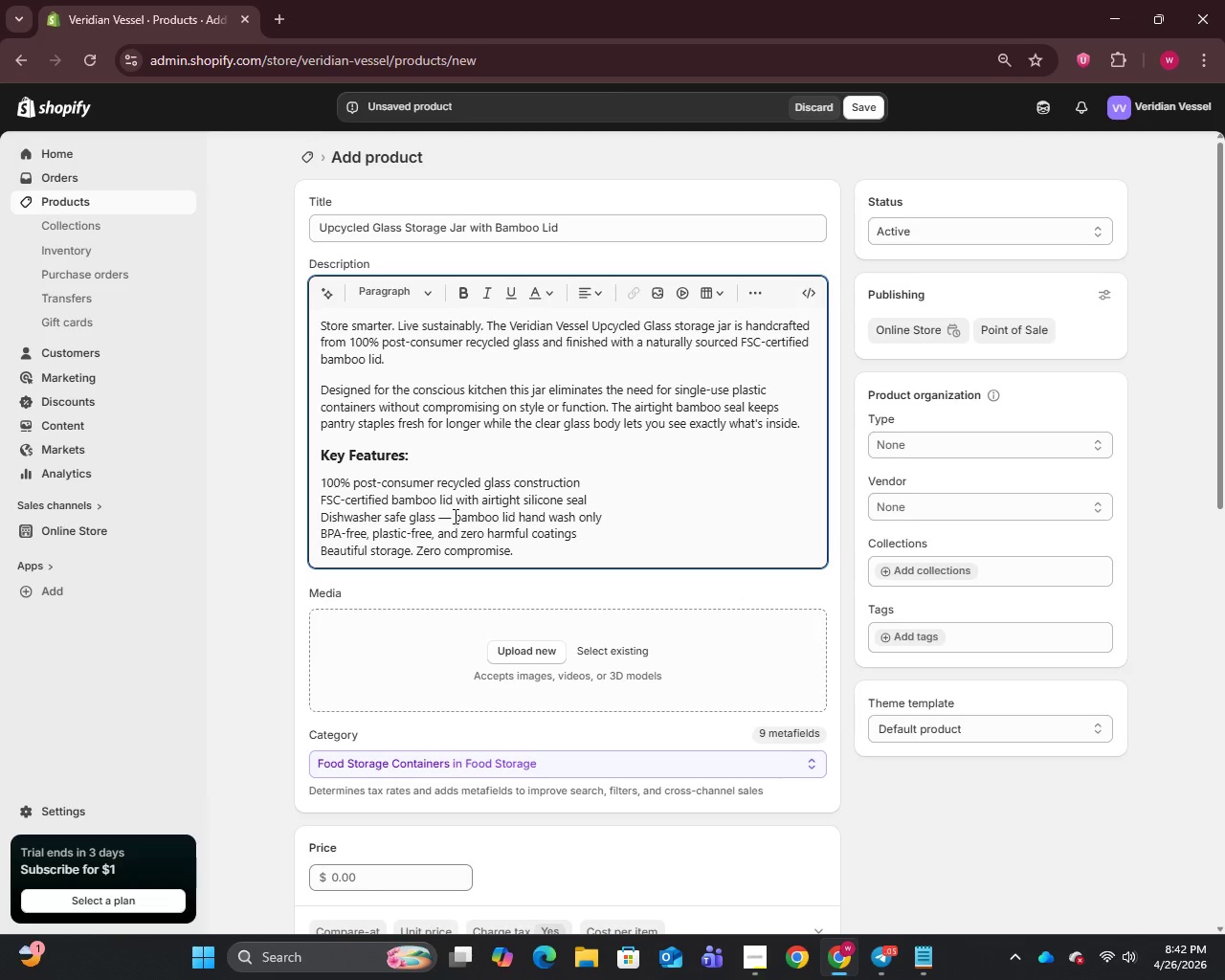 
left_click([454, 516])
 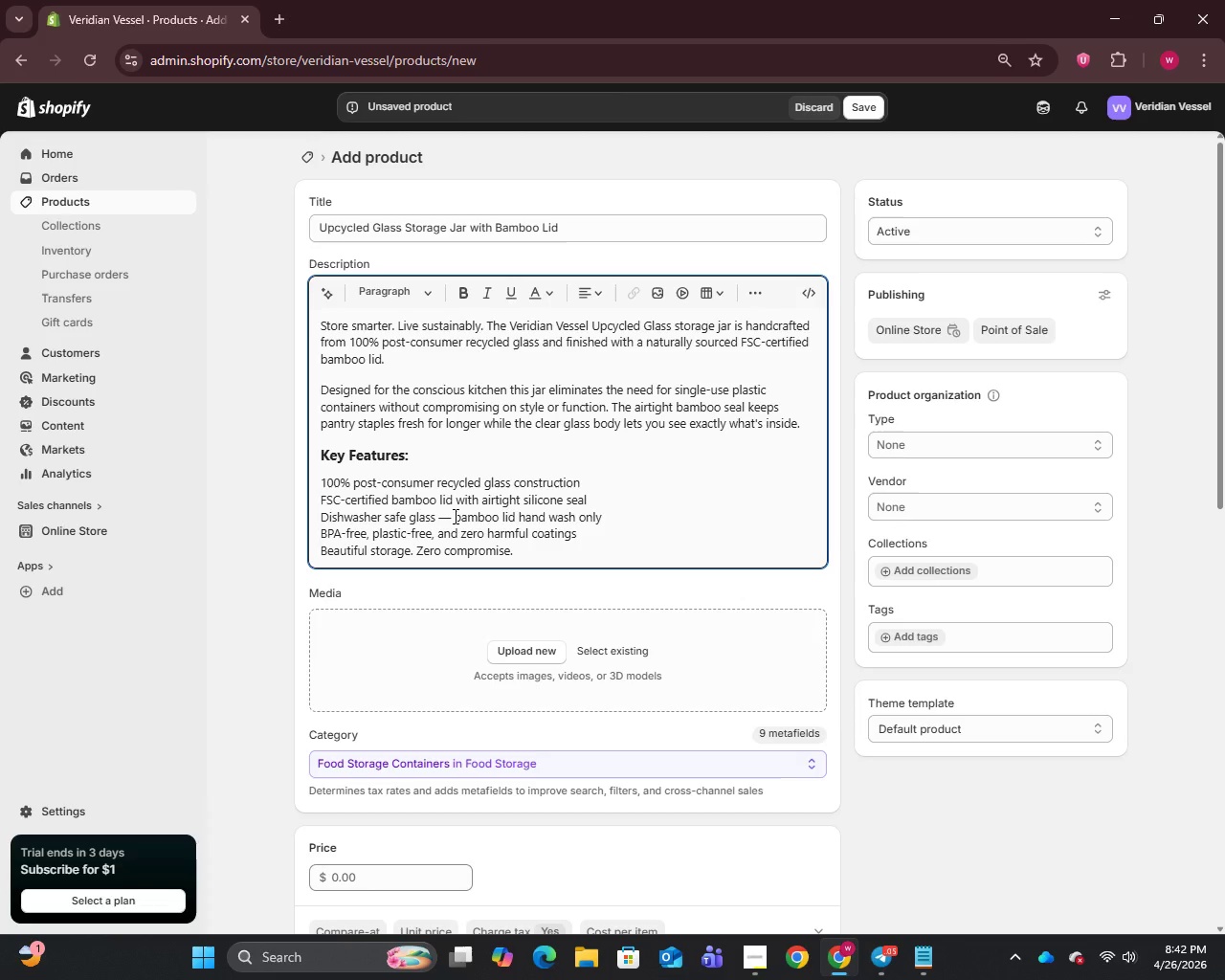 
key(Backspace)
 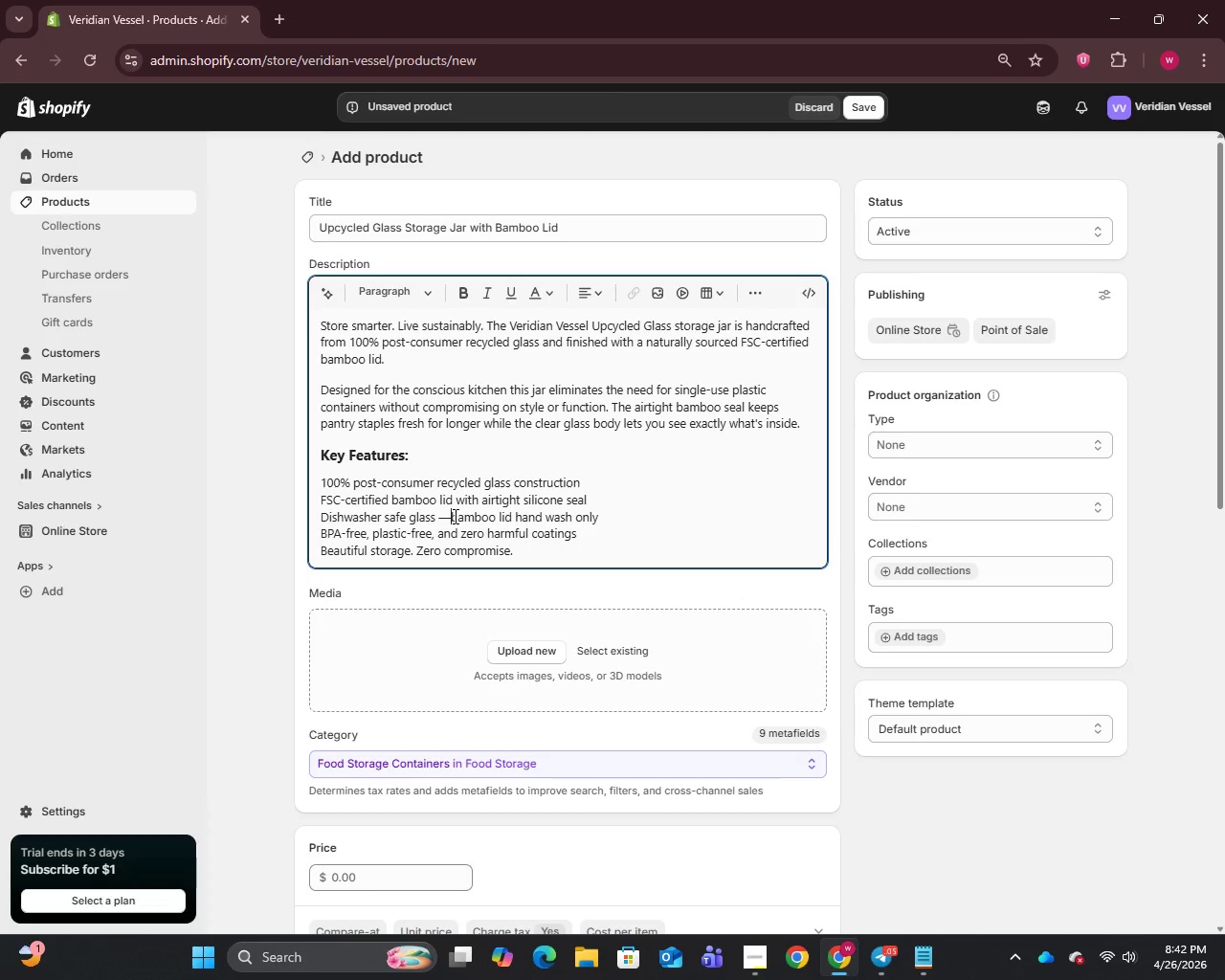 
key(Backspace)
 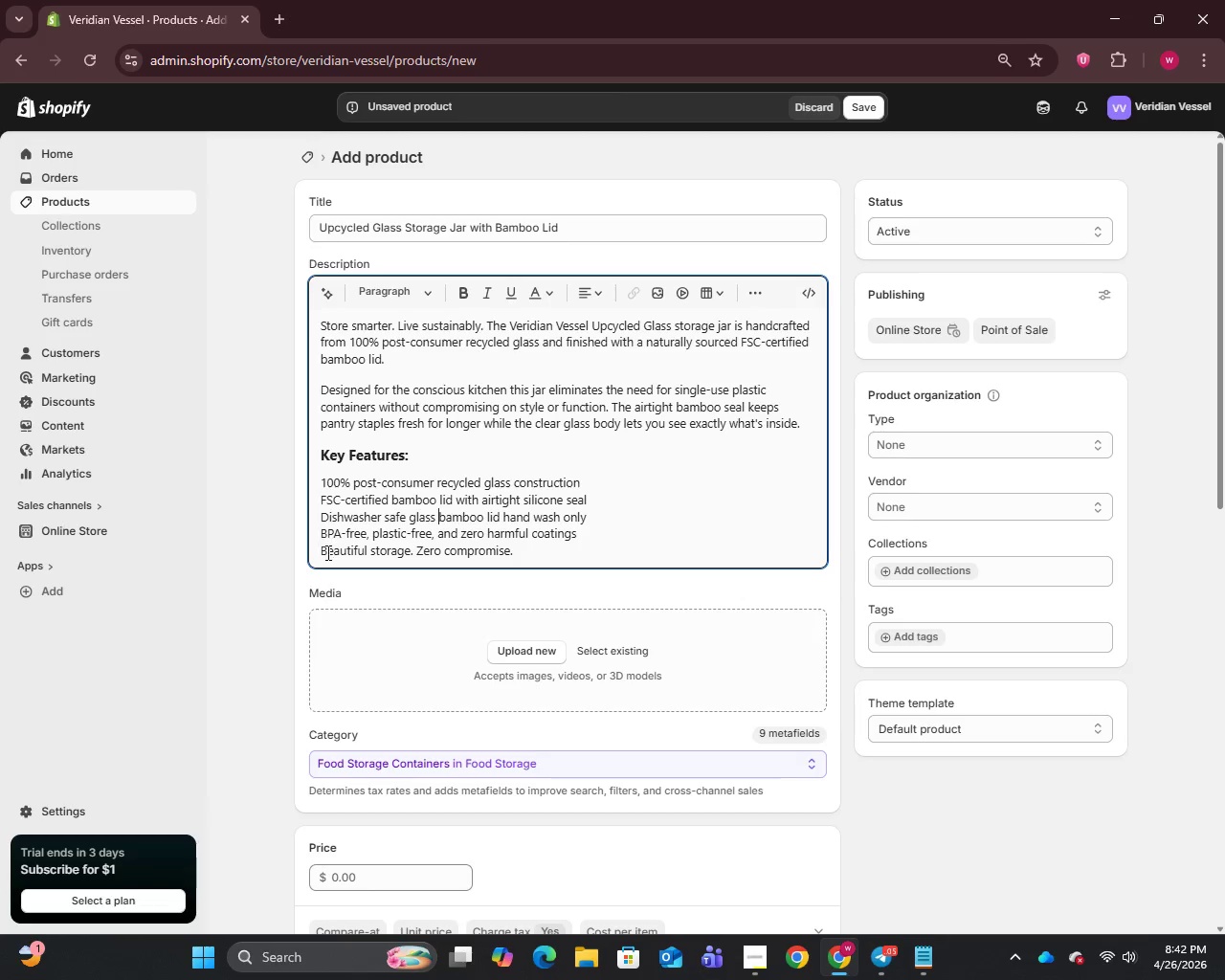 
left_click([321, 552])
 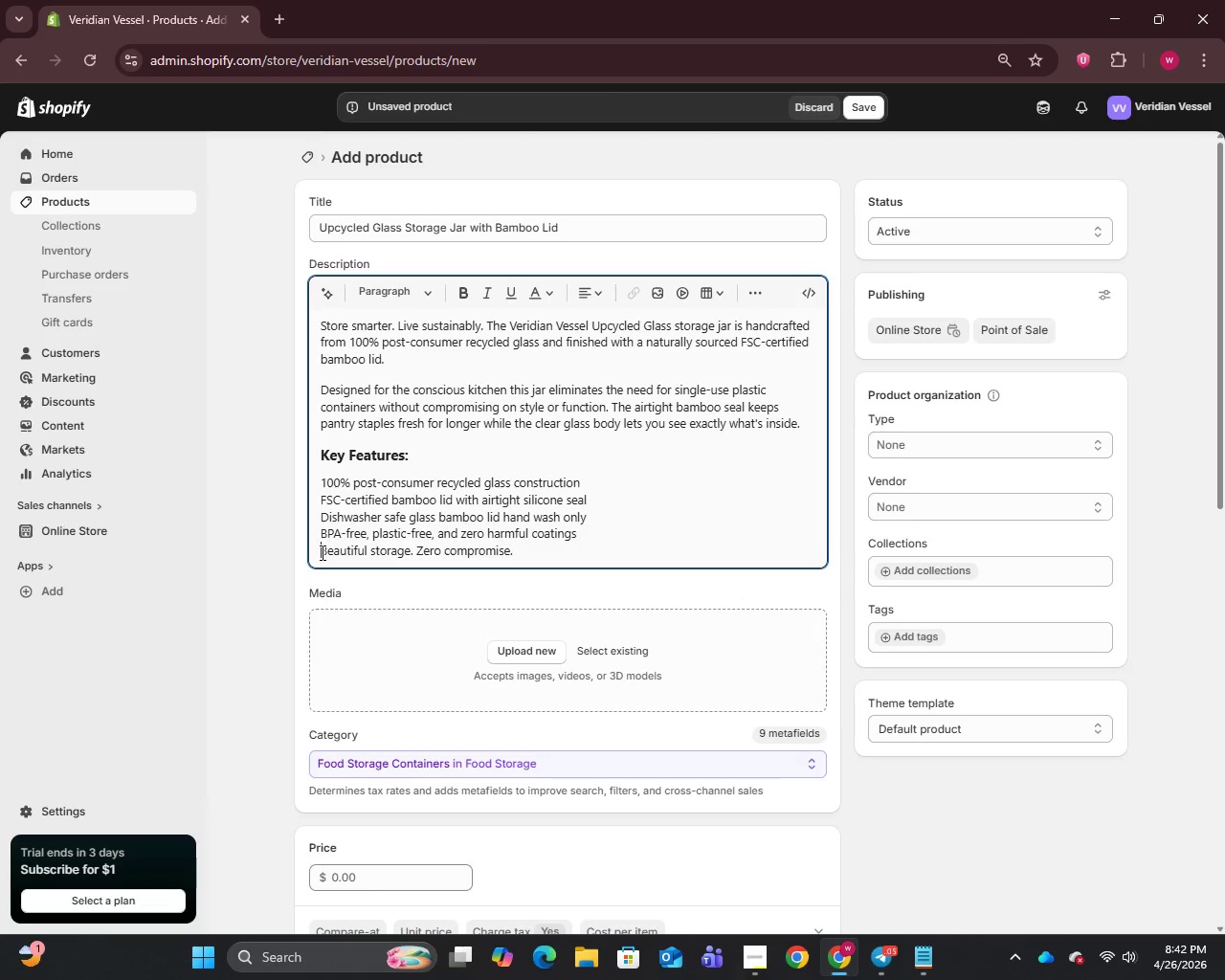 
key(Backspace)
 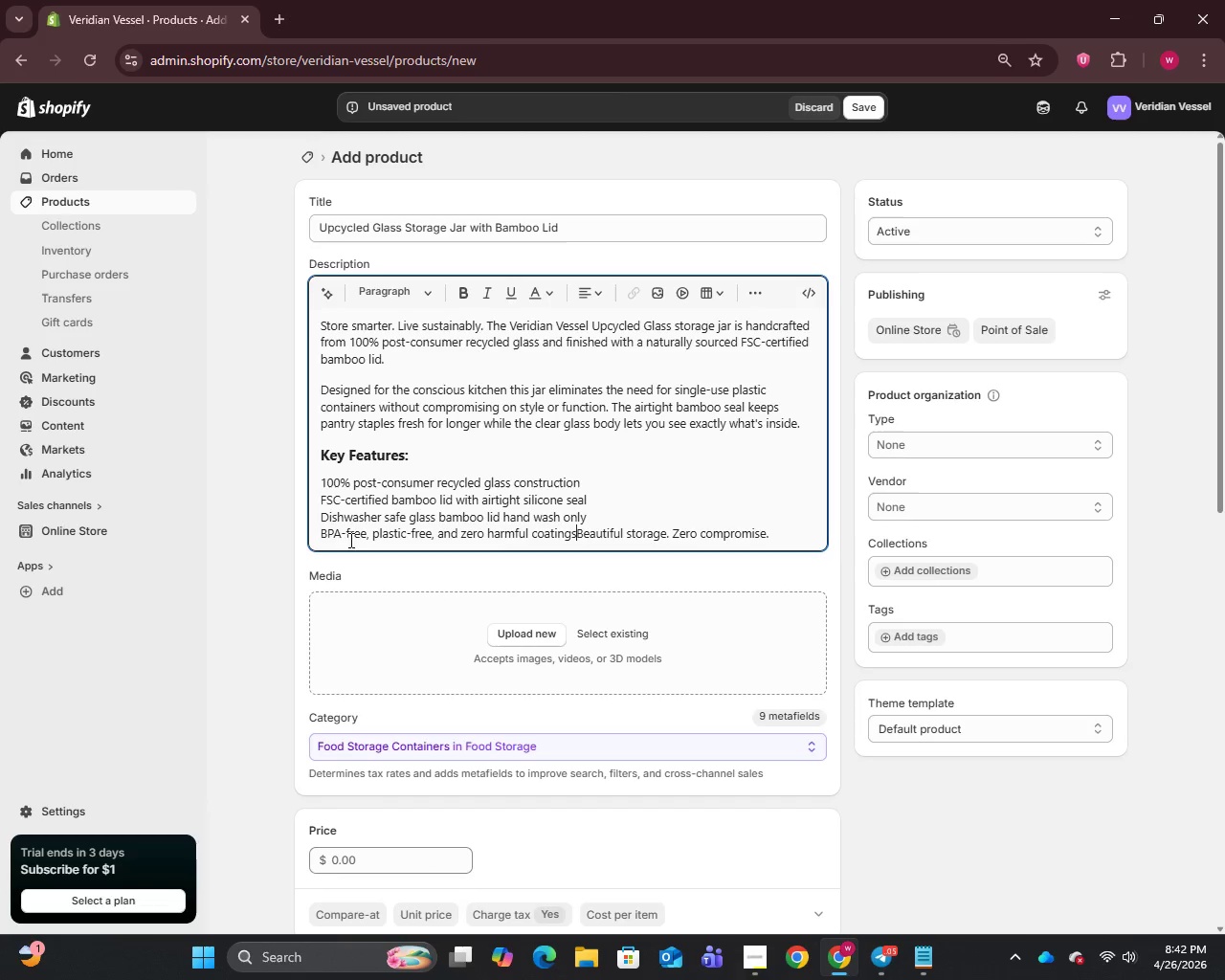 
key(Control+ControlLeft)
 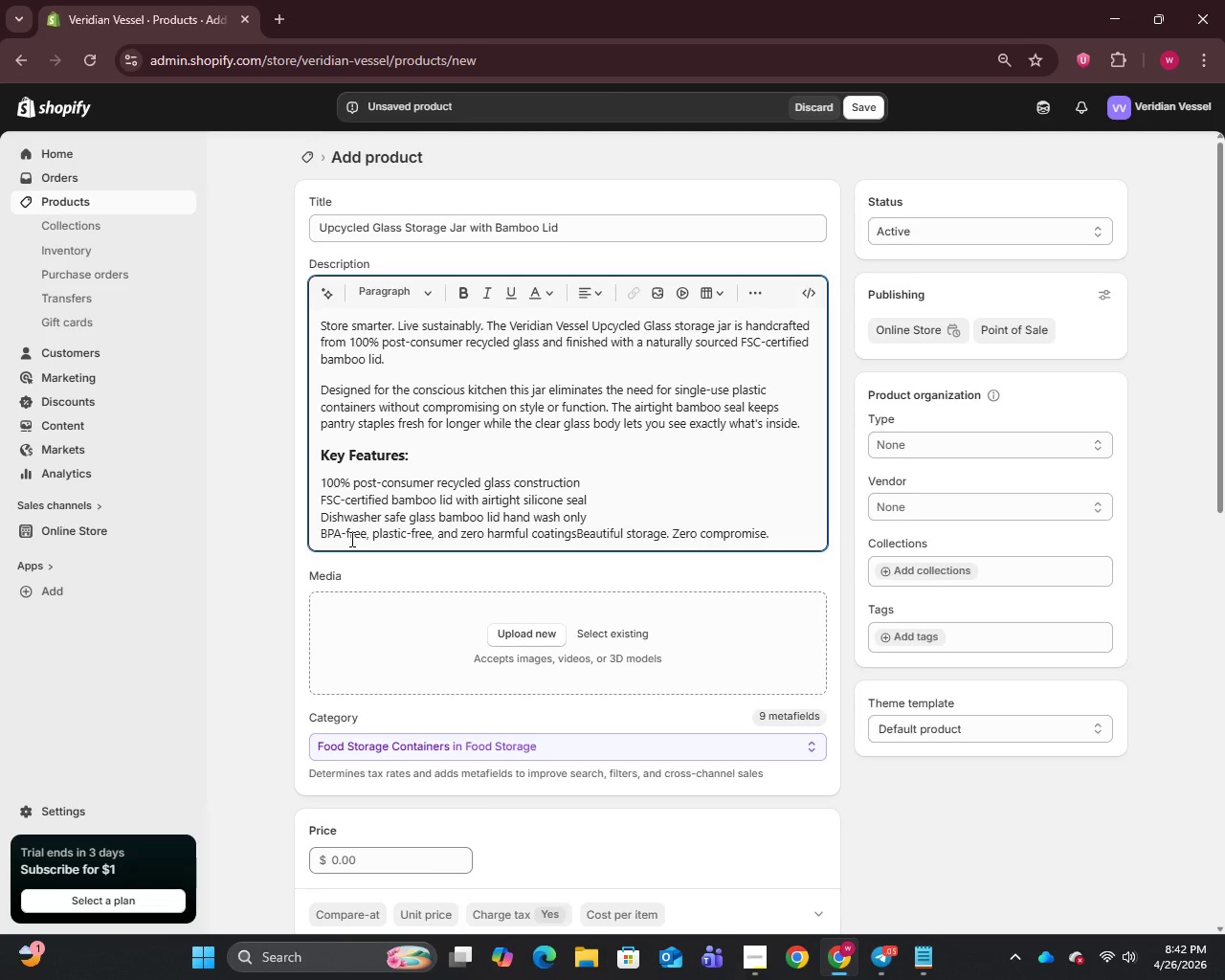 
key(Control+Z)
 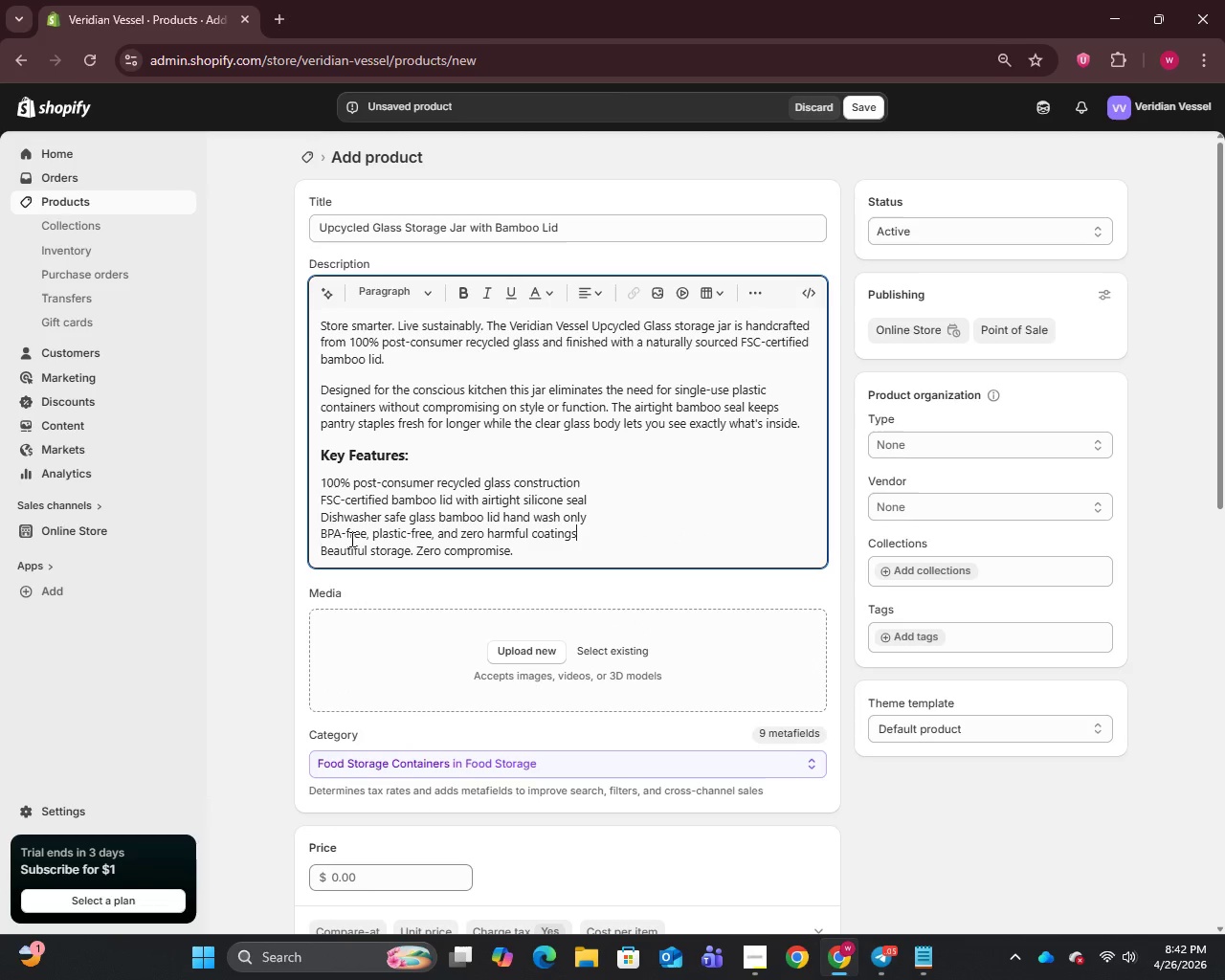 
key(Enter)
 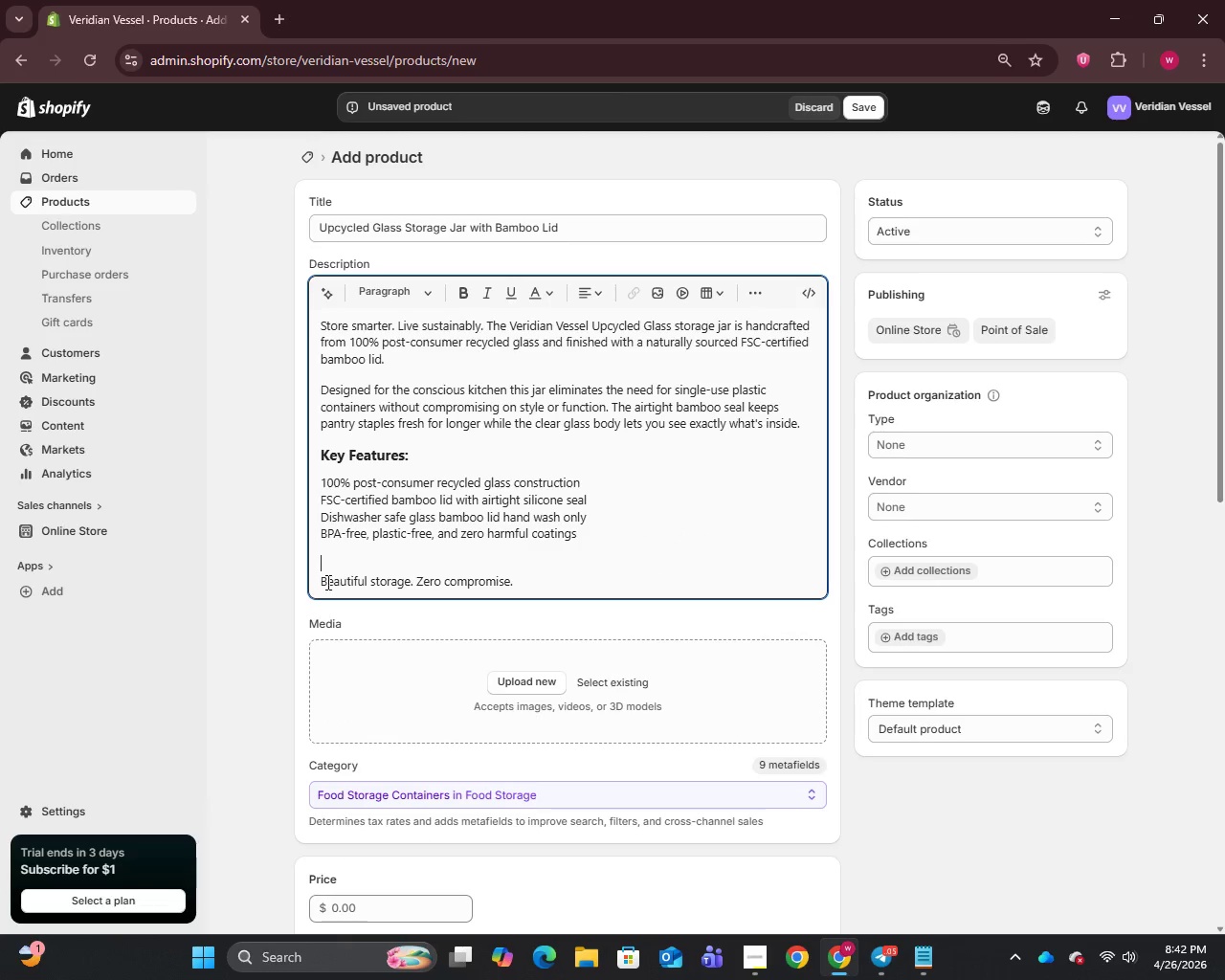 
left_click([323, 582])
 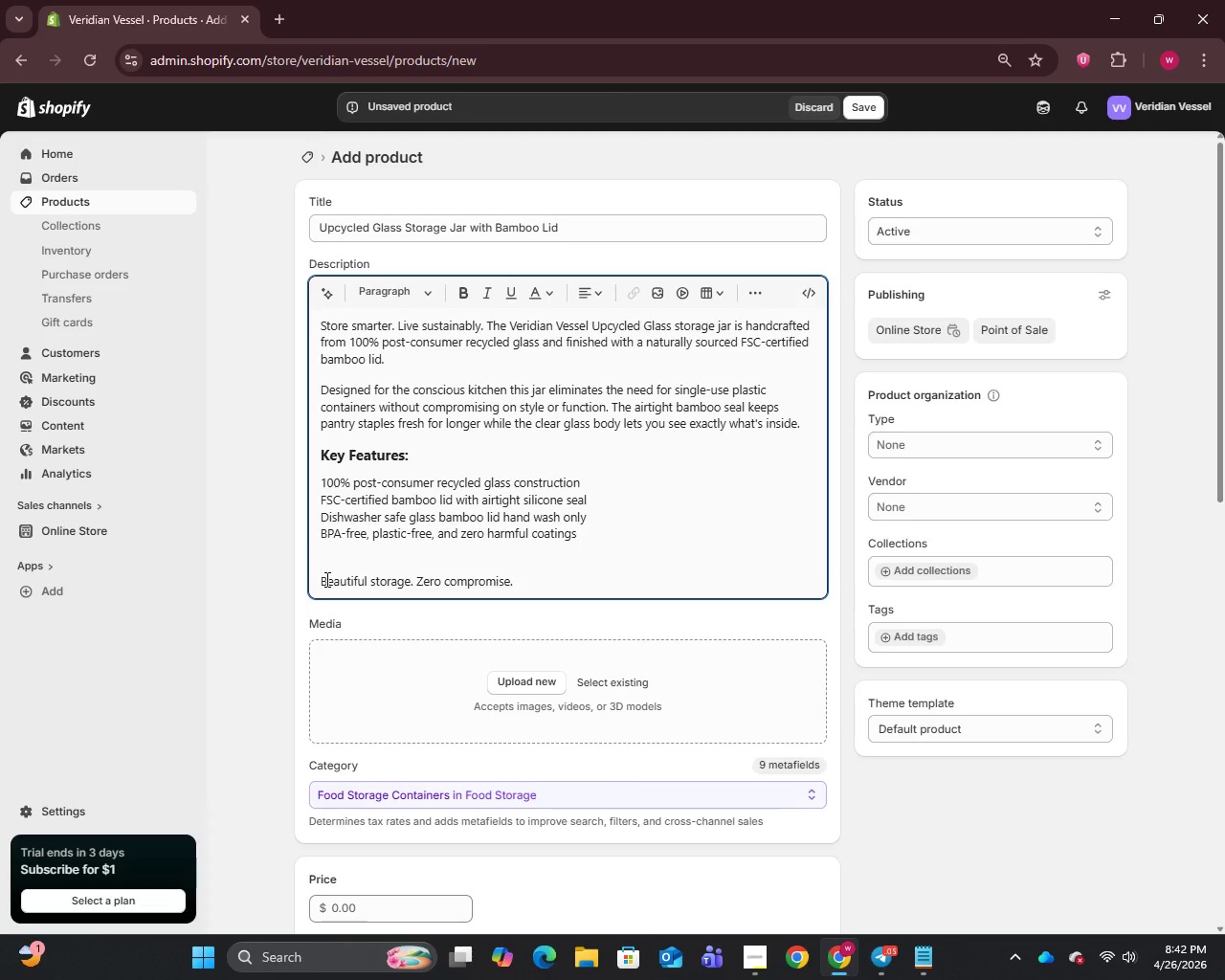 
key(Backspace)
 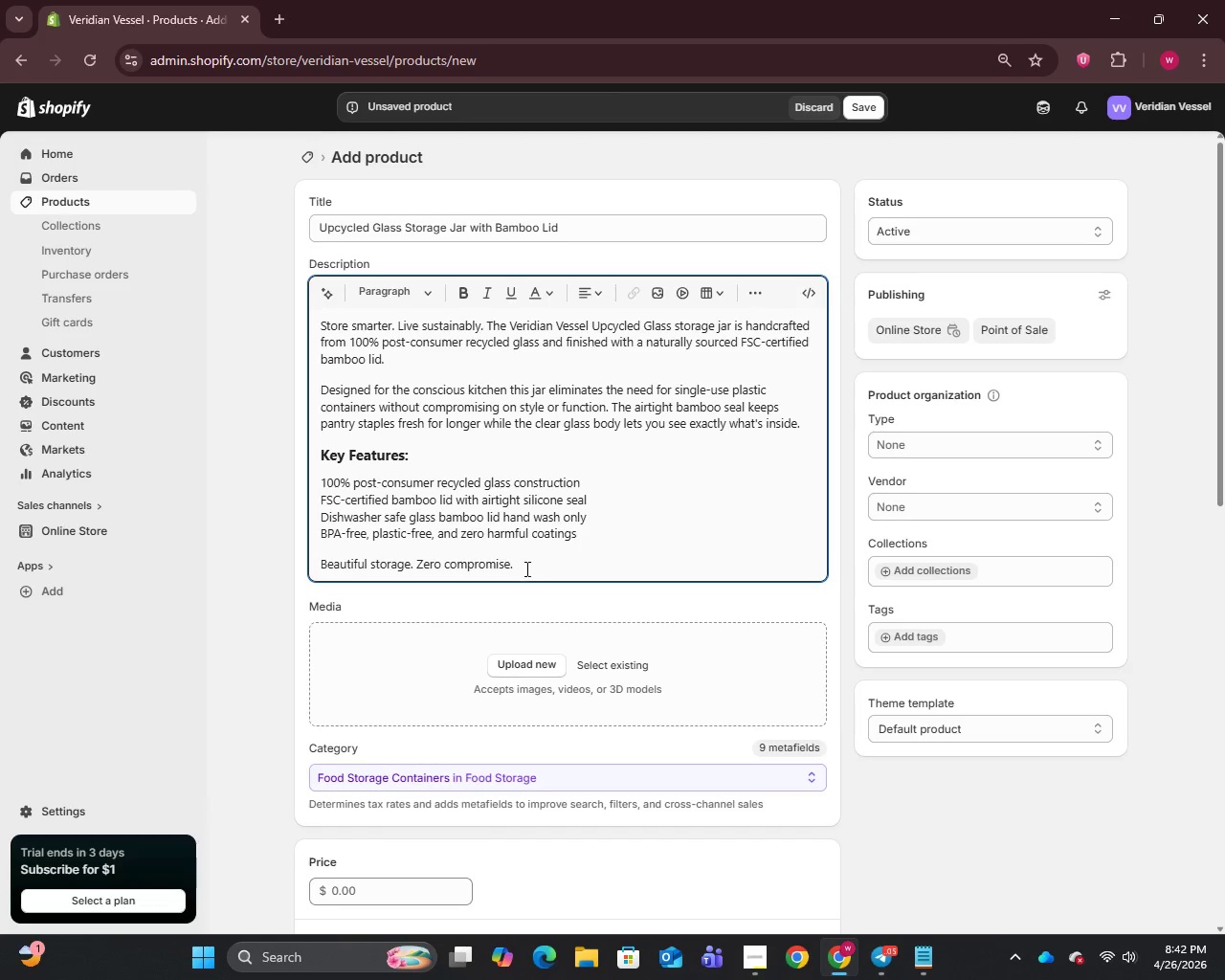 
left_click_drag(start_coordinate=[523, 569], to_coordinate=[299, 560])
 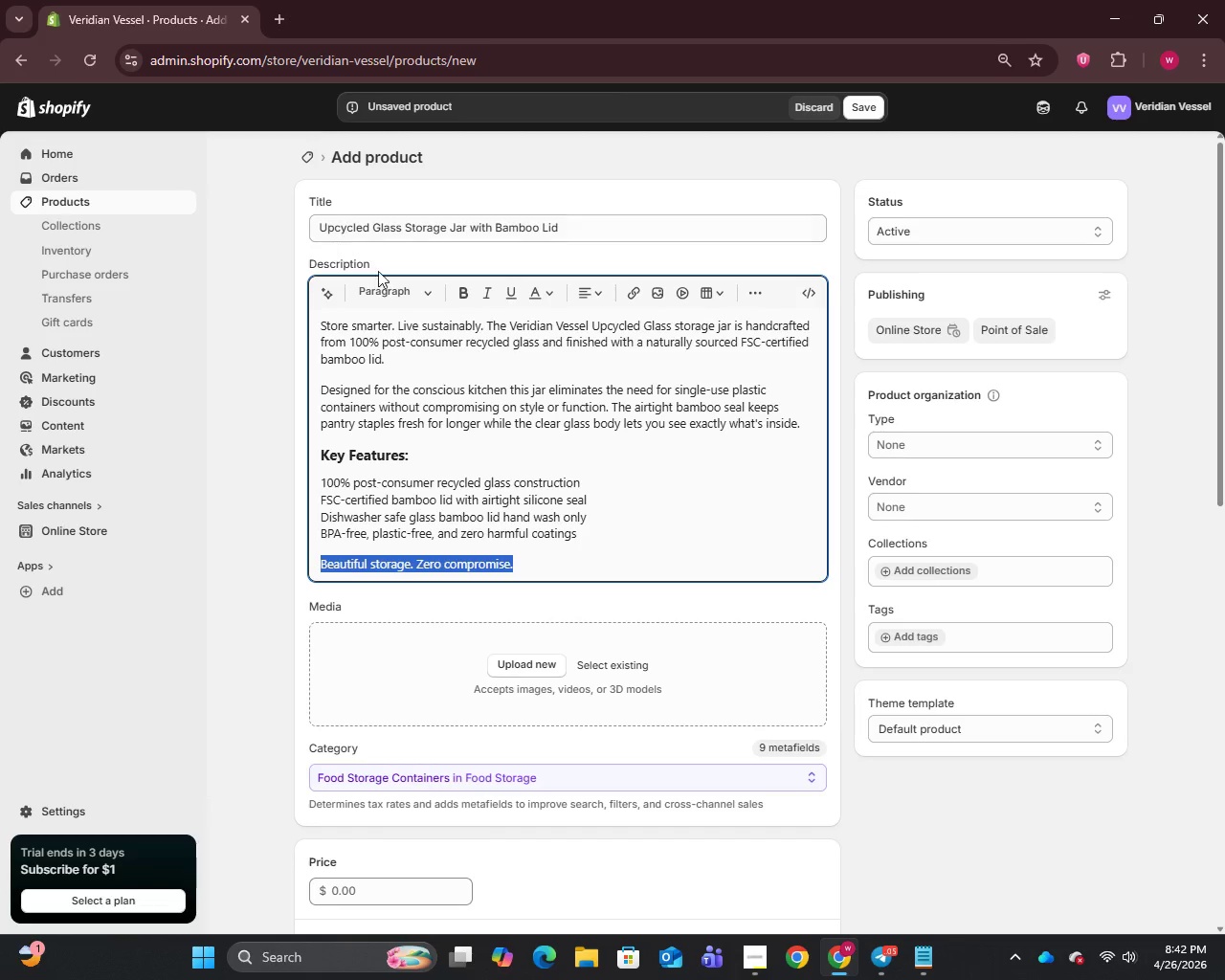 
left_click([467, 296])
 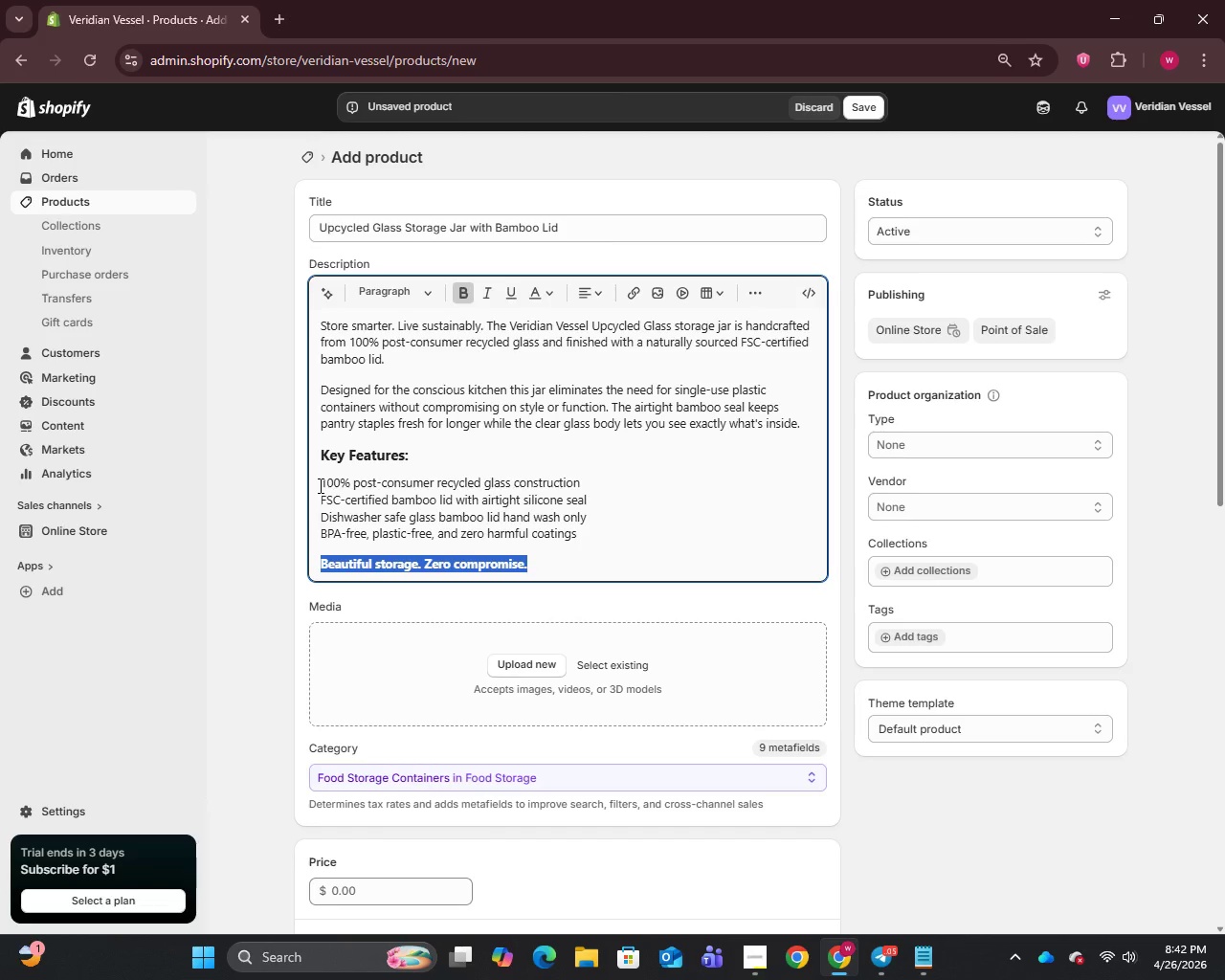 
left_click([323, 485])
 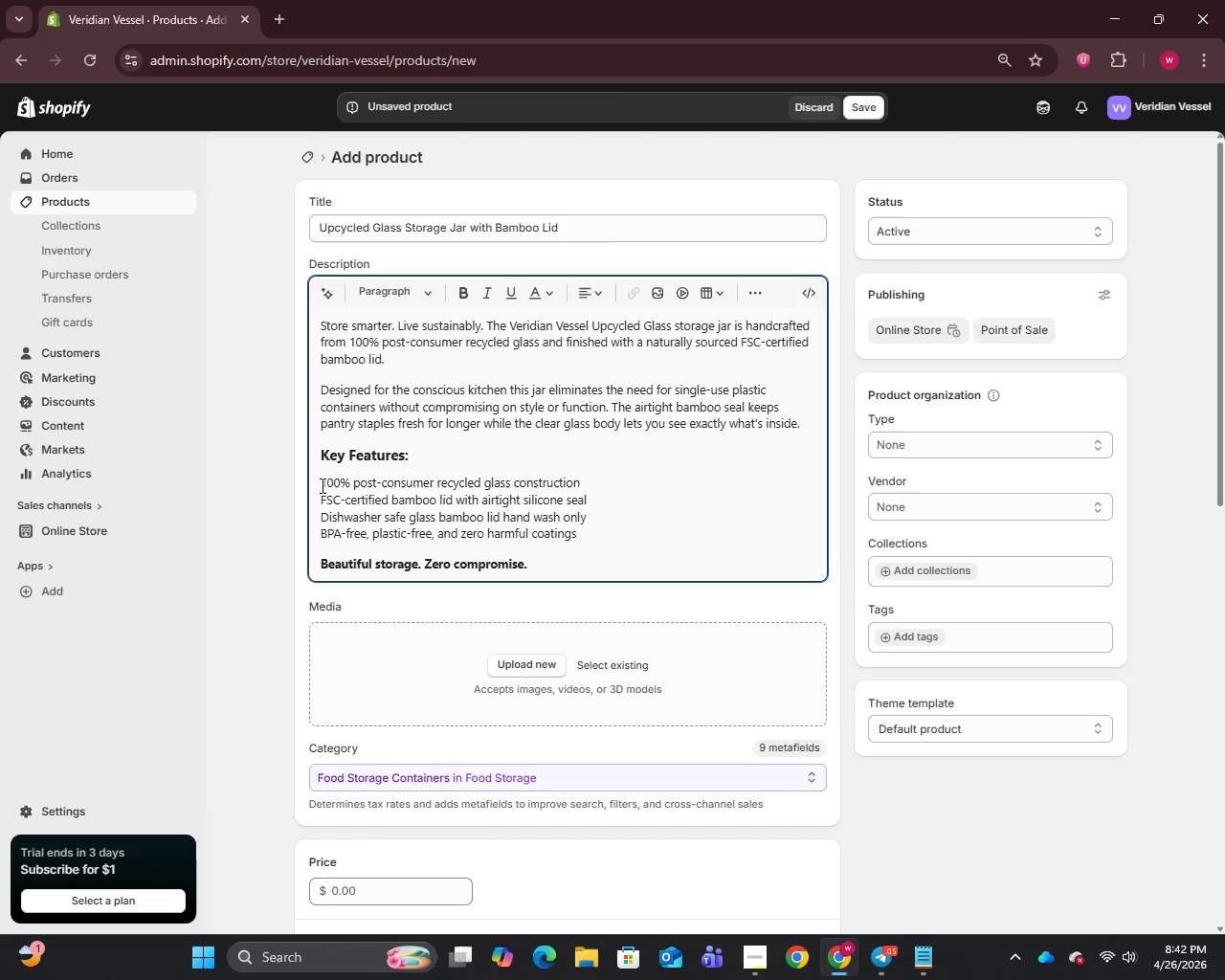 
left_click([321, 485])
 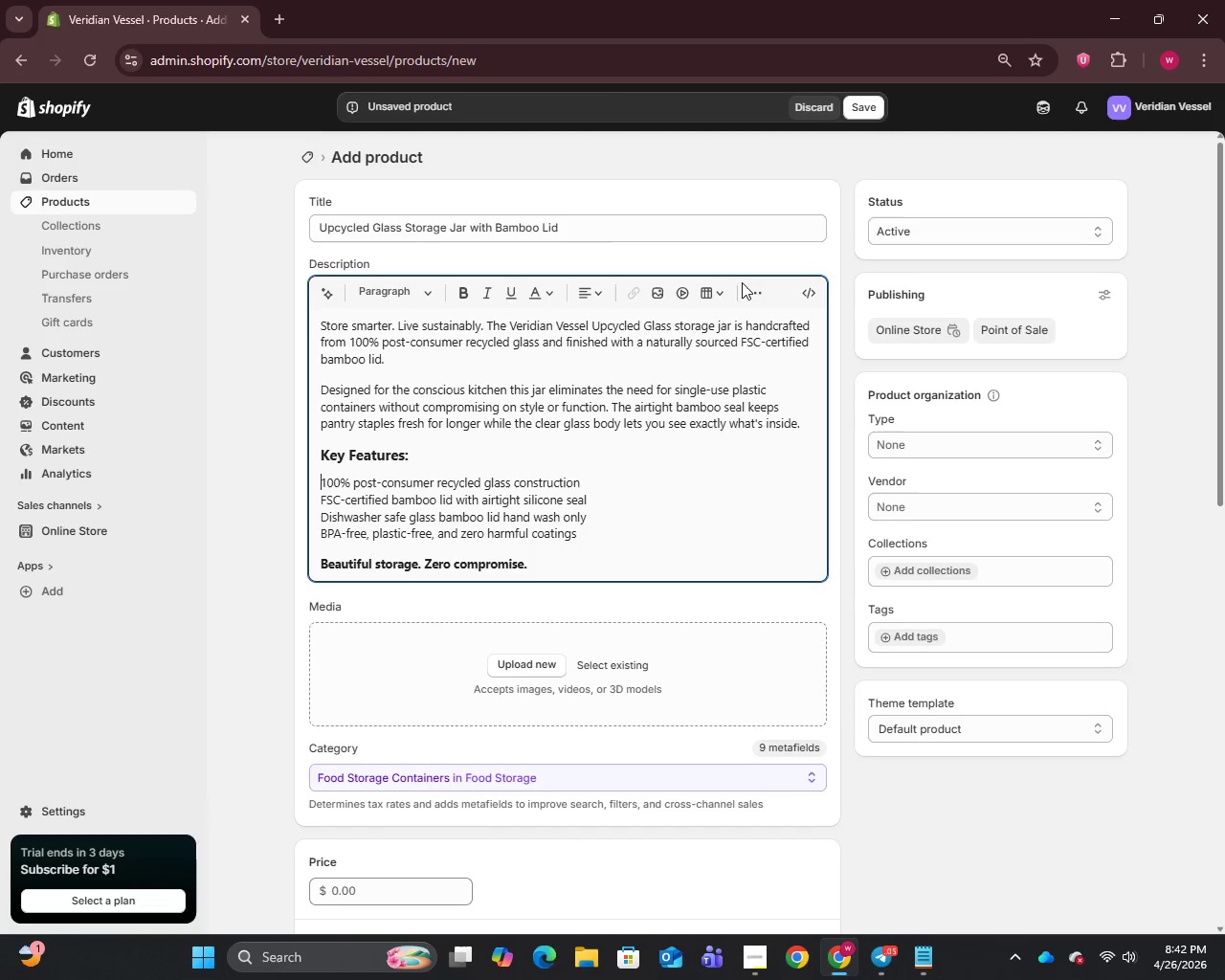 
left_click([752, 287])
 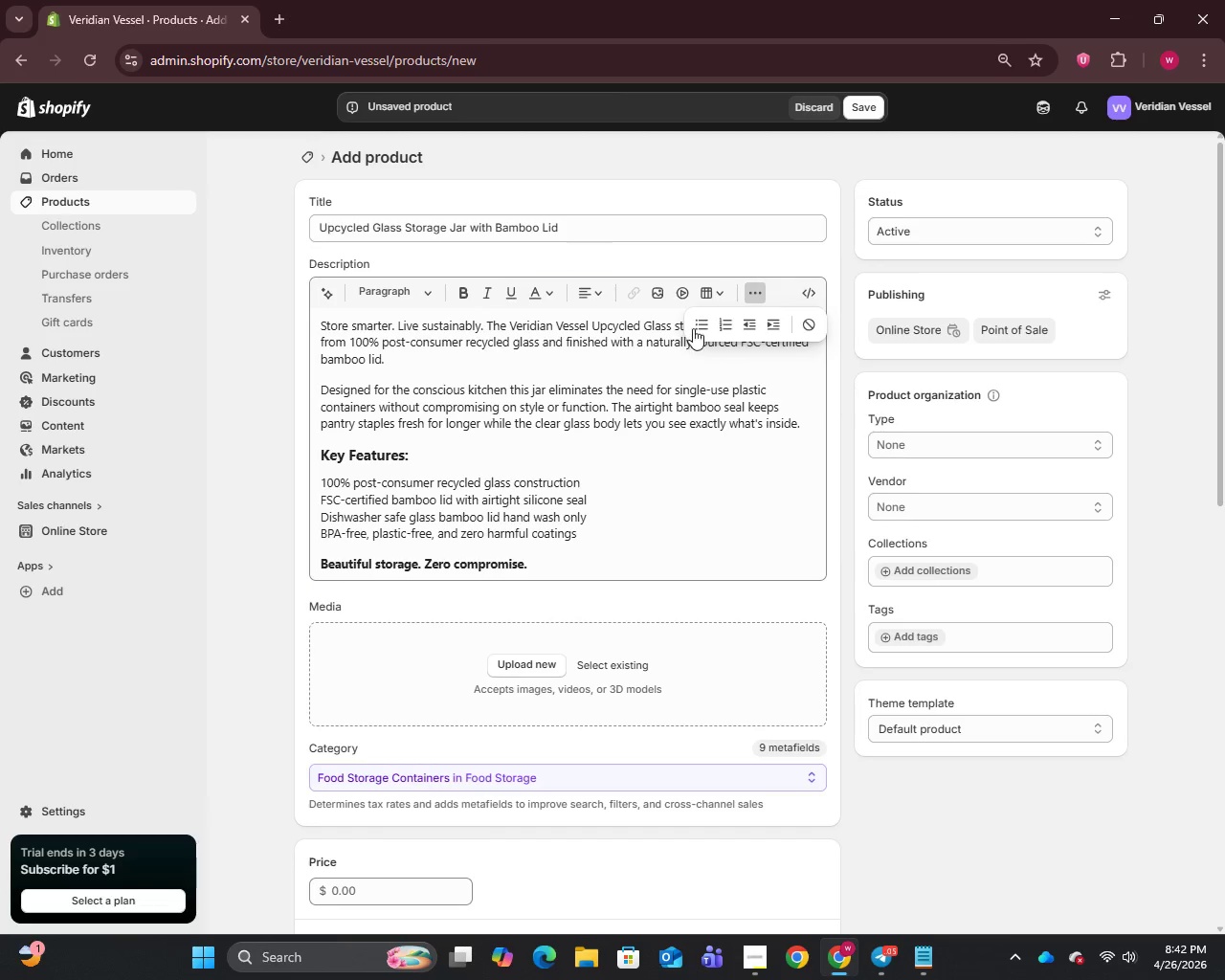 
left_click([701, 327])
 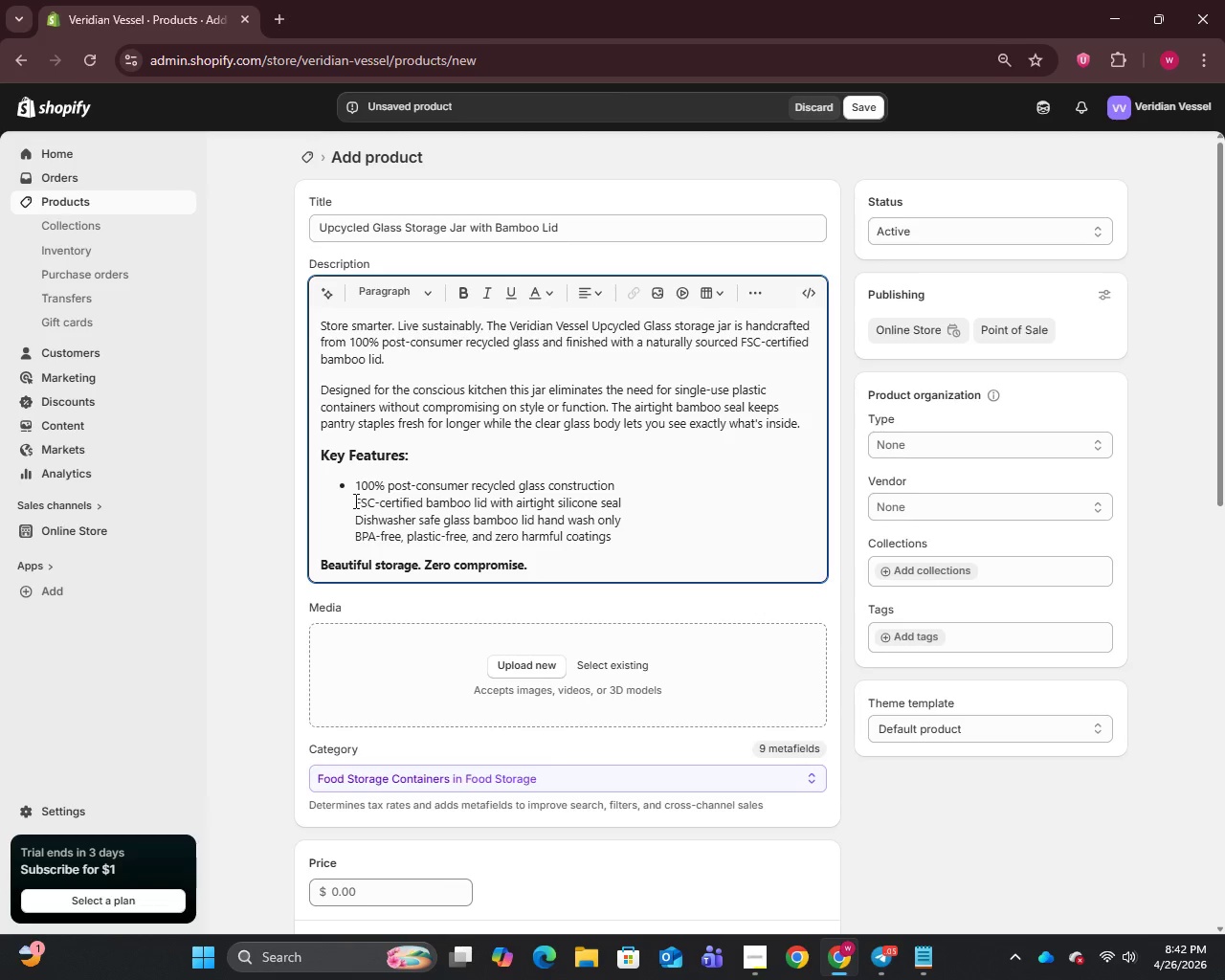 
left_click([355, 501])
 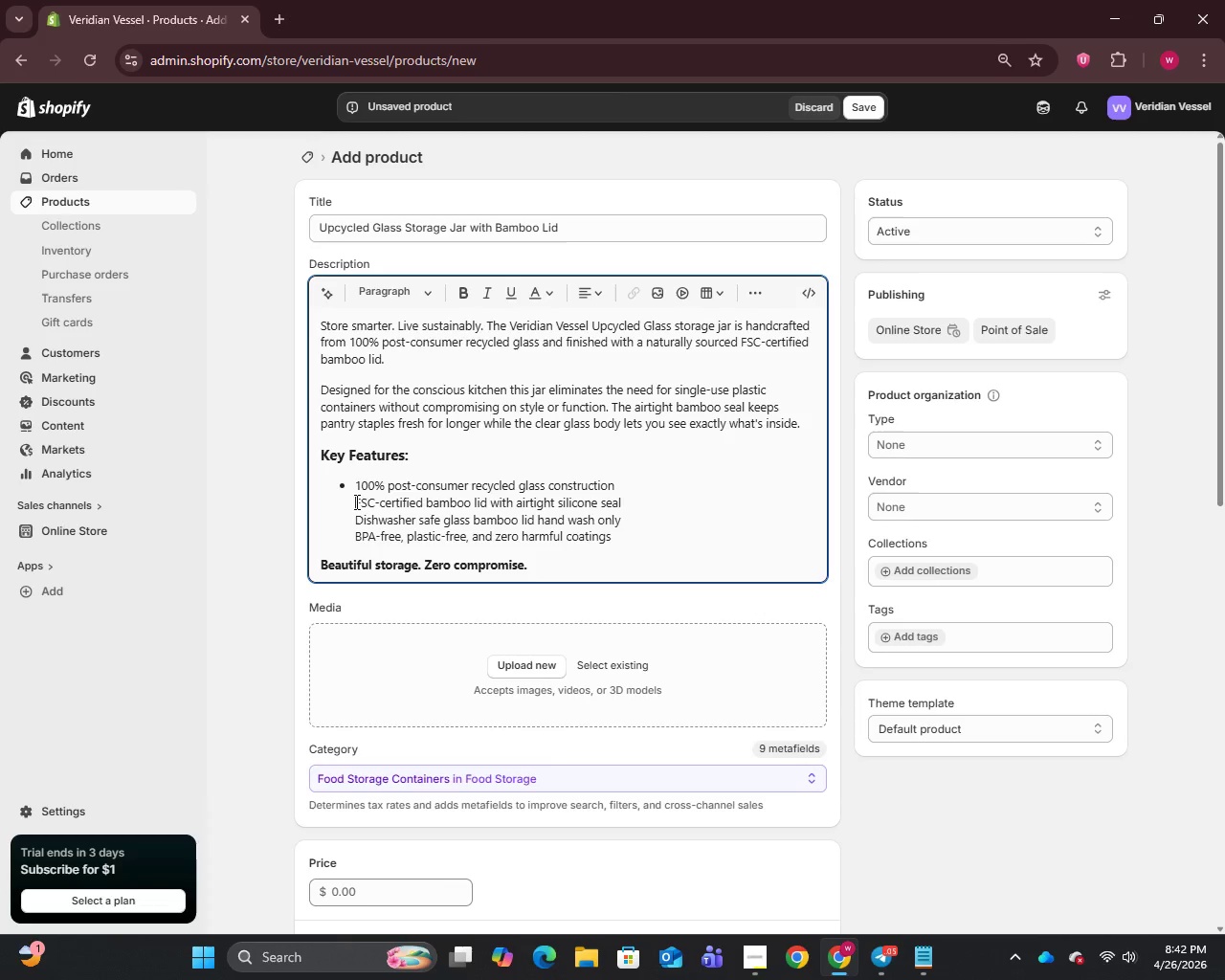 
key(Enter)
 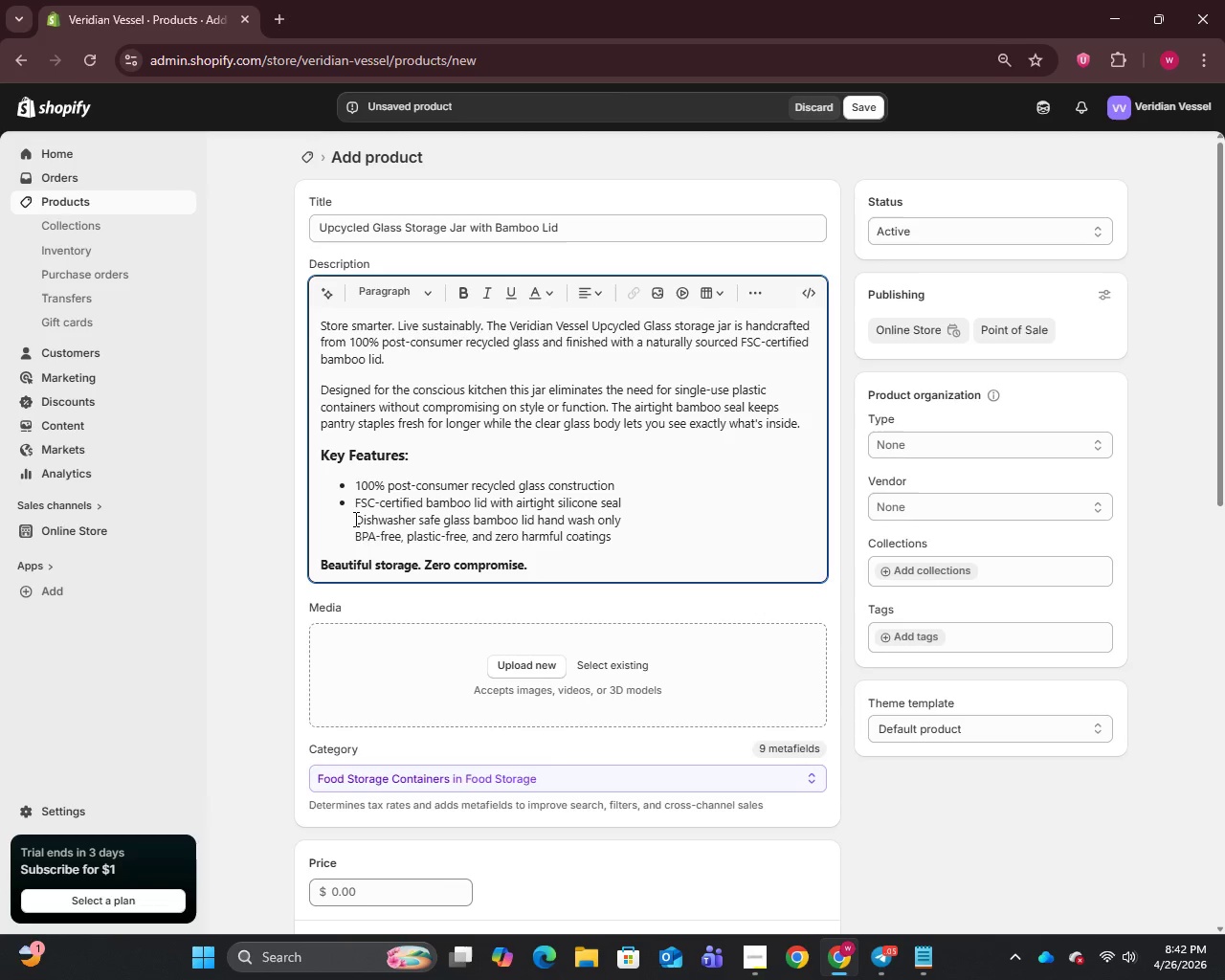 
key(Enter)
 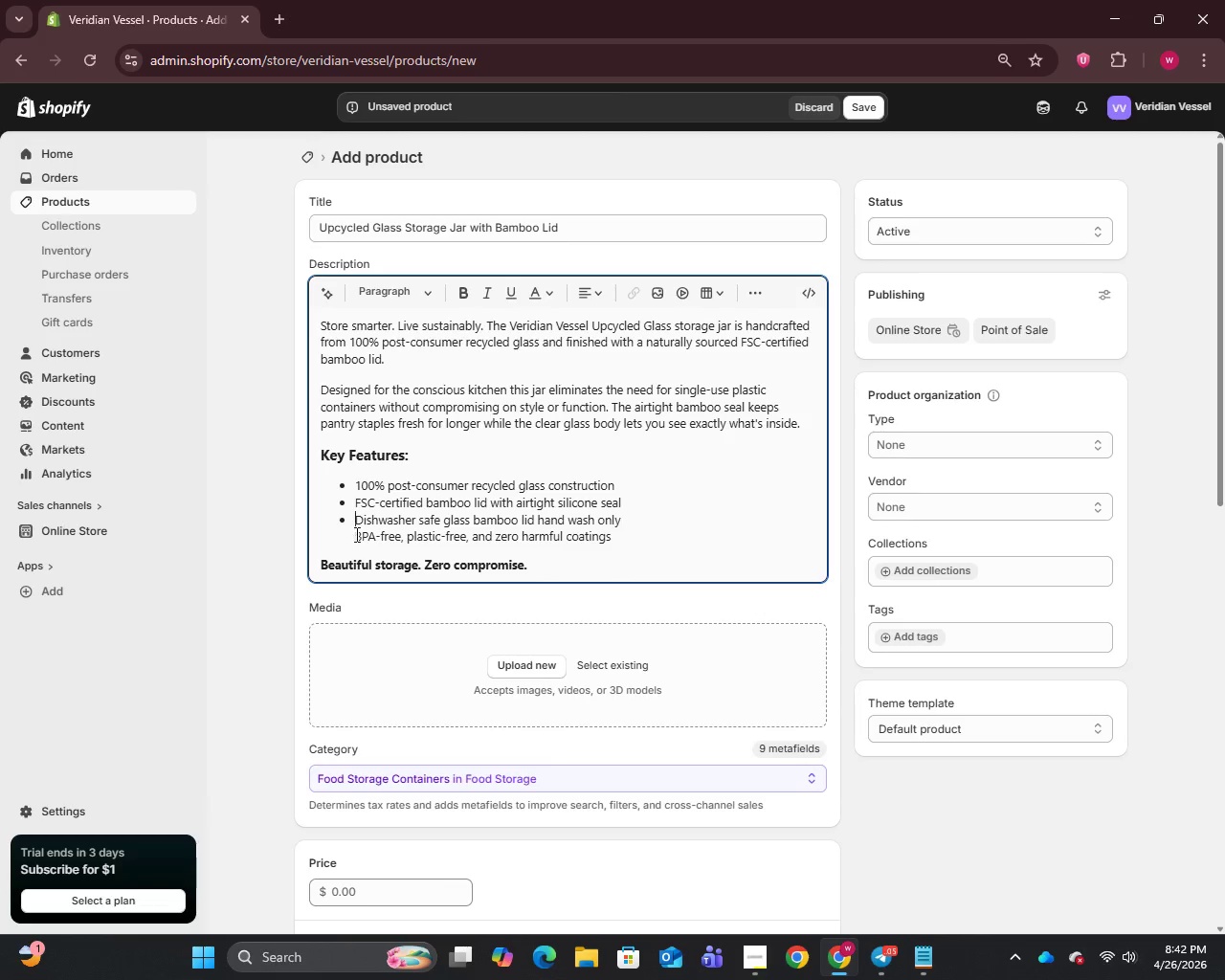 
left_click([354, 536])
 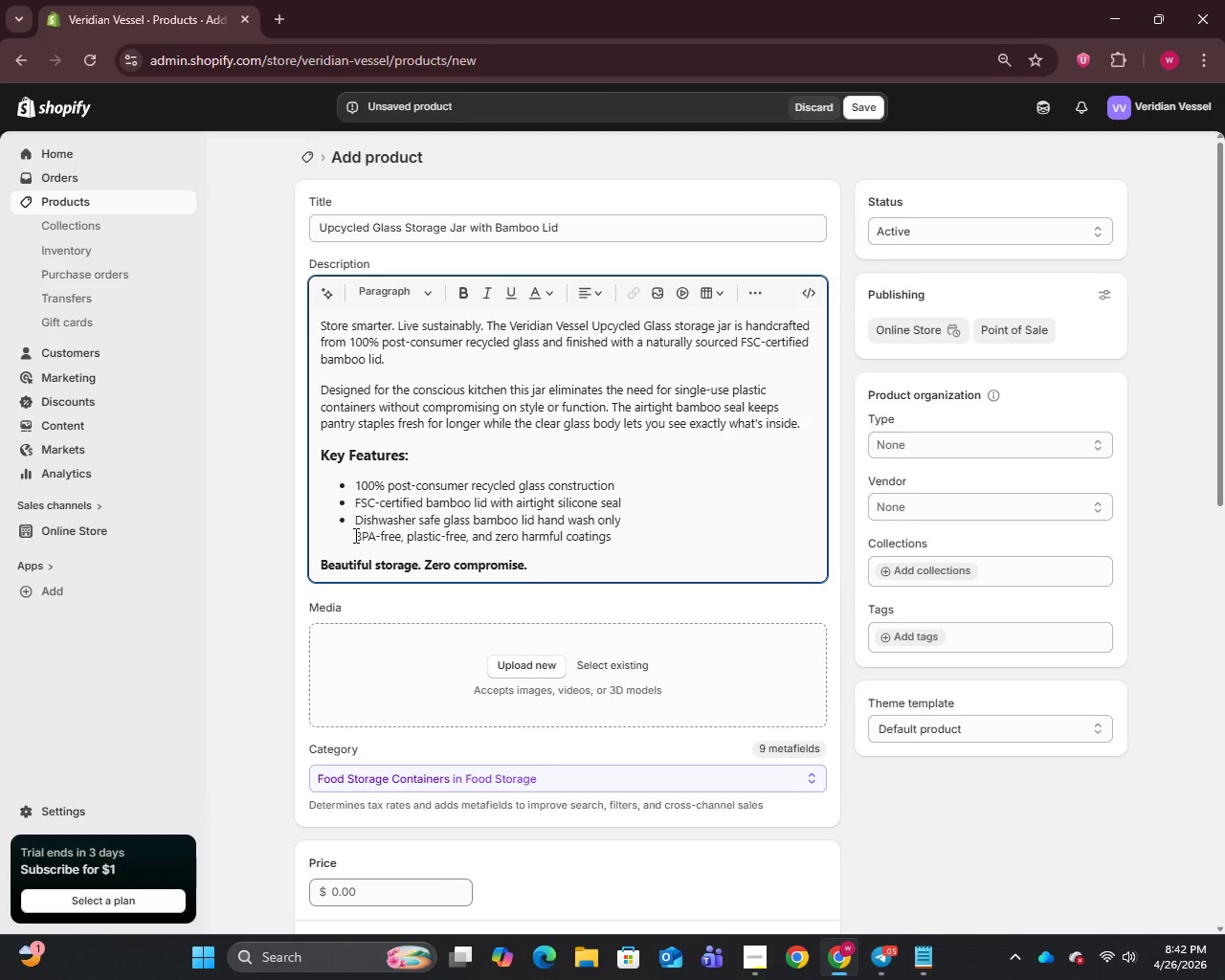 
key(Enter)
 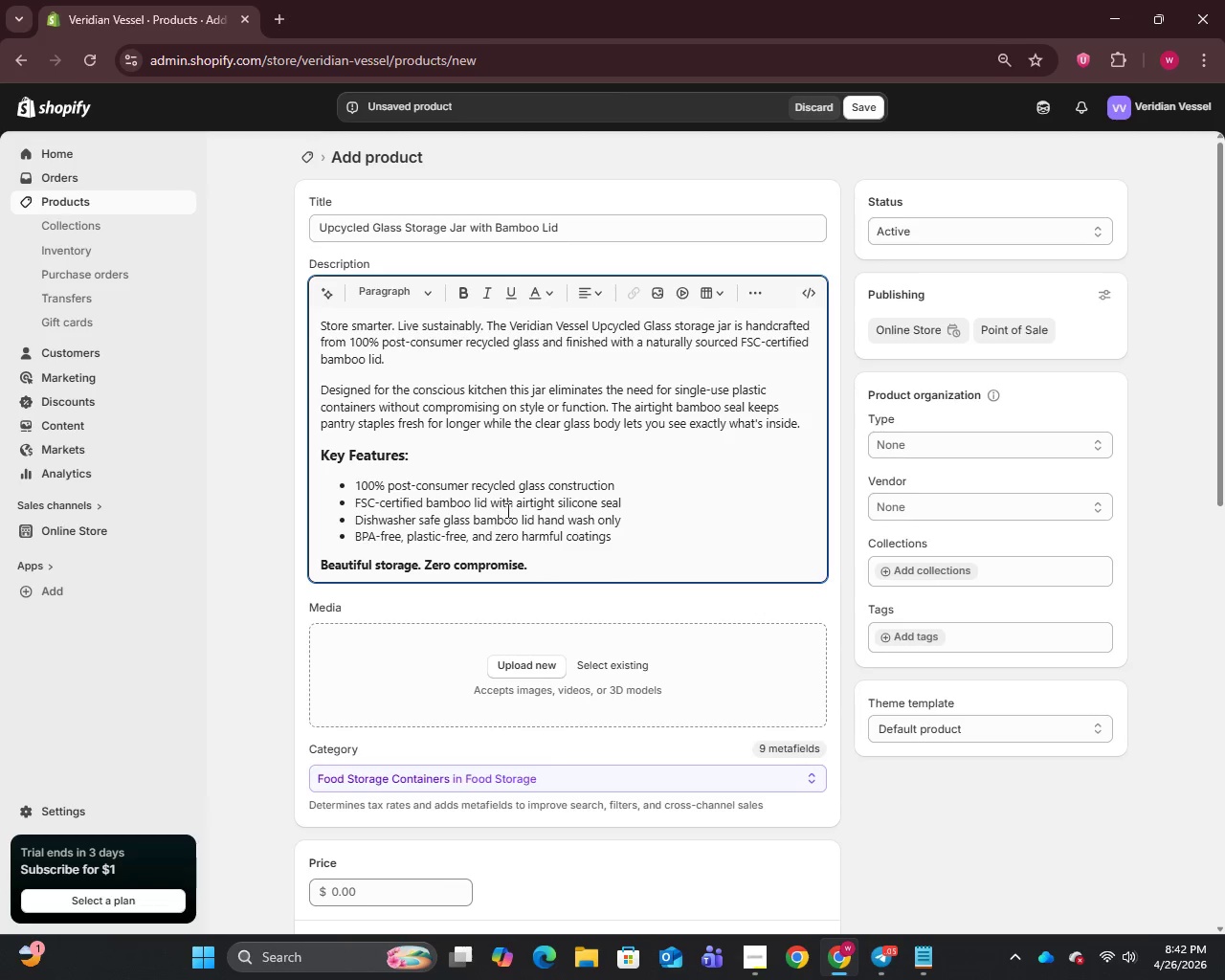 
scroll: coordinate [549, 482], scroll_direction: down, amount: 4.0
 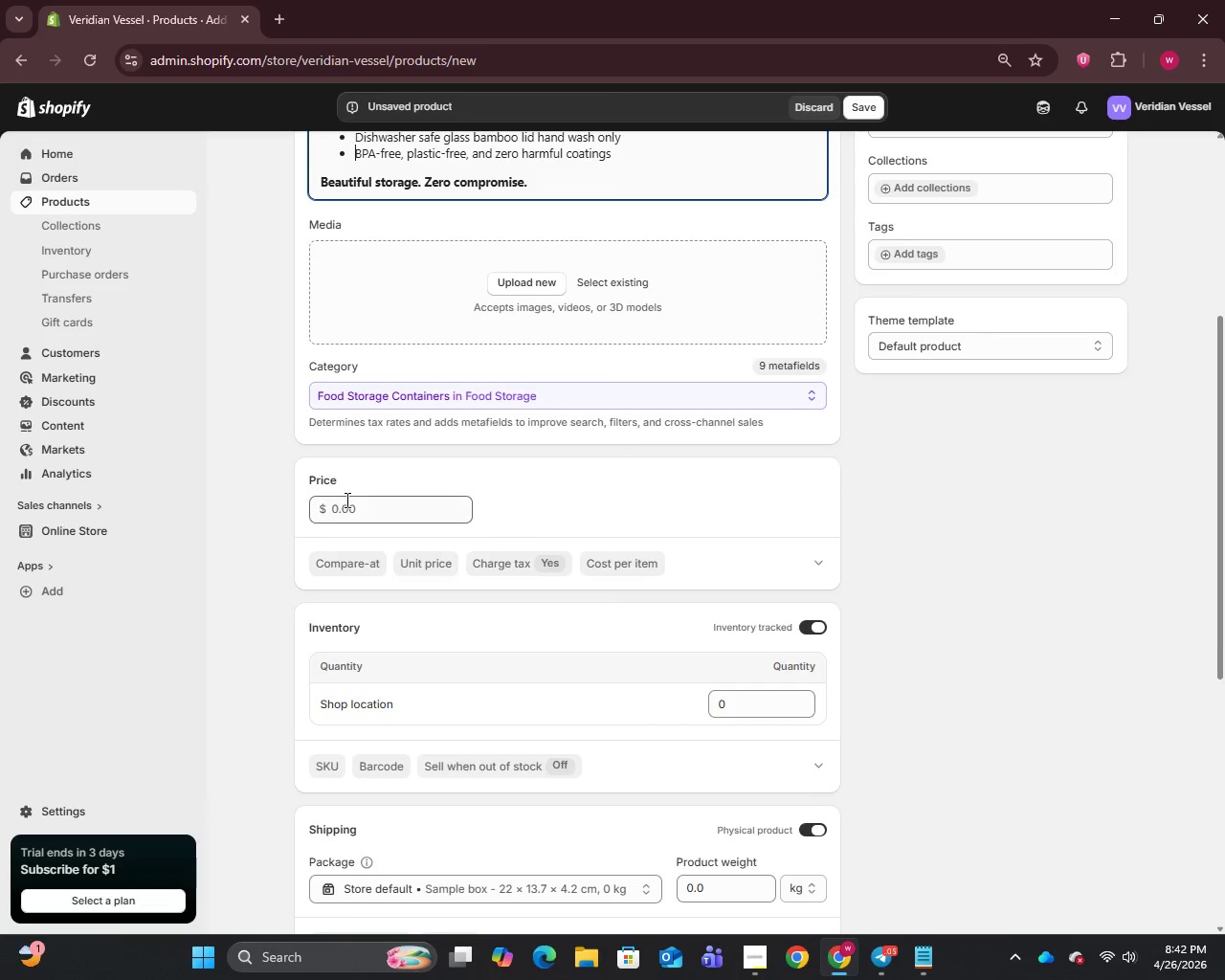 
left_click([351, 501])
 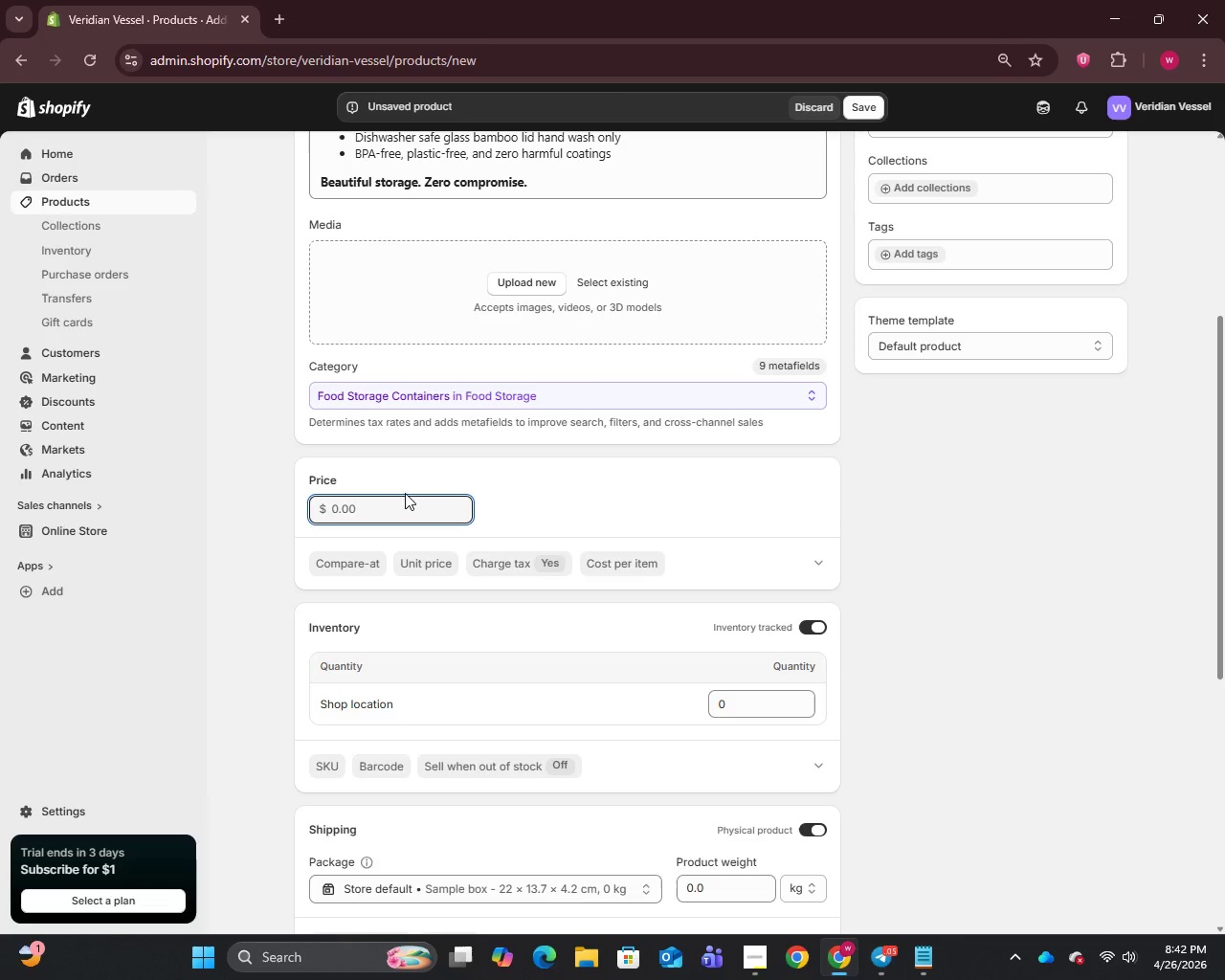 
type(32)
 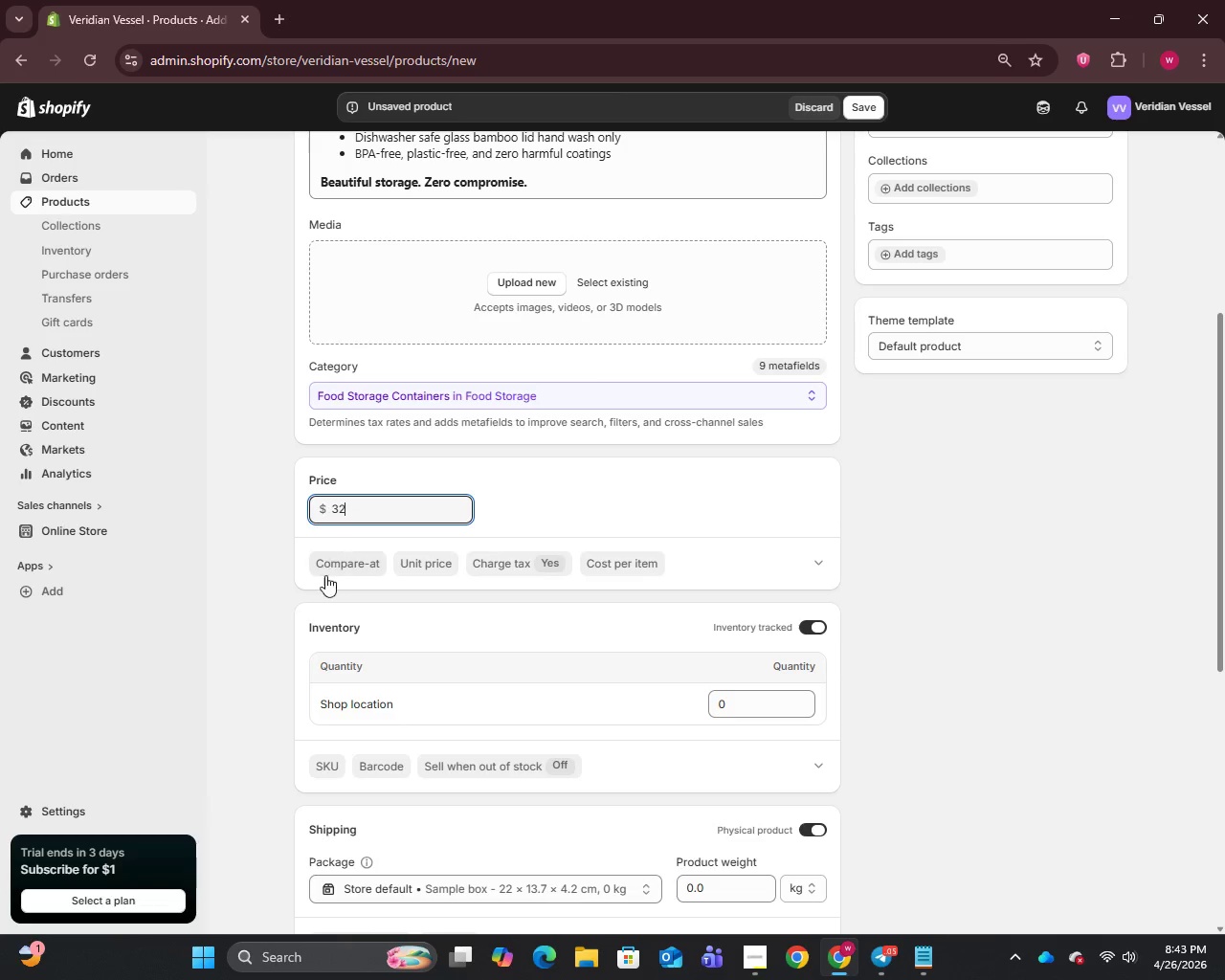 
left_click([336, 566])
 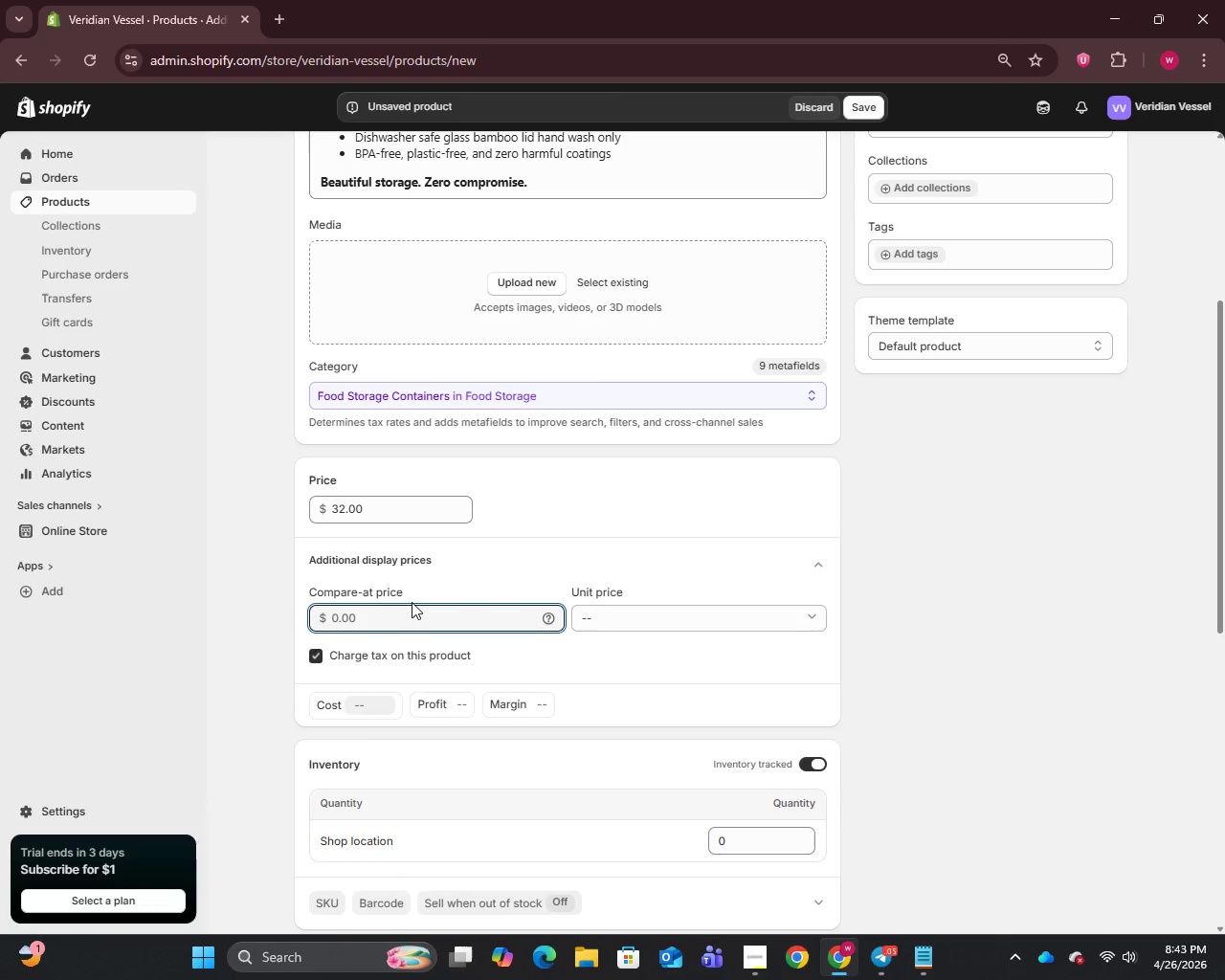 
type(42)
 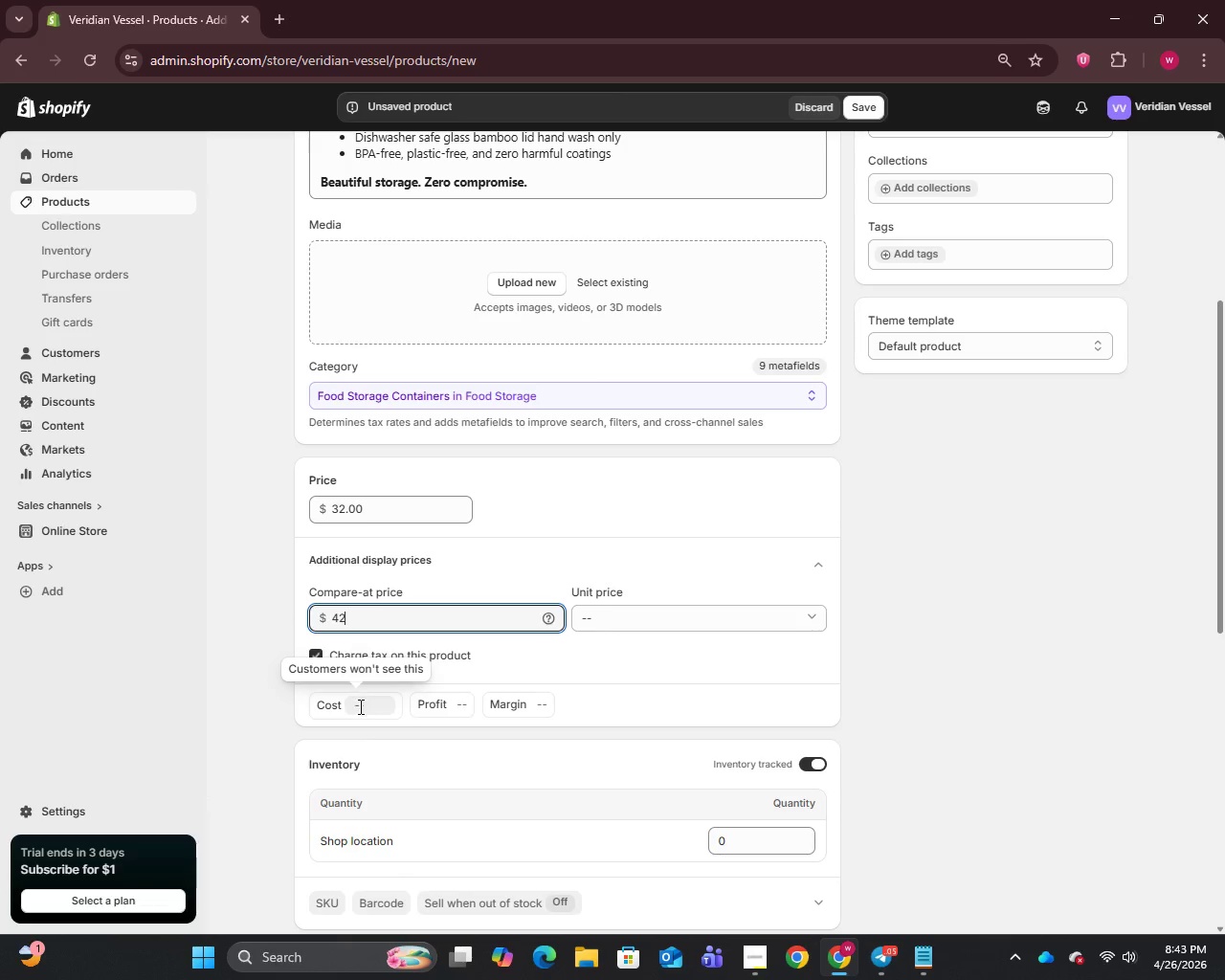 
left_click([359, 706])
 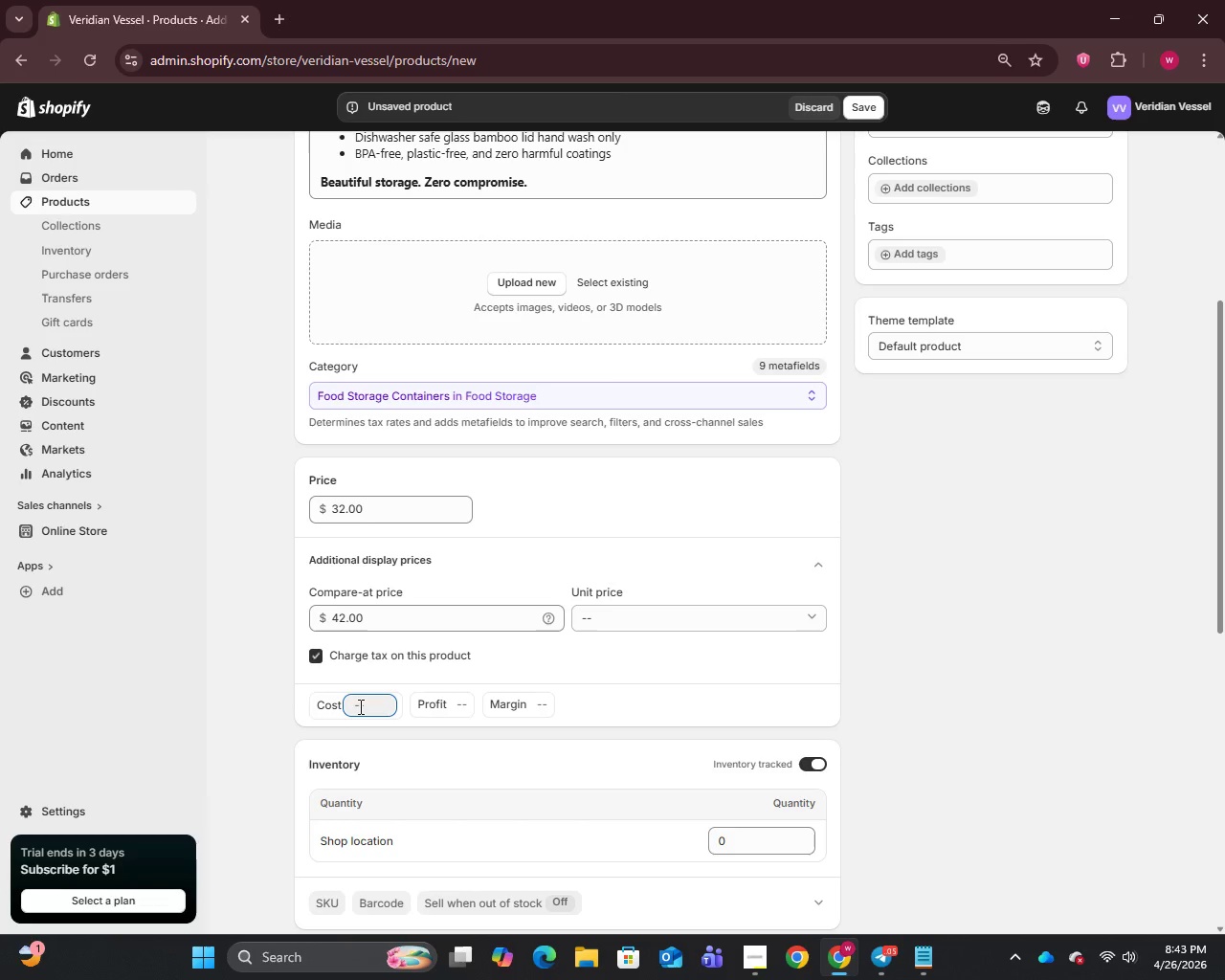 
key(6)
 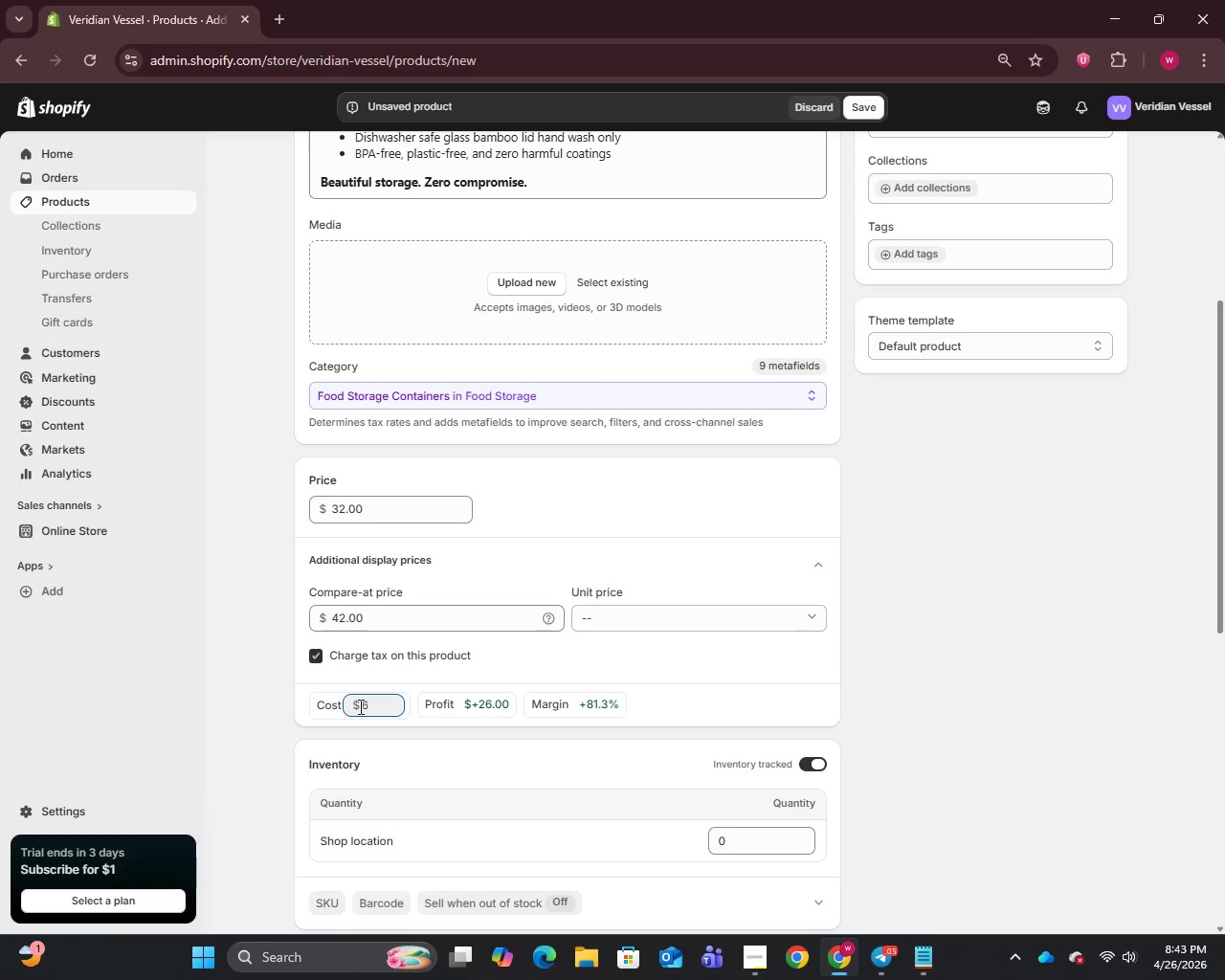 
wait(9.8)
 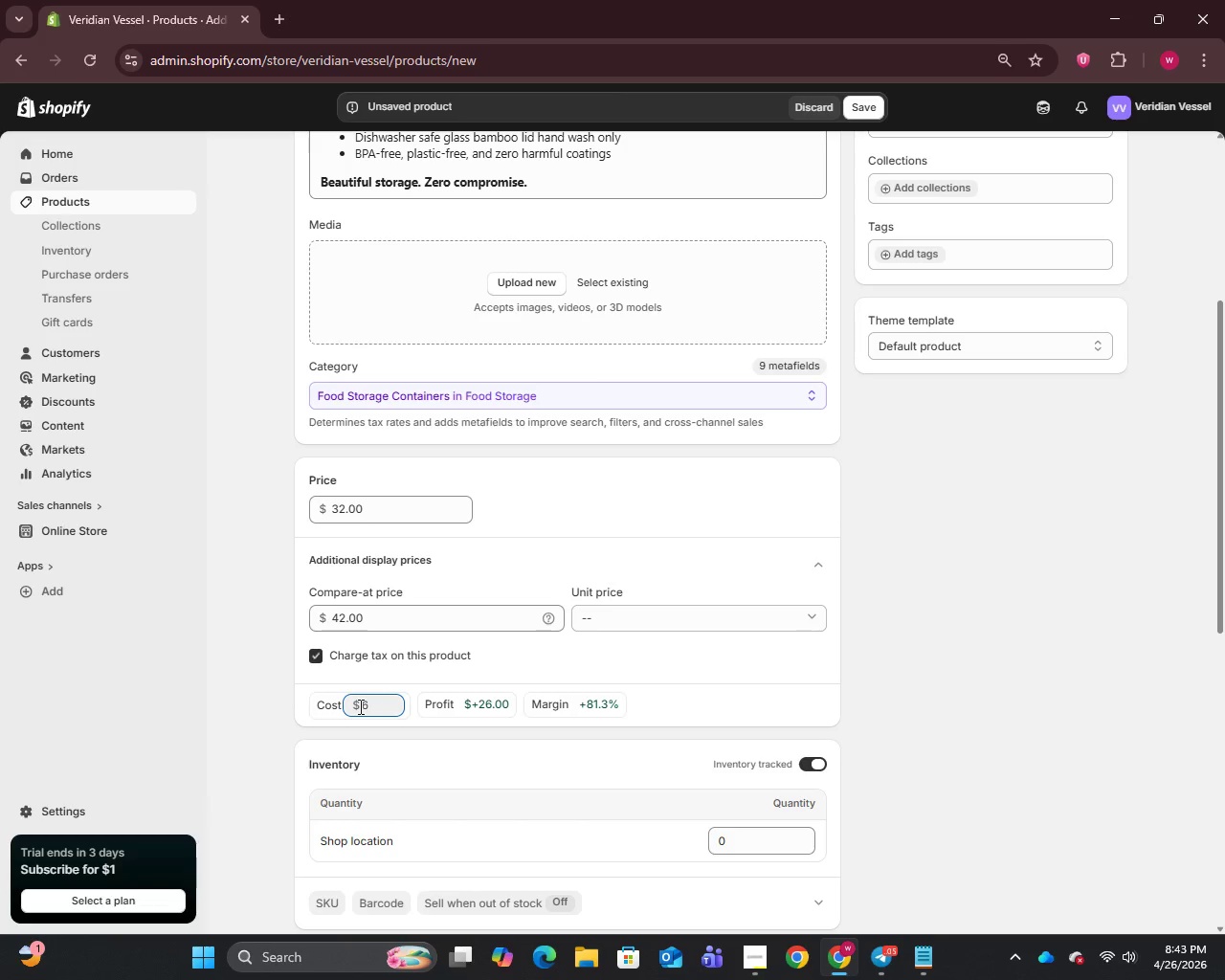 
scroll: coordinate [320, 736], scroll_direction: down, amount: 4.0
 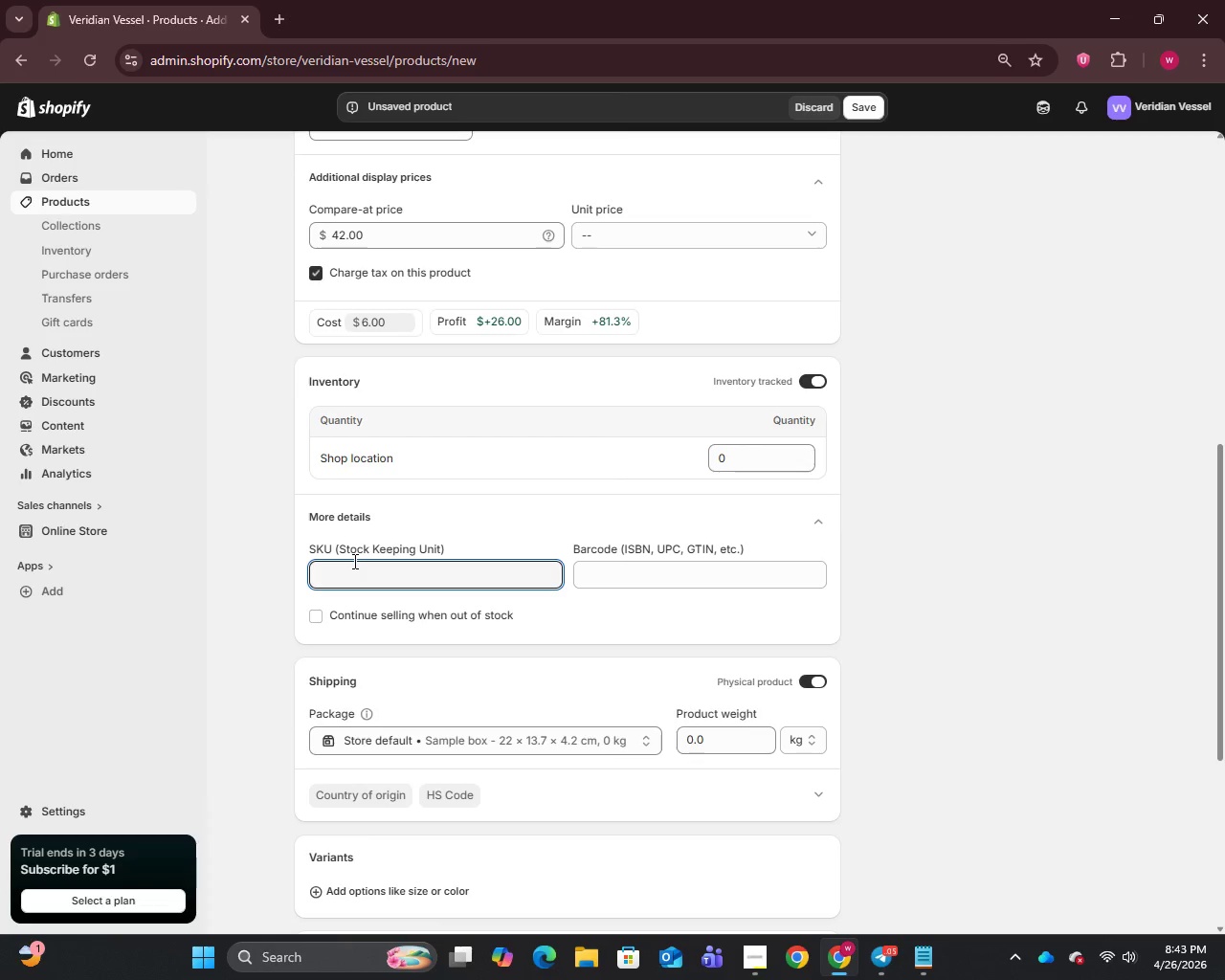 
type(VV-JAR-500)
 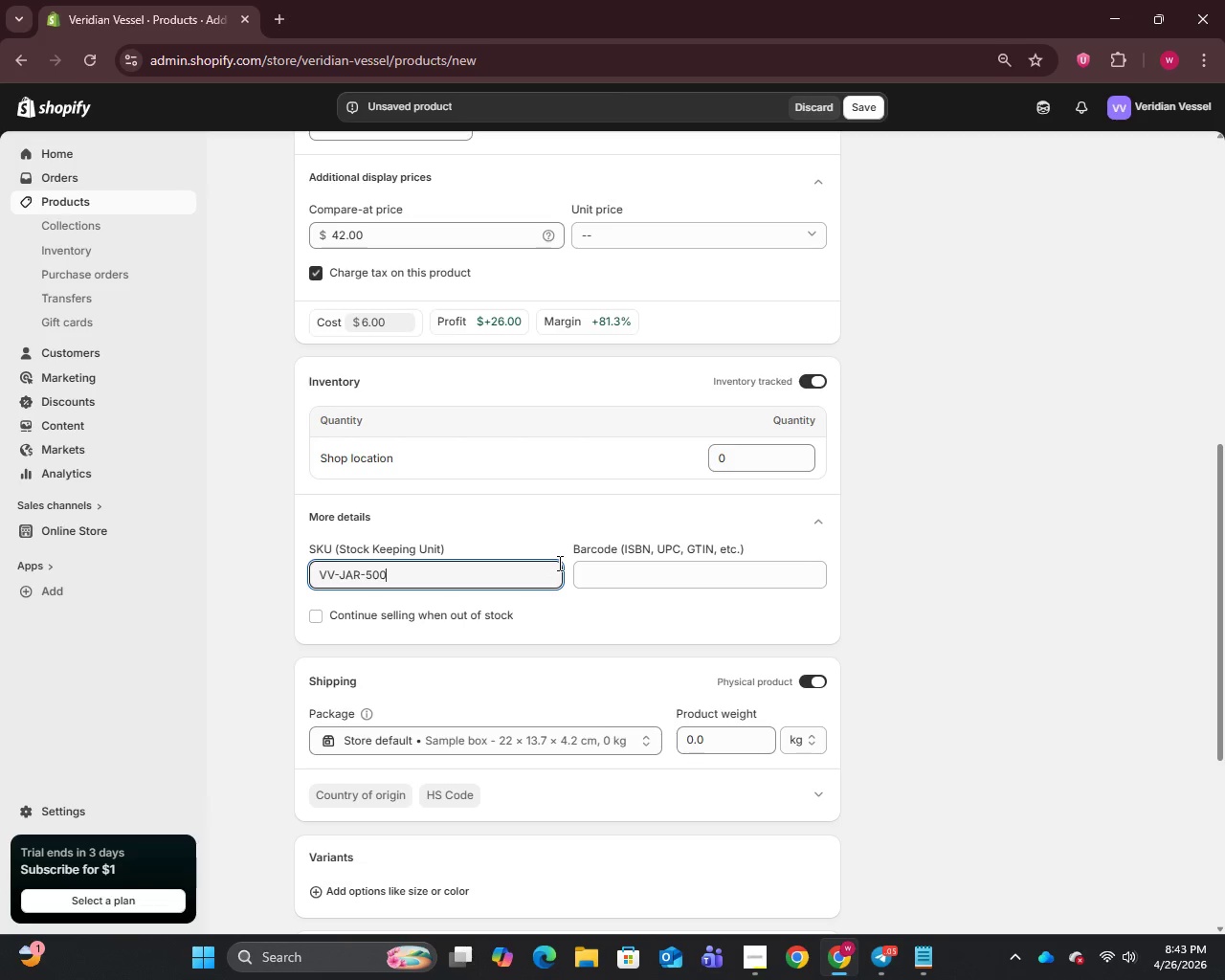 
wait(7.16)
 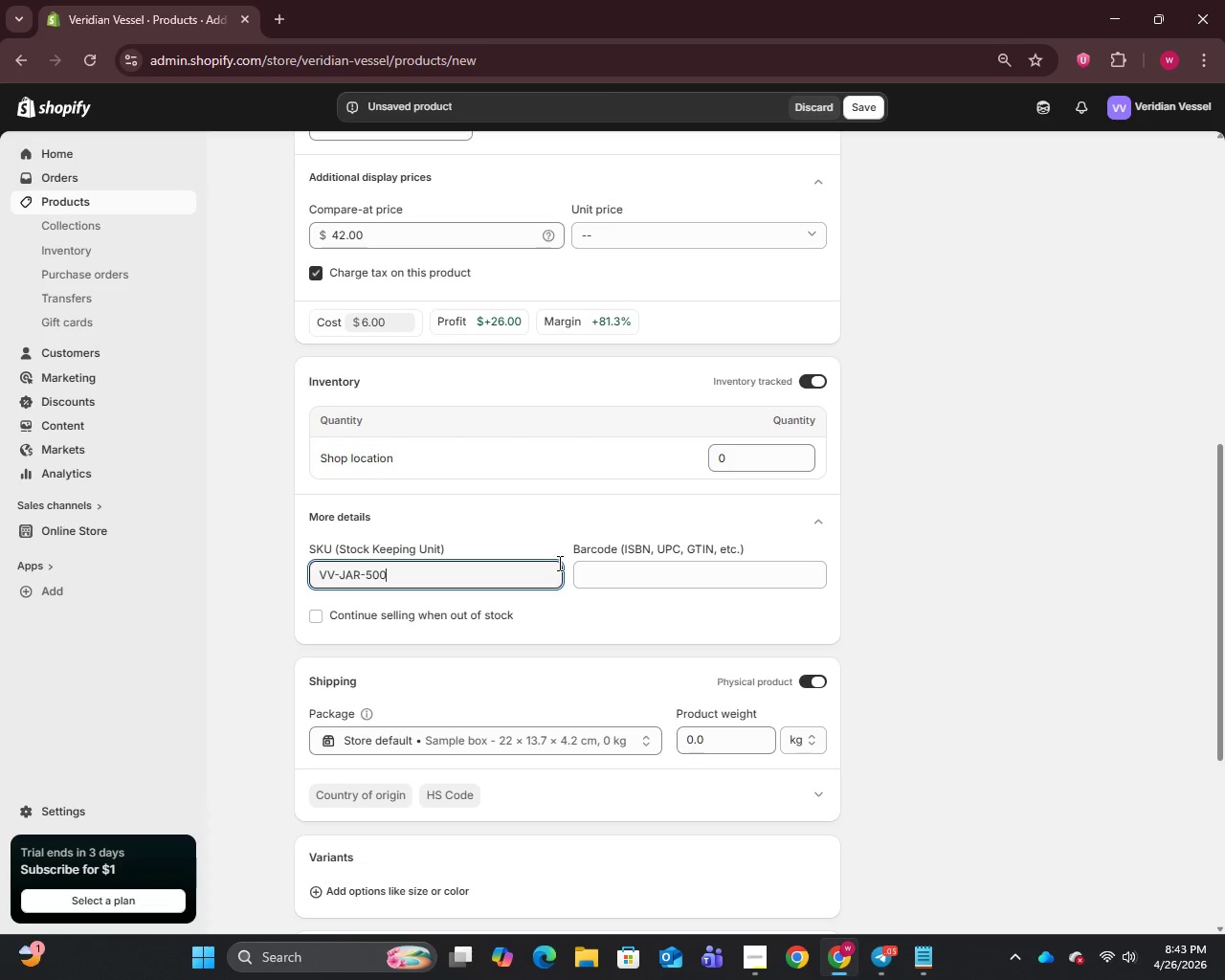 
scroll: coordinate [809, 718], scroll_direction: down, amount: 15.0
 